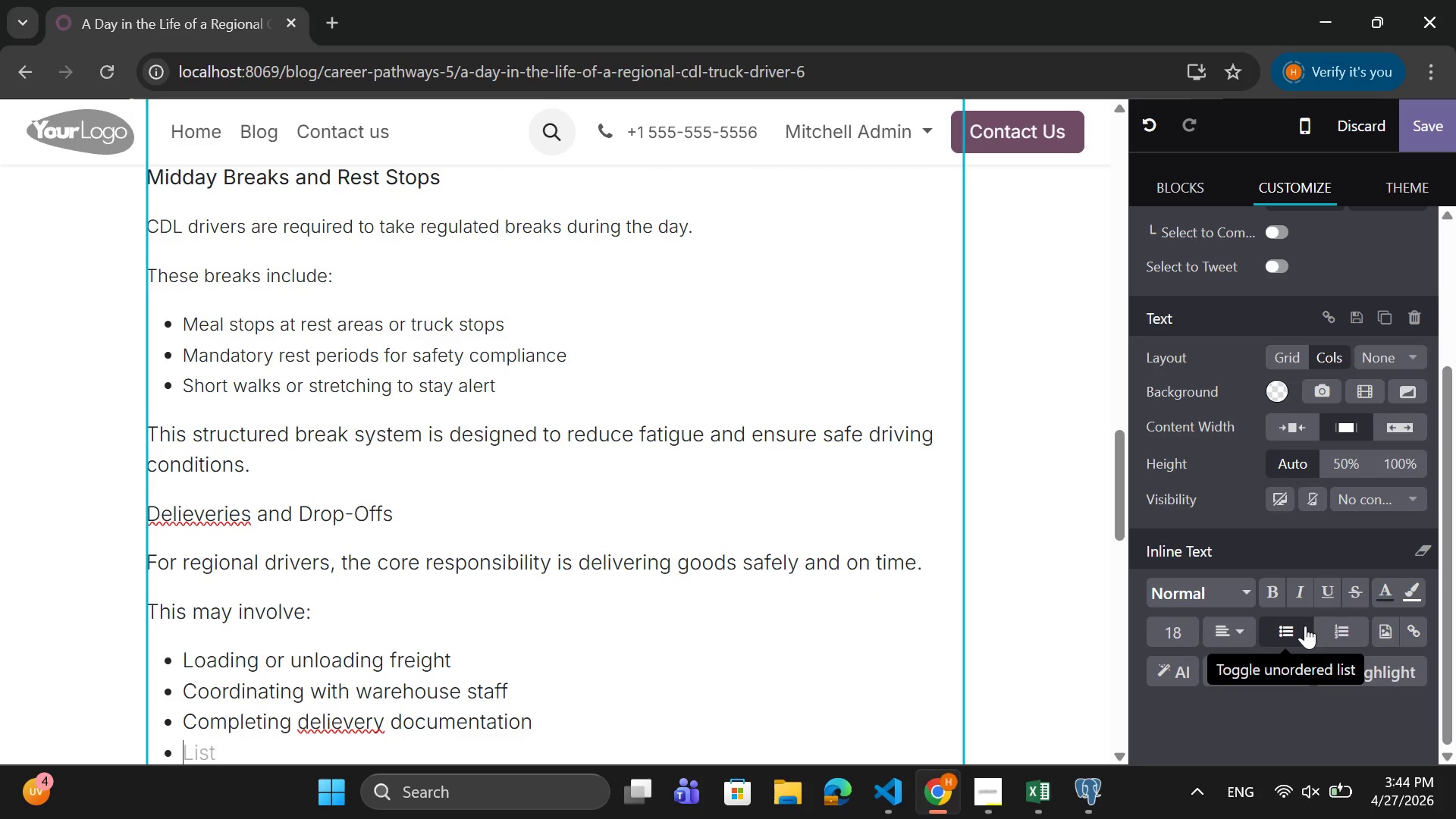 
type(Insped=c)
key(Backspace)
key(Backspace)
key(Backspace)
type(cting cargo conditions)
 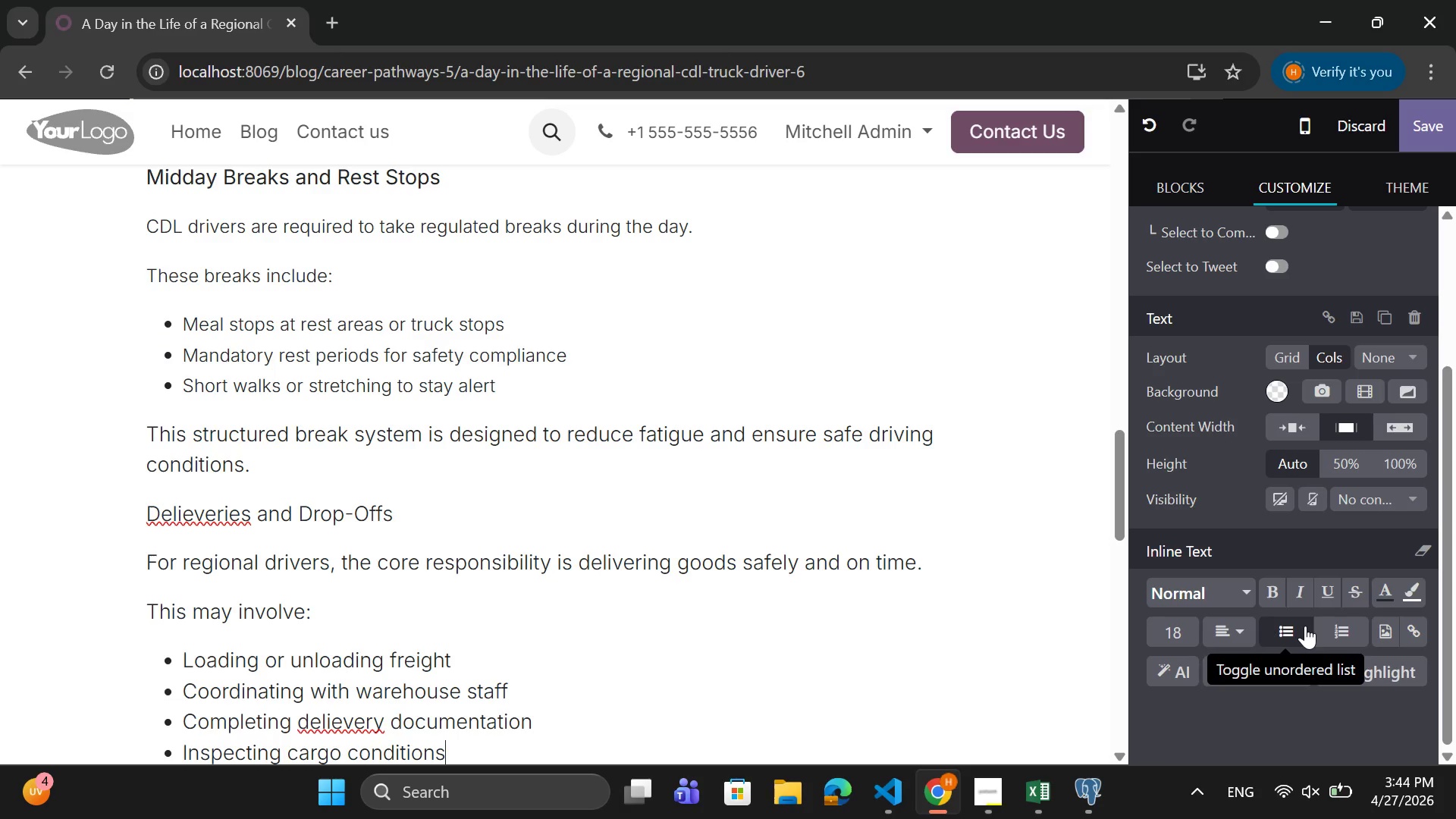 
key(Enter)
 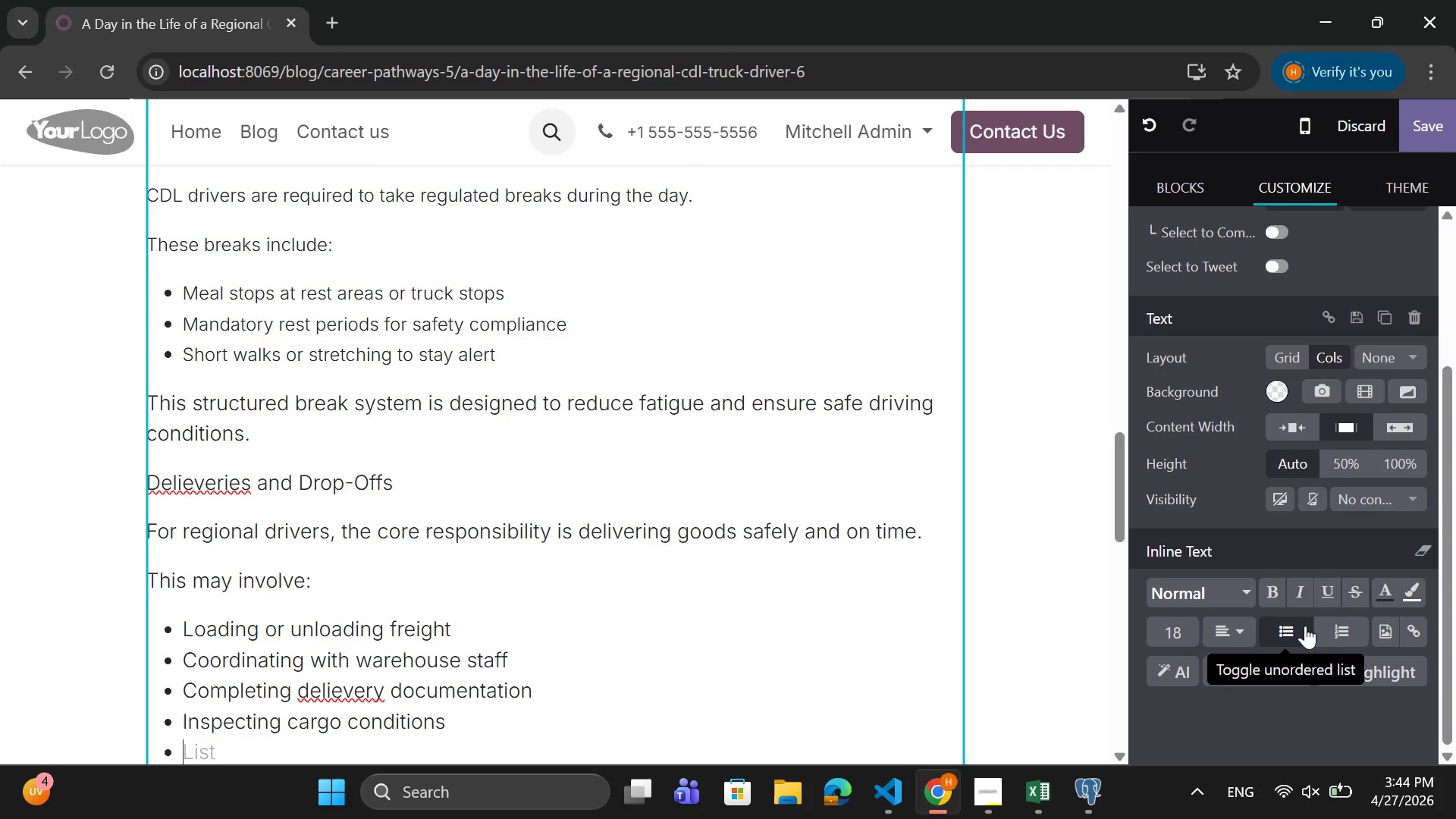 
key(Backspace)
type(a)
key(Backspace)
type(Accuracy and reliability A)
key(Backspace)
type(are key parts of the job, supply chani)
key(Backspace)
key(Backspace)
type(ins depend heab)
key(Backspace)
type(vily on rimw)
key(Backspace)
key(Backspace)
key(Backspace)
key(Backspace)
type(timwly )
key(Backspace)
key(Backspace)
key(Backspace)
key(Backspace)
type(ely delivery,)
 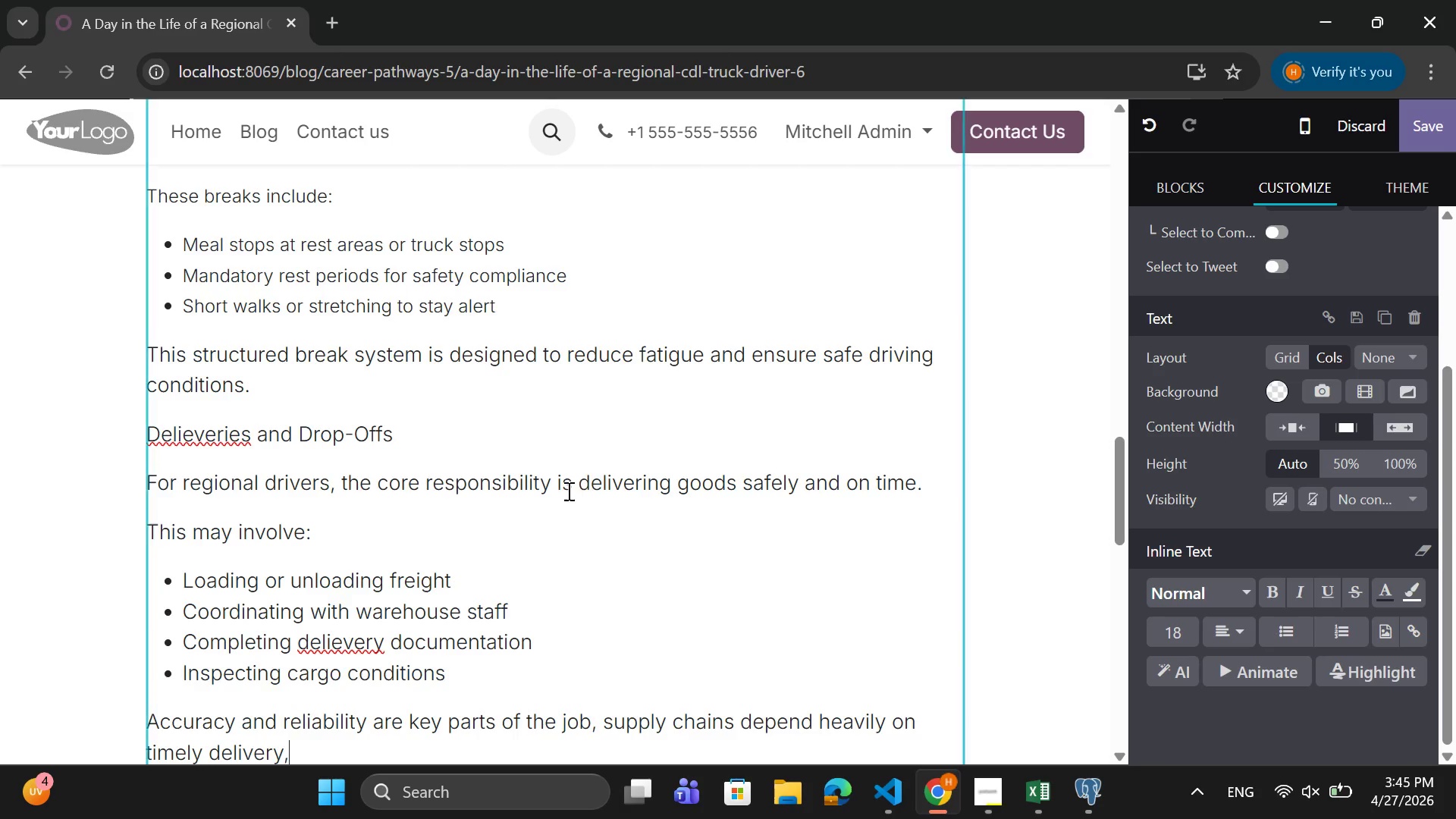 
scroll: coordinate [450, 494], scroll_direction: up, amount: 4.0
 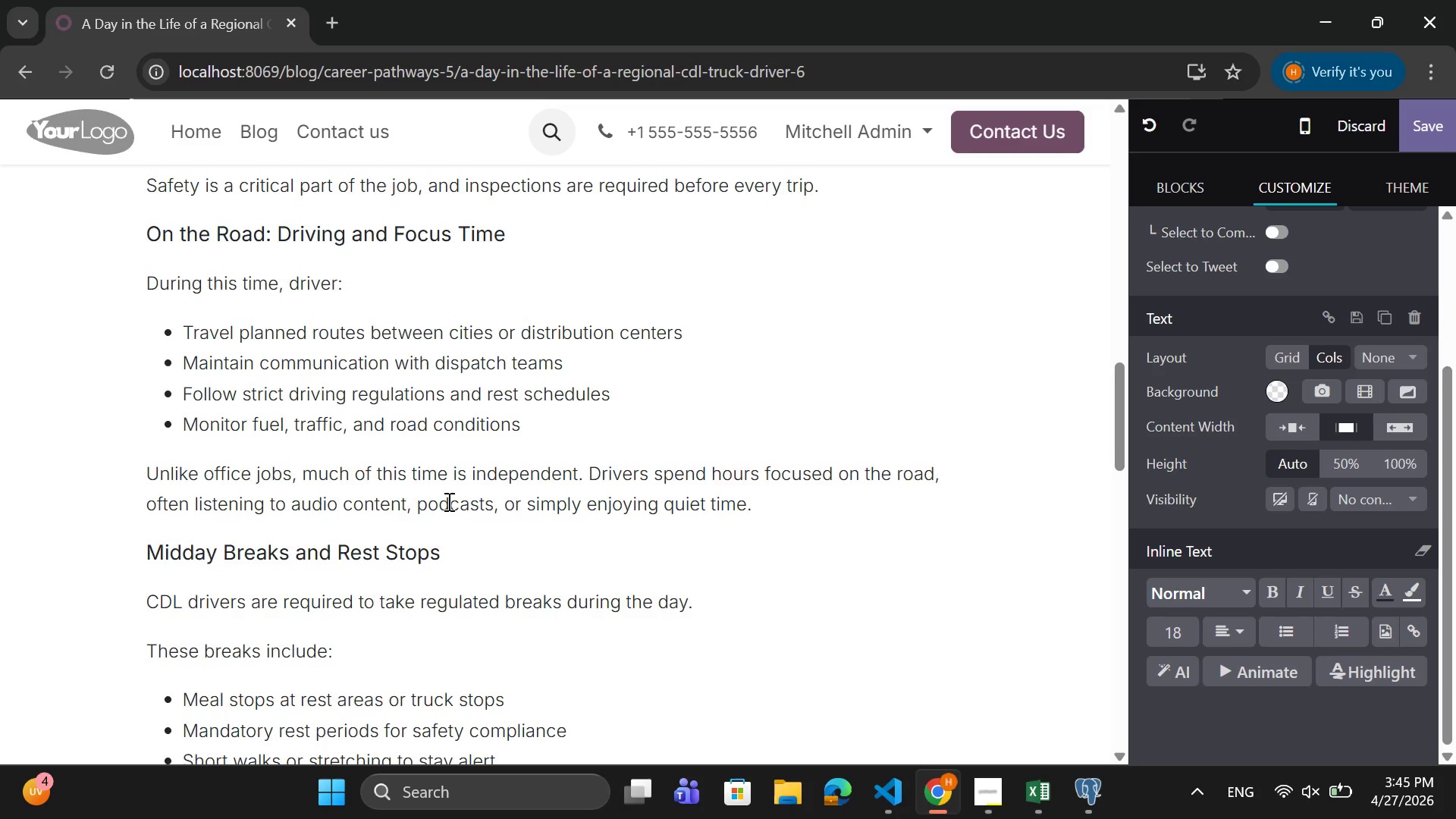 
scroll: coordinate [446, 520], scroll_direction: down, amount: 3.0
 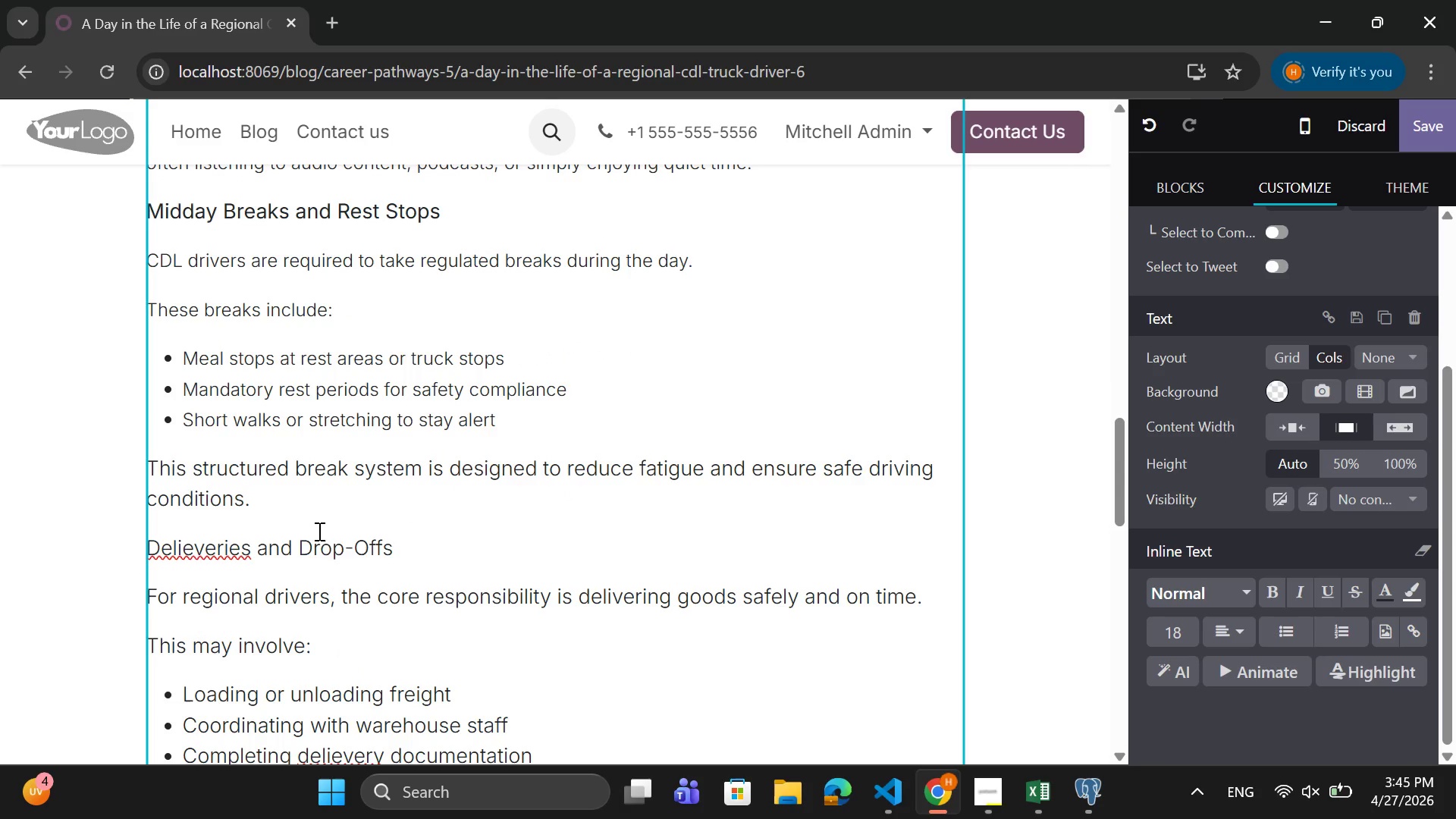 
left_click_drag(start_coordinate=[278, 513], to_coordinate=[148, 468])
 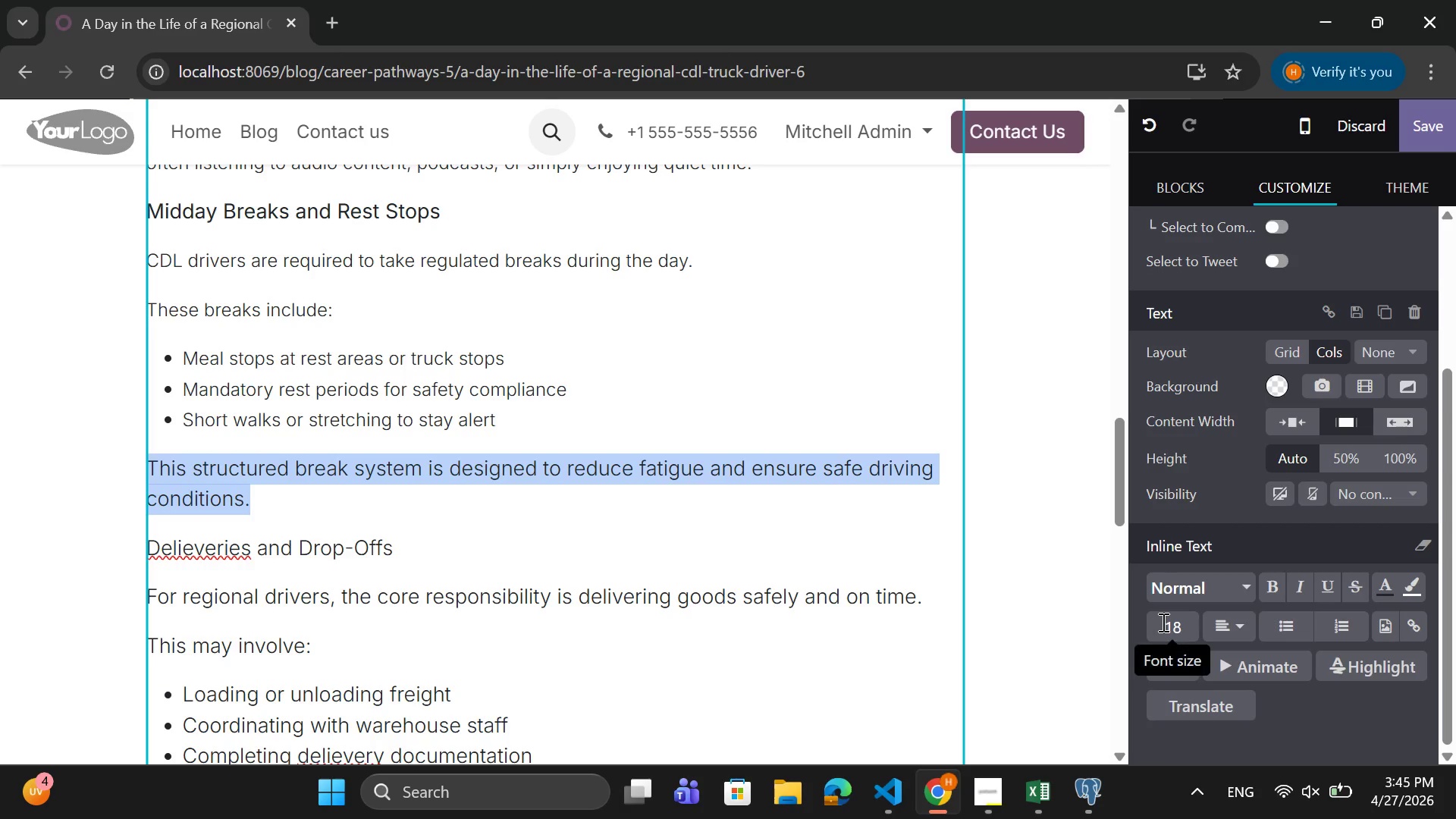 
left_click([1162, 622])
 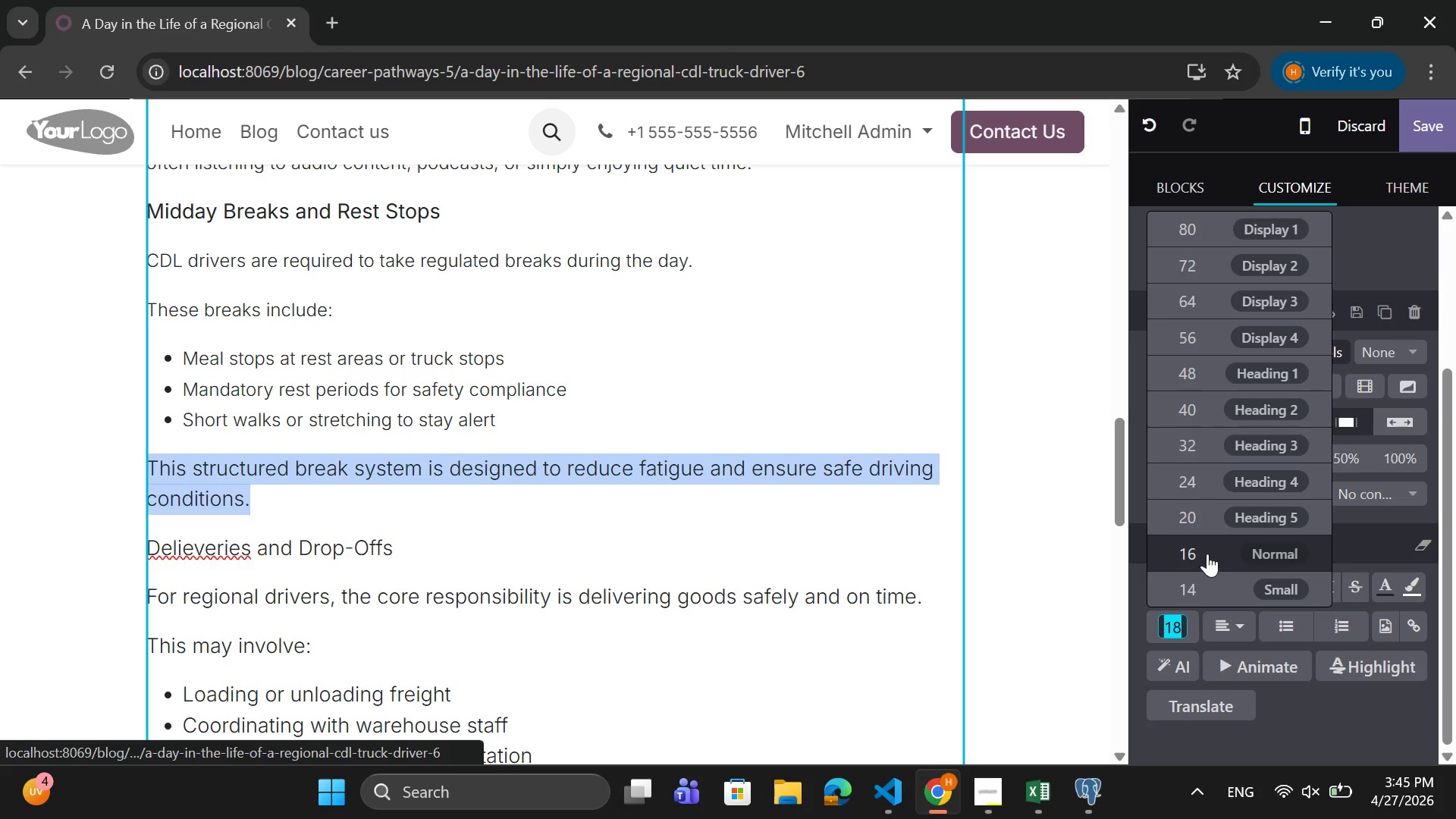 
left_click([1207, 553])
 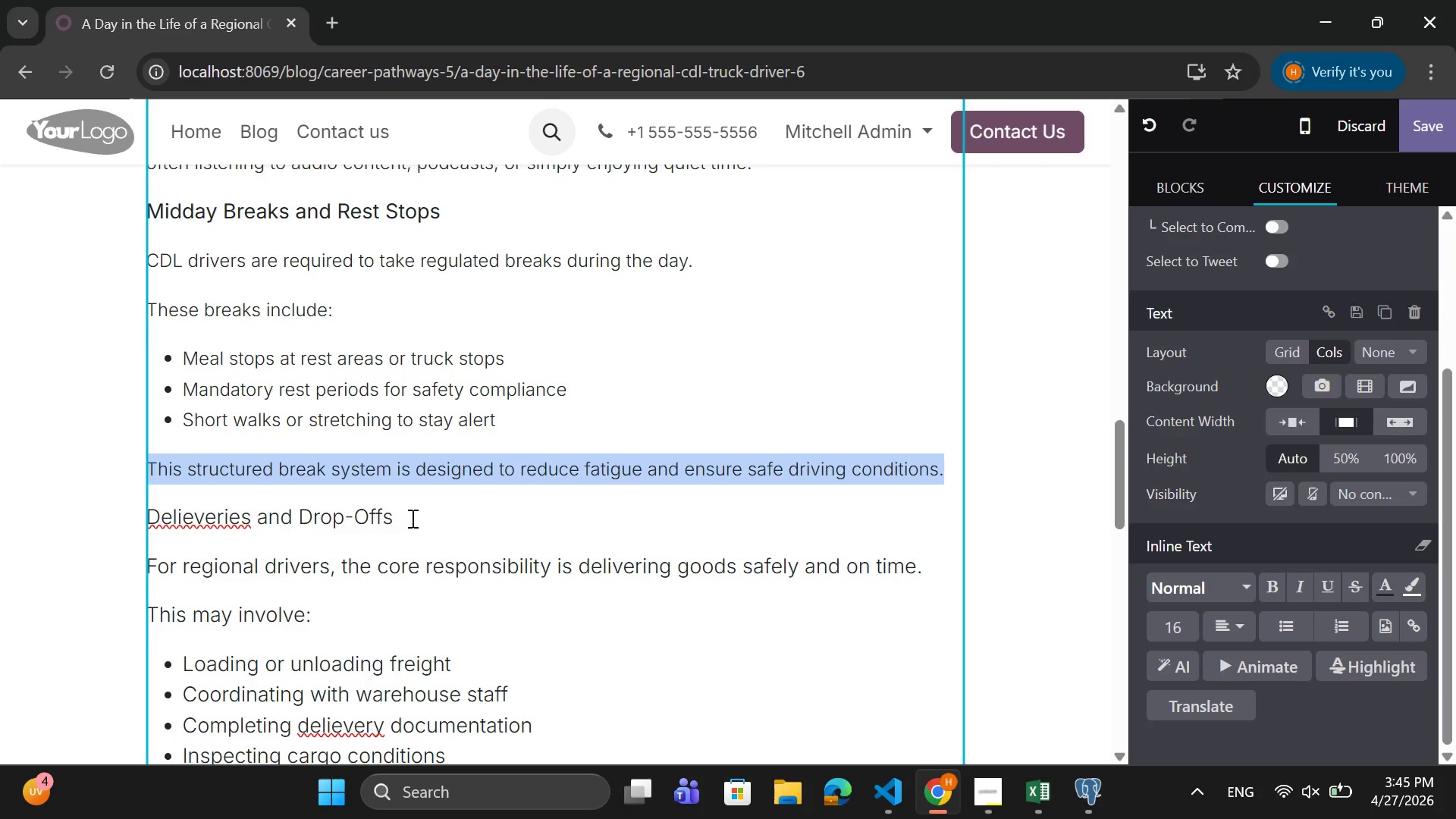 
left_click_drag(start_coordinate=[411, 517], to_coordinate=[395, 517])
 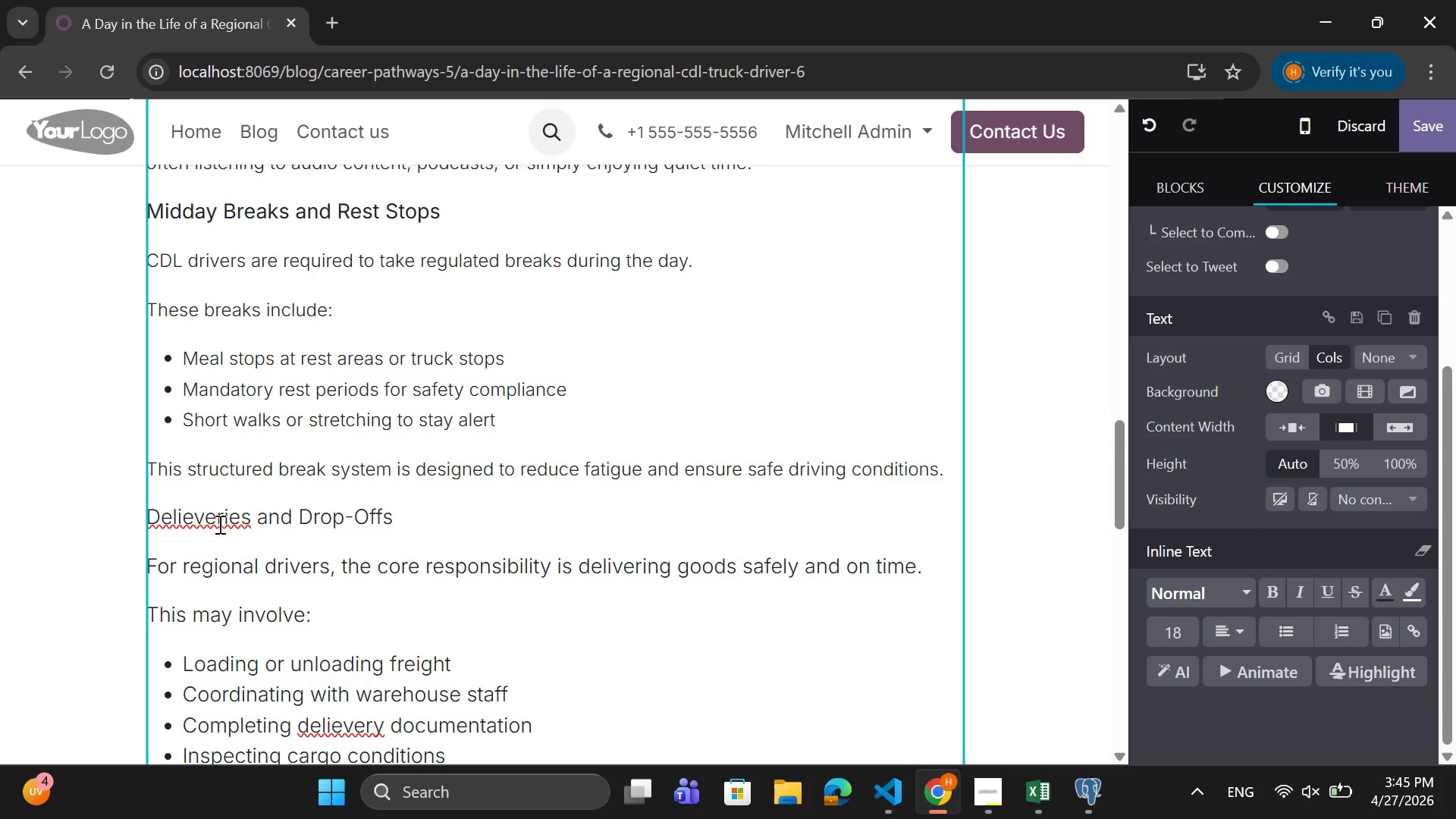 
right_click([219, 522])
 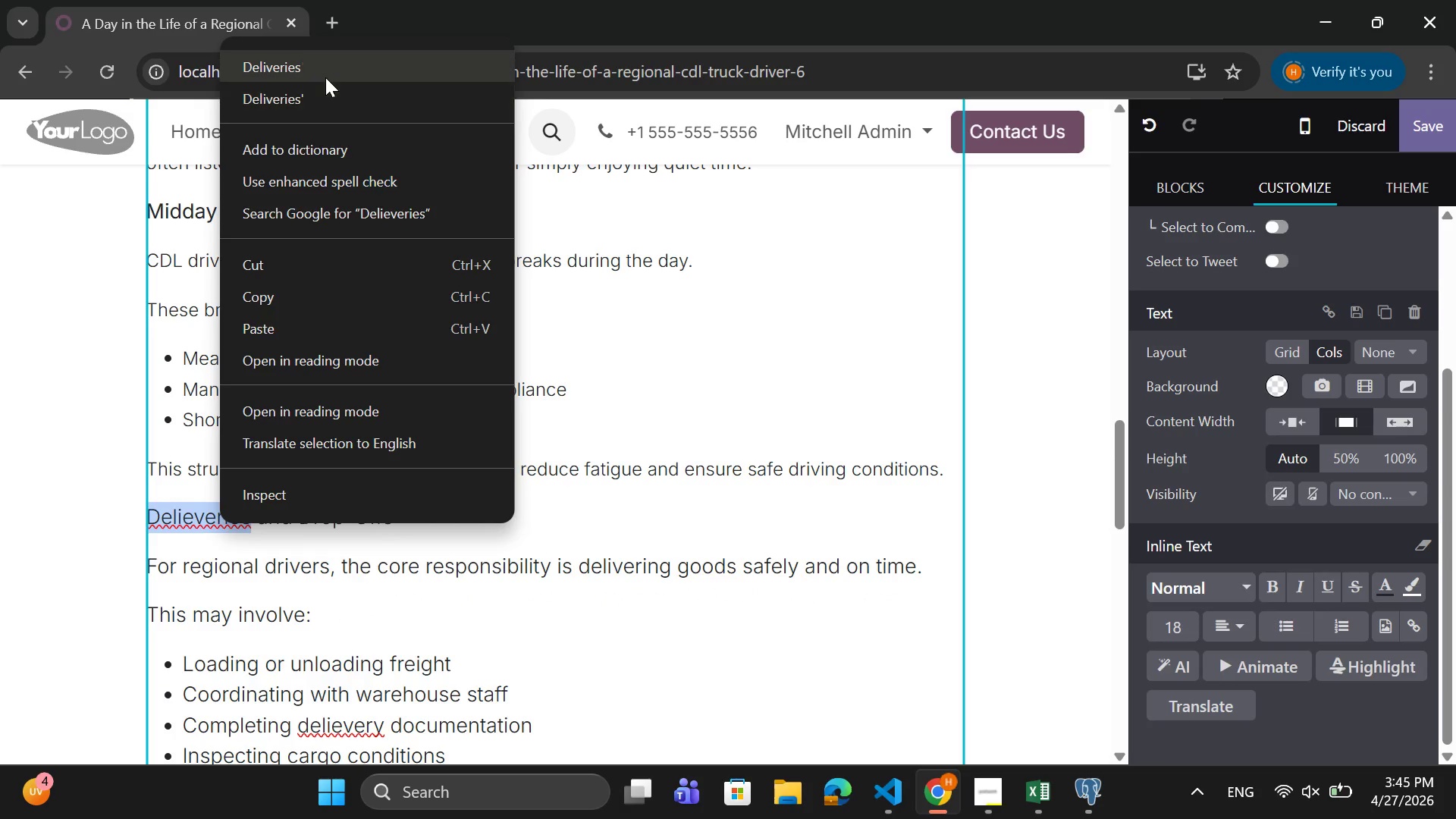 
left_click([331, 69])
 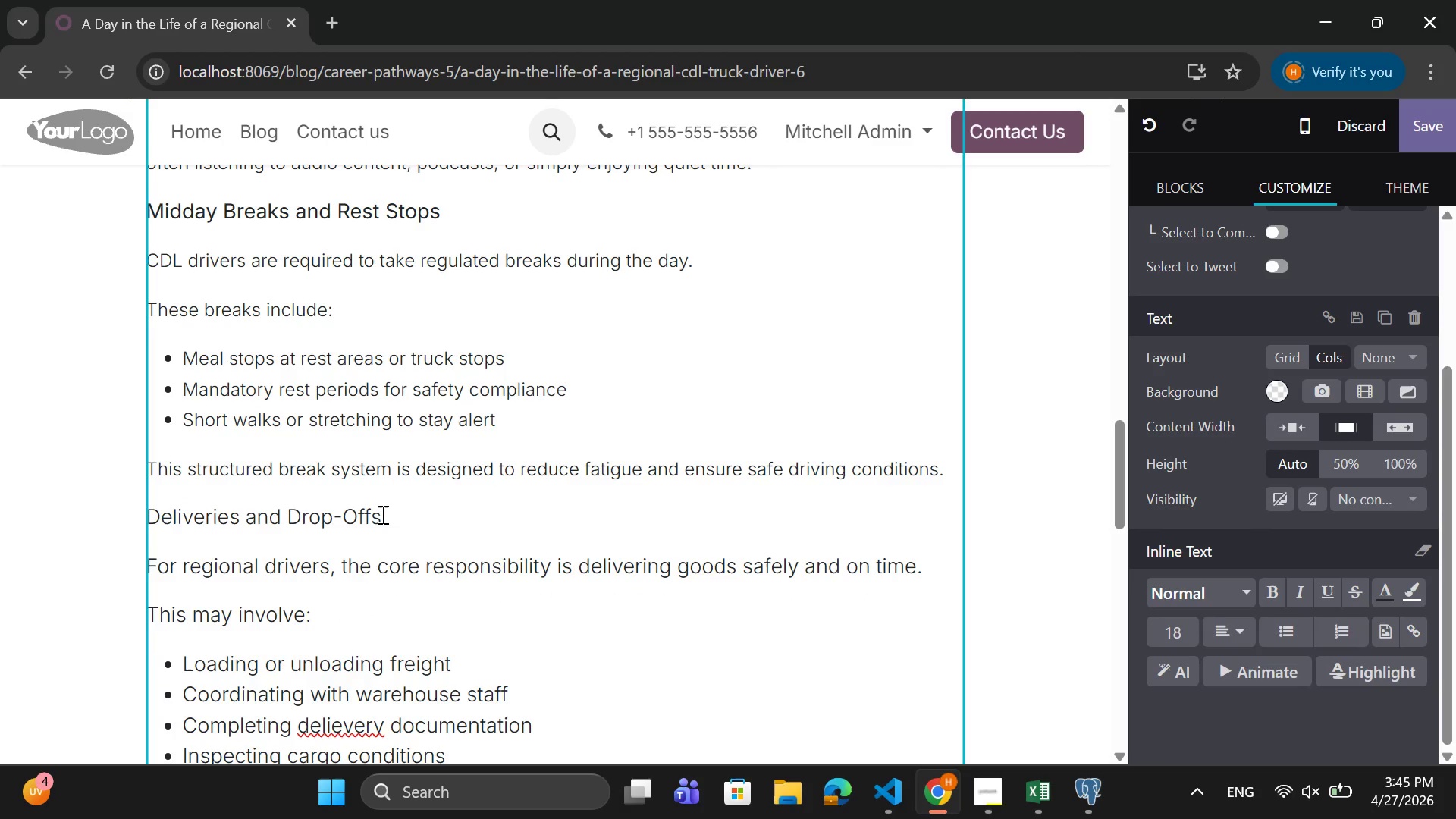 
left_click_drag(start_coordinate=[385, 513], to_coordinate=[145, 524])
 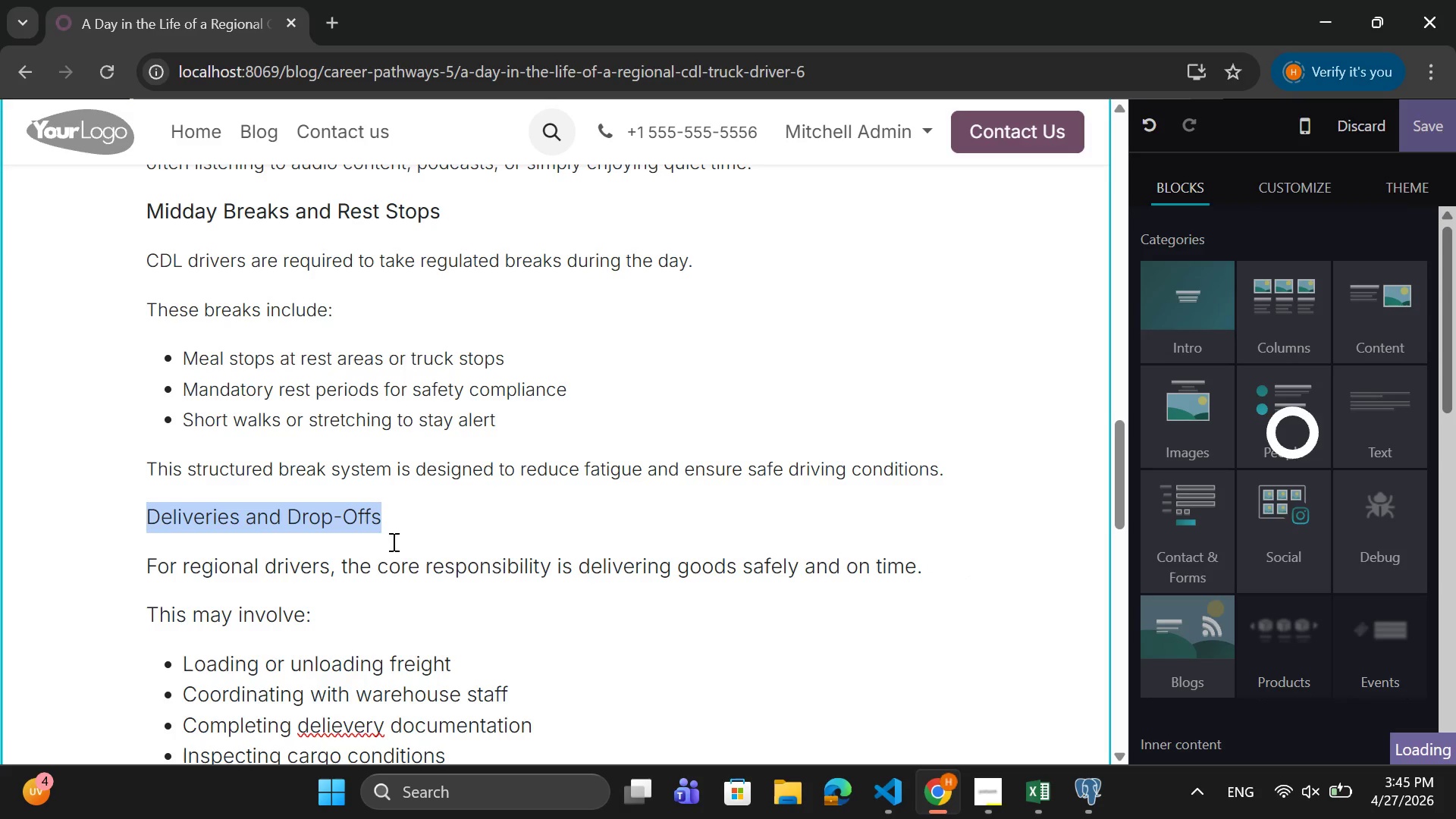 
left_click([400, 521])
 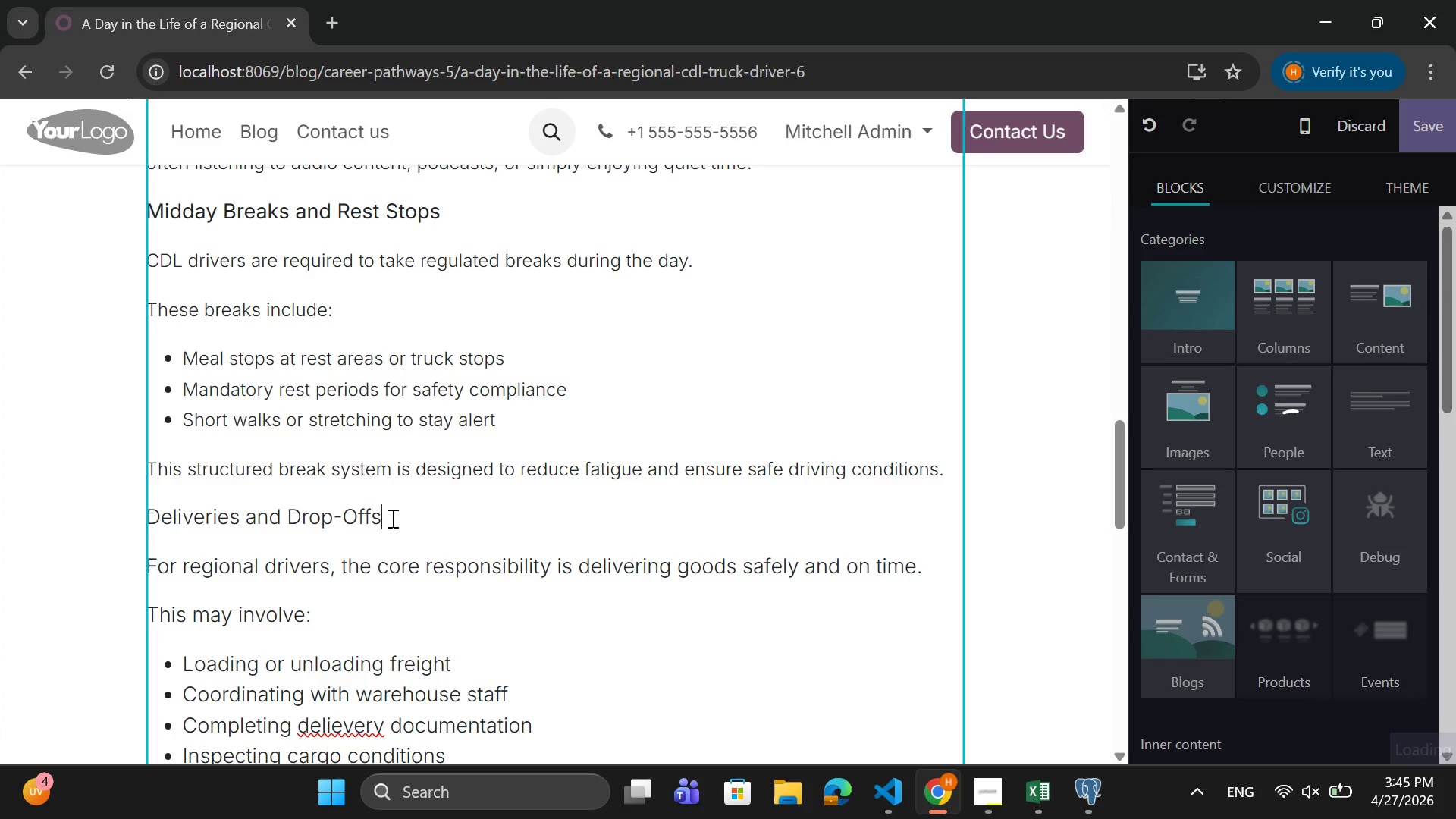 
left_click_drag(start_coordinate=[390, 517], to_coordinate=[152, 526])
 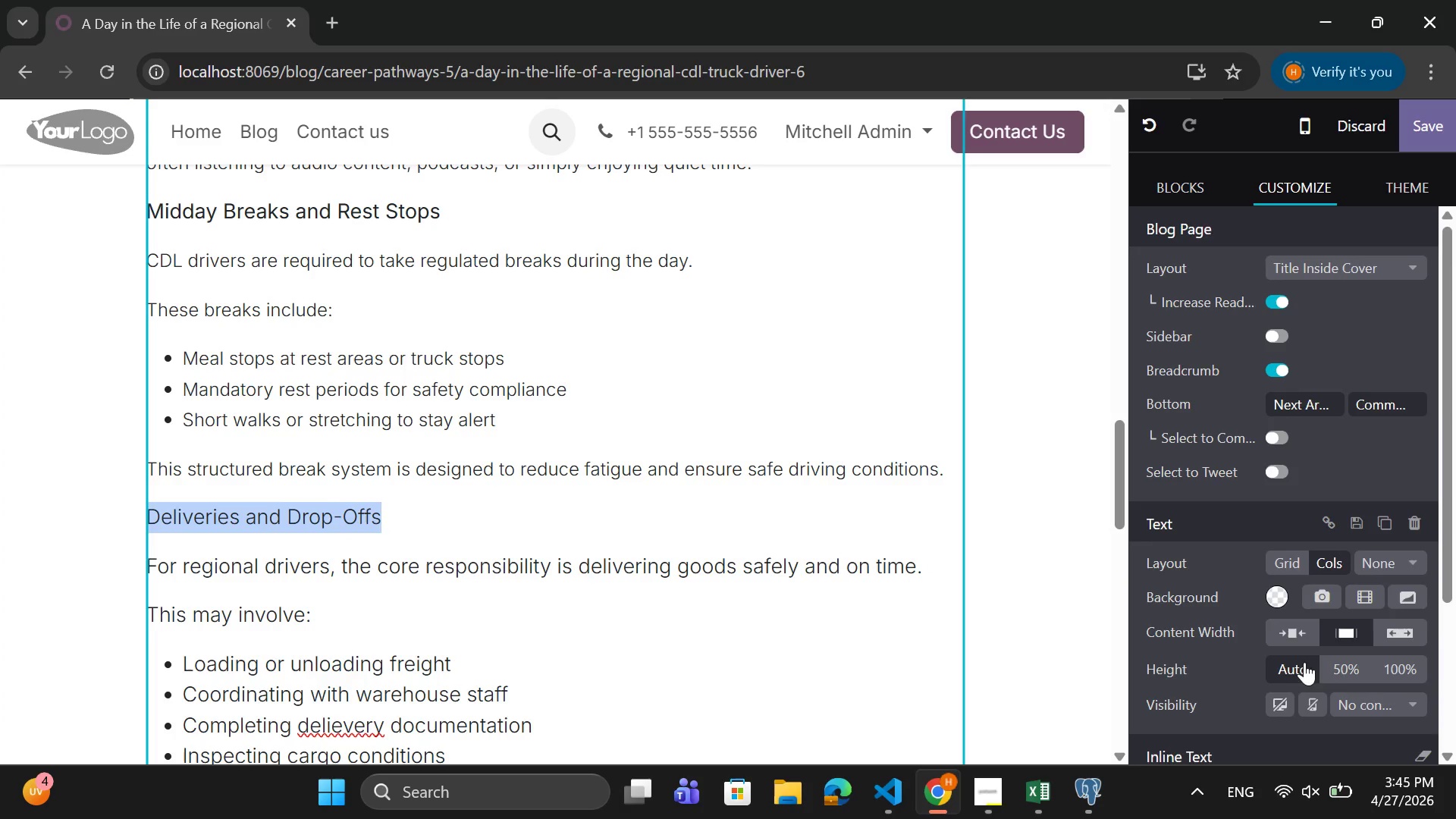 
scroll: coordinate [1332, 665], scroll_direction: down, amount: 6.0
 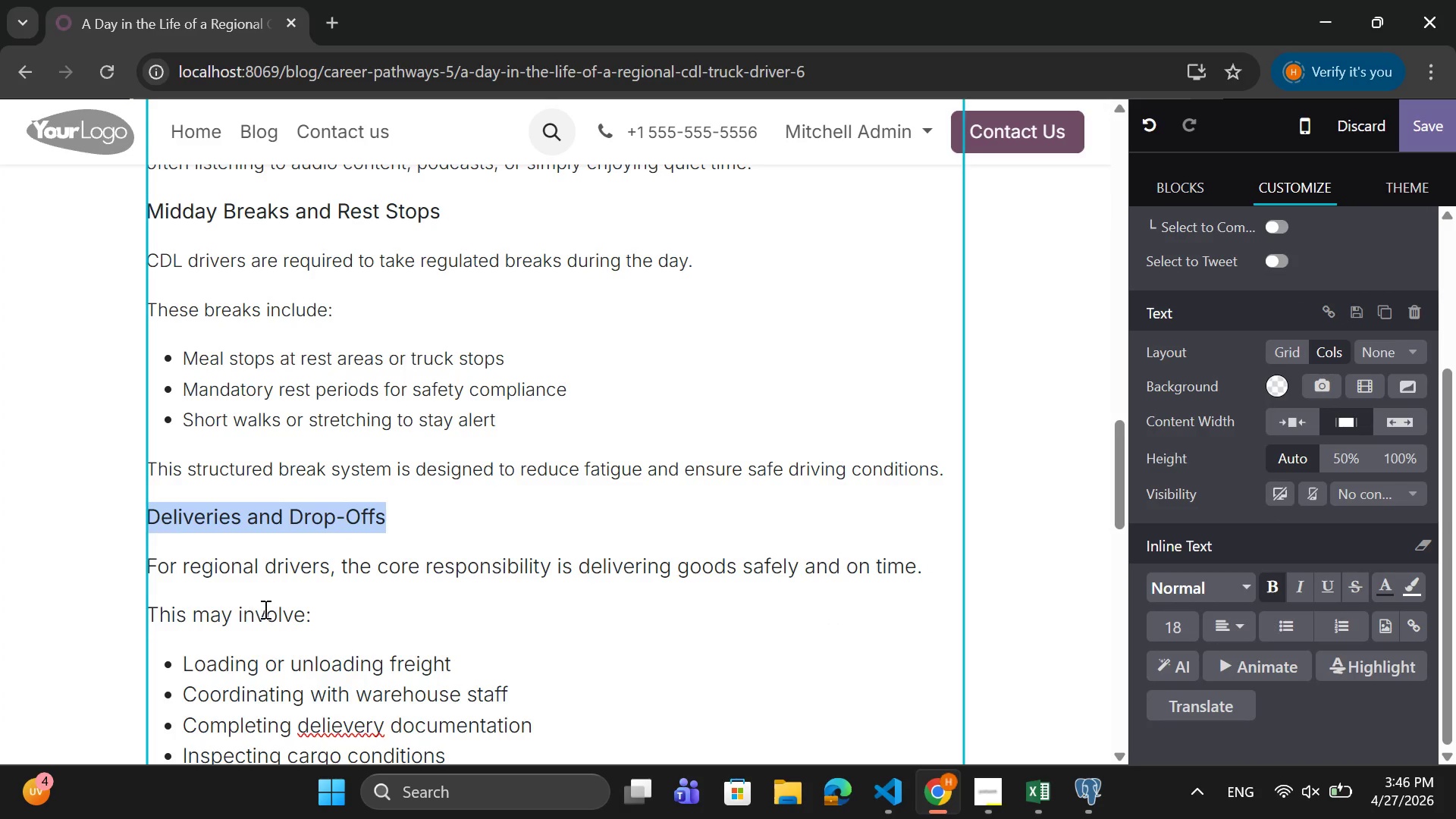 
left_click_drag(start_coordinate=[324, 613], to_coordinate=[143, 569])
 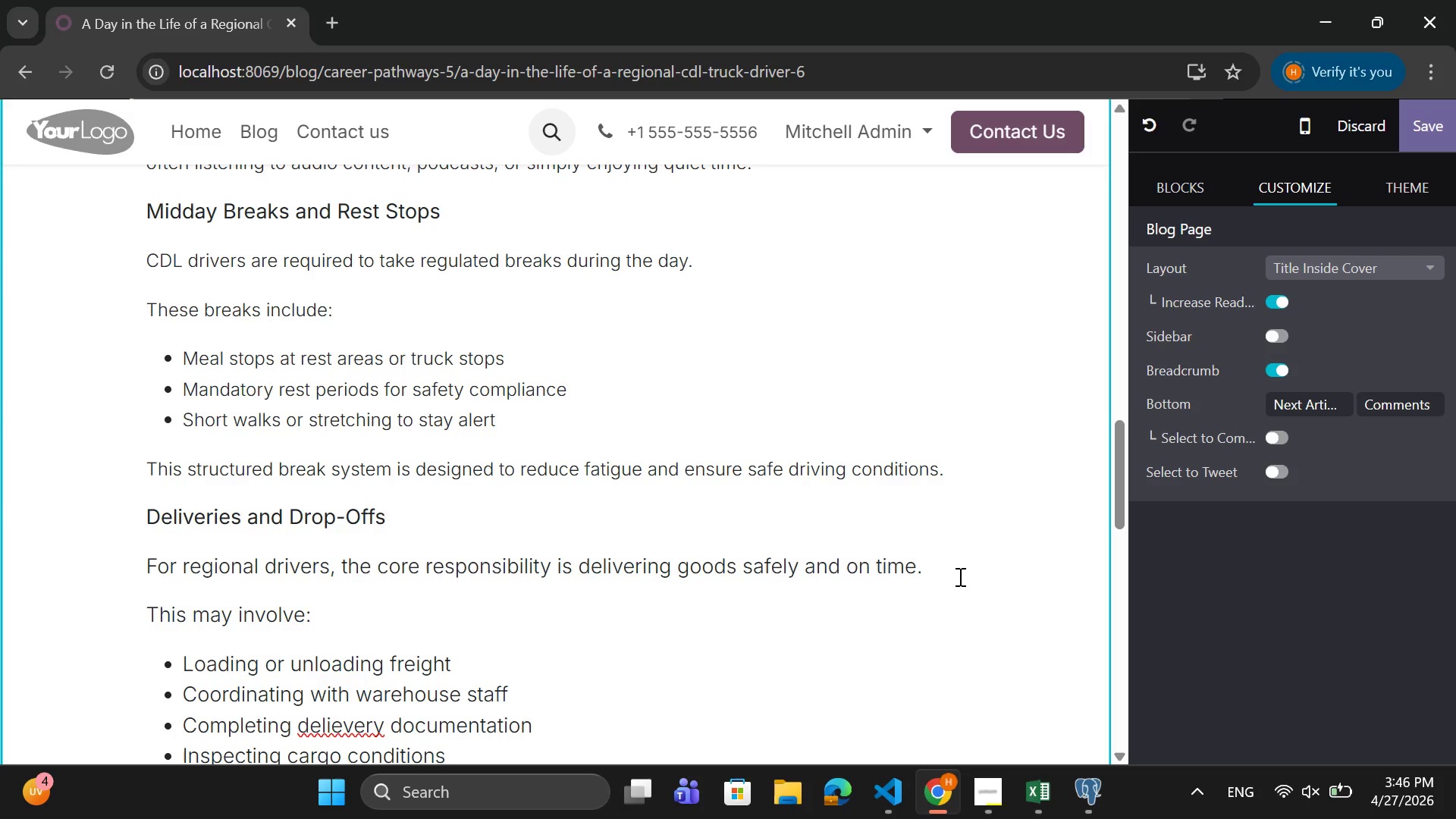 
left_click_drag(start_coordinate=[926, 566], to_coordinate=[140, 566])
 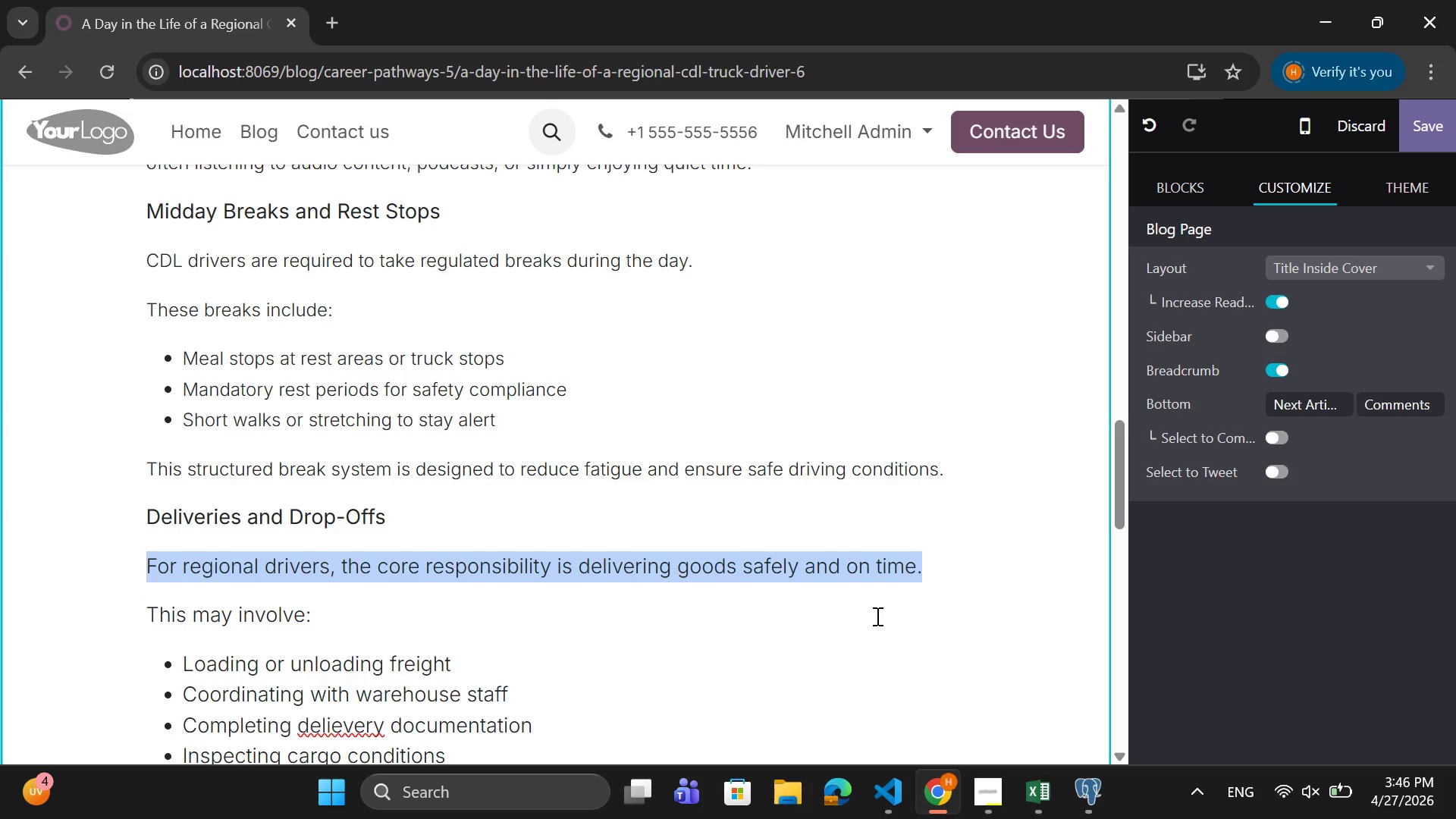 
left_click([876, 616])
 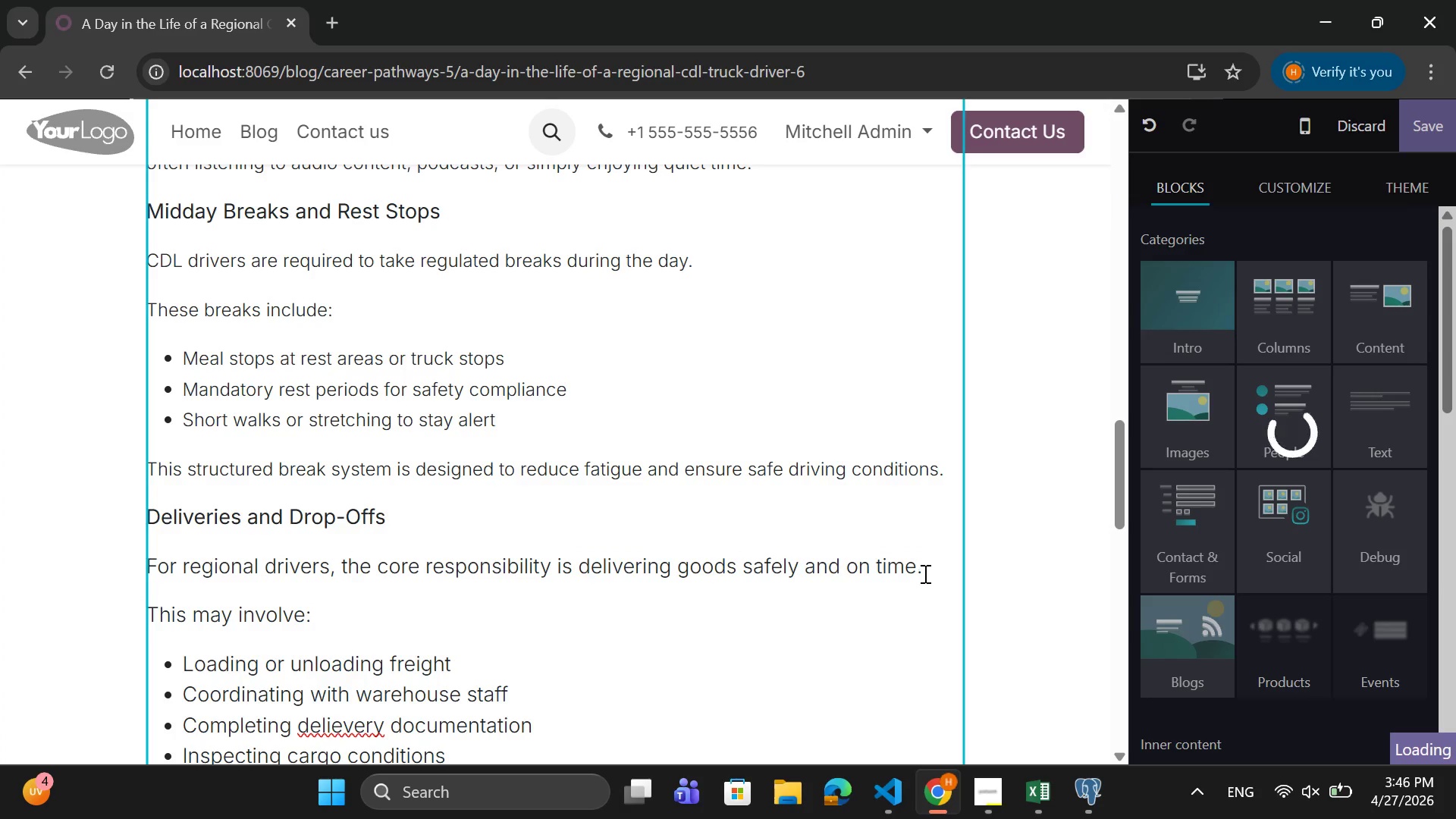 
left_click_drag(start_coordinate=[922, 573], to_coordinate=[132, 554])
 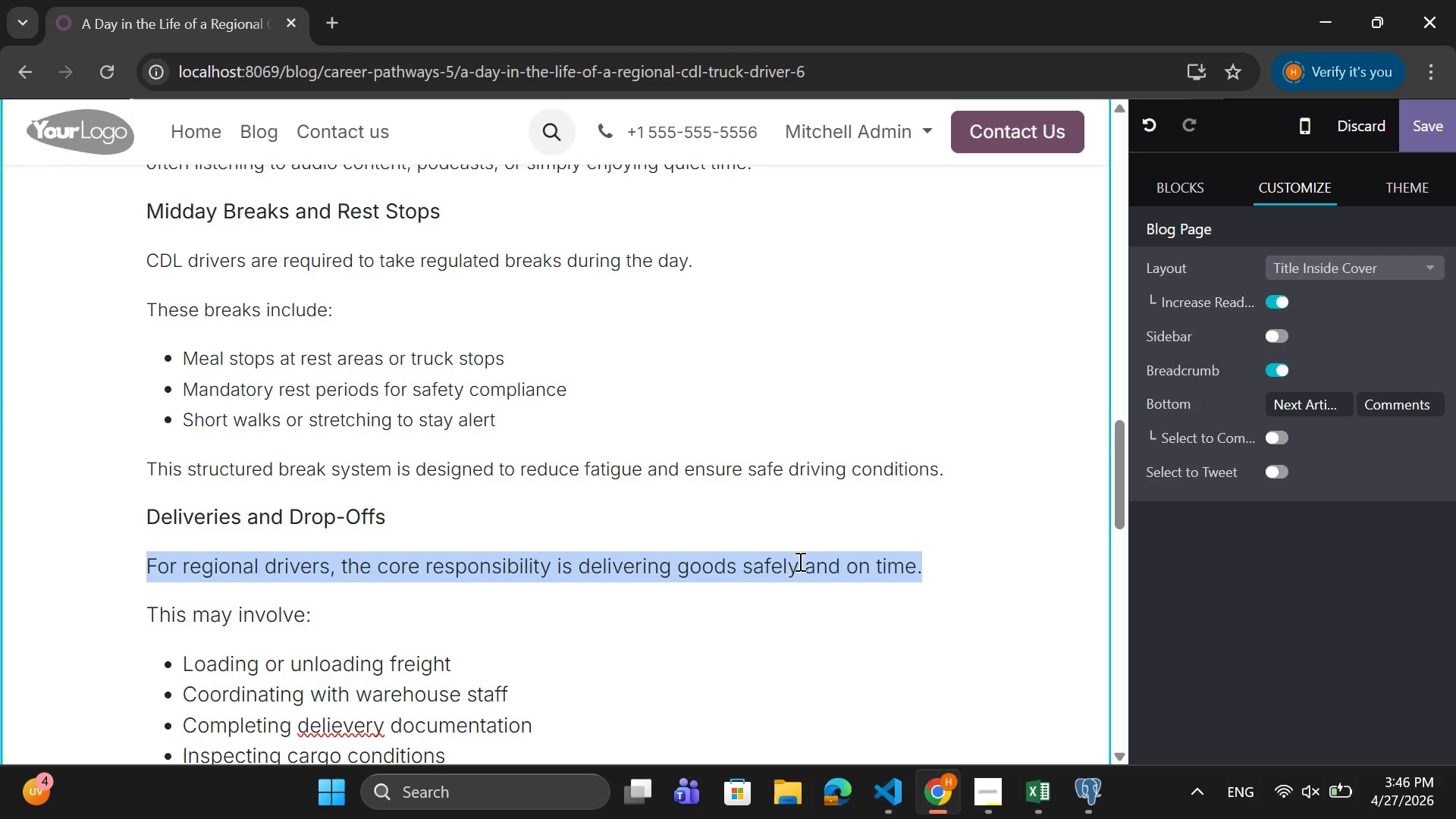 
right_click([794, 560])
 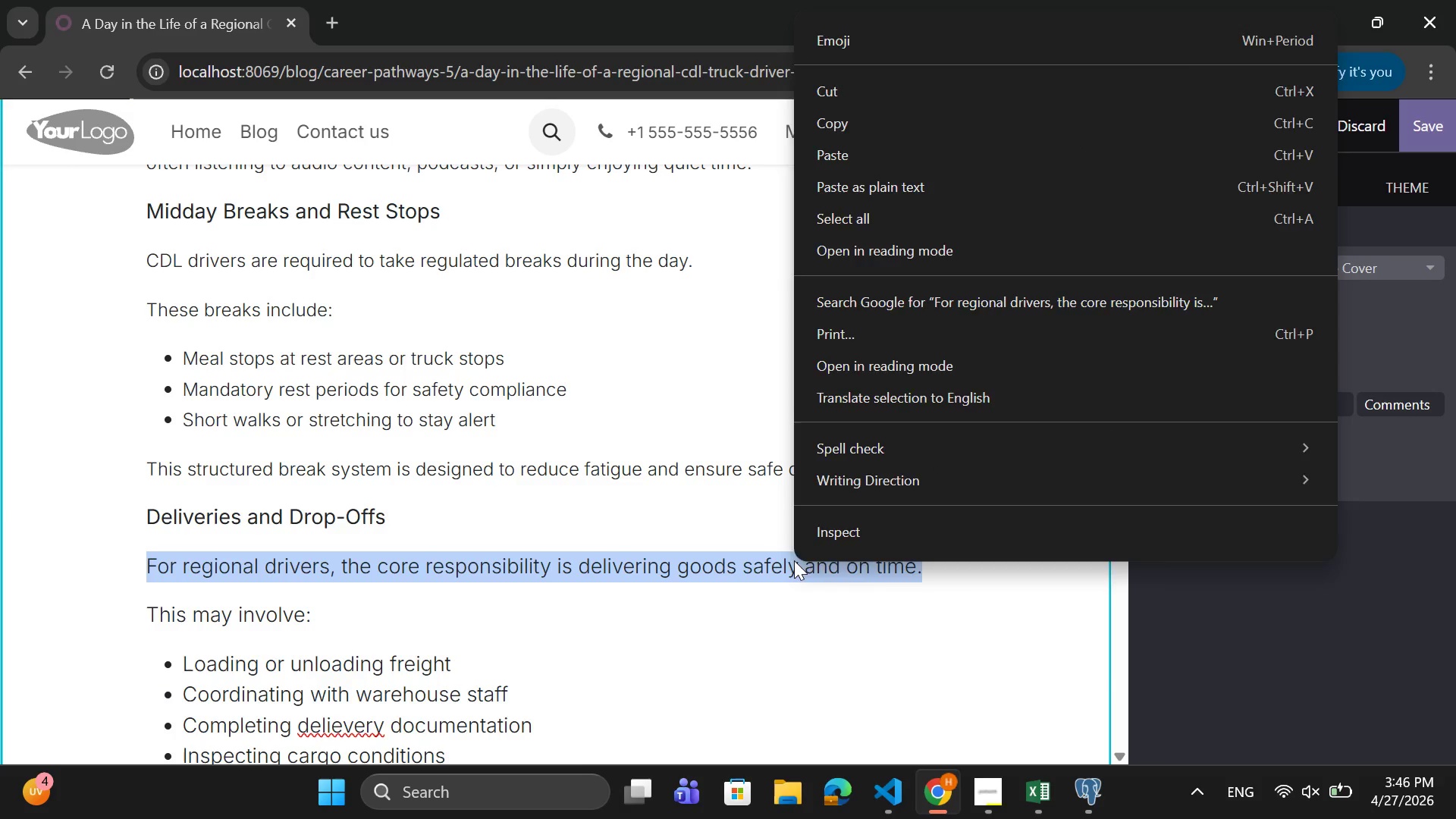 
left_click([794, 560])
 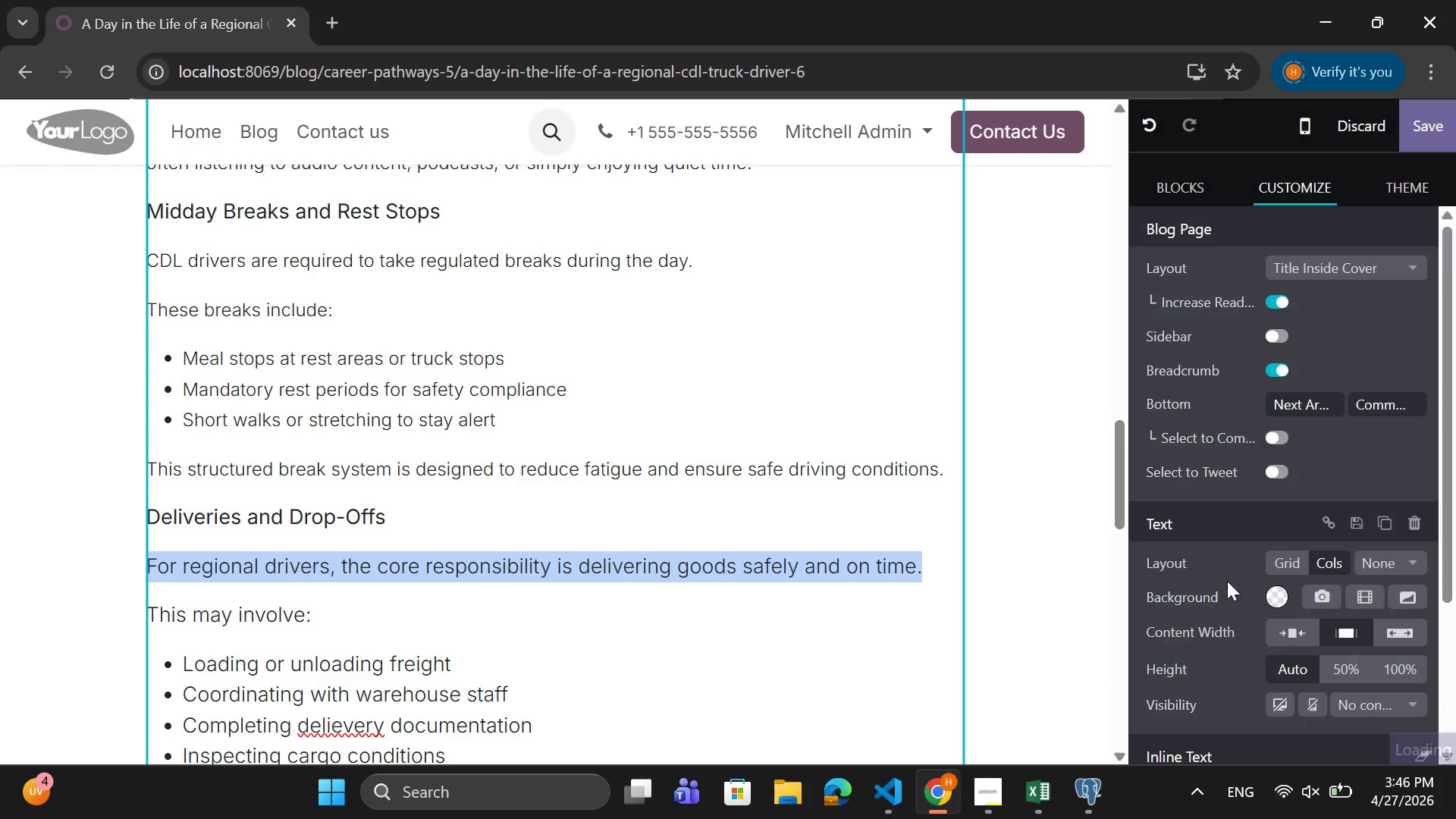 
scroll: coordinate [1219, 582], scroll_direction: down, amount: 4.0
 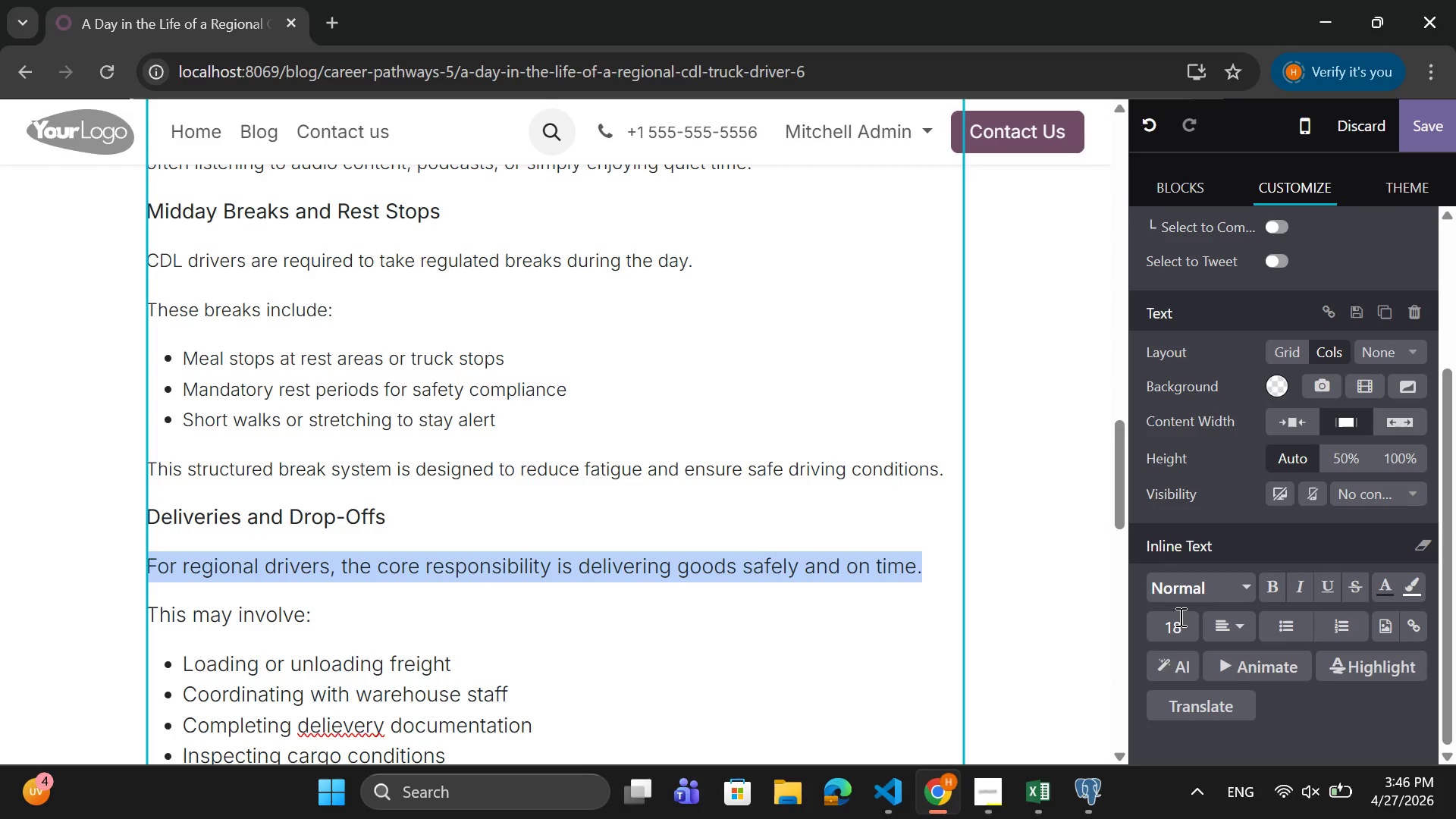 
left_click([1179, 617])
 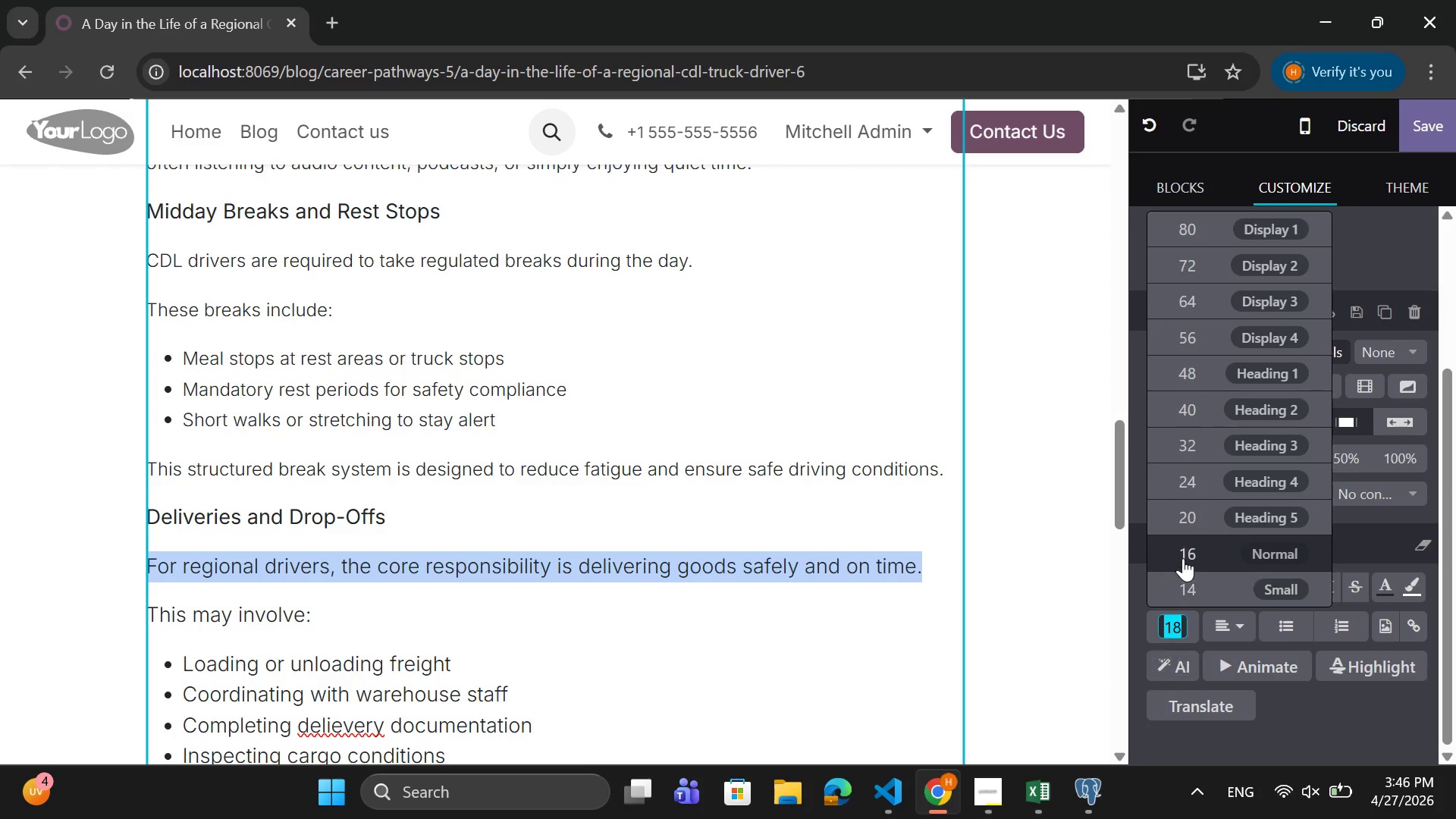 
left_click([1184, 557])
 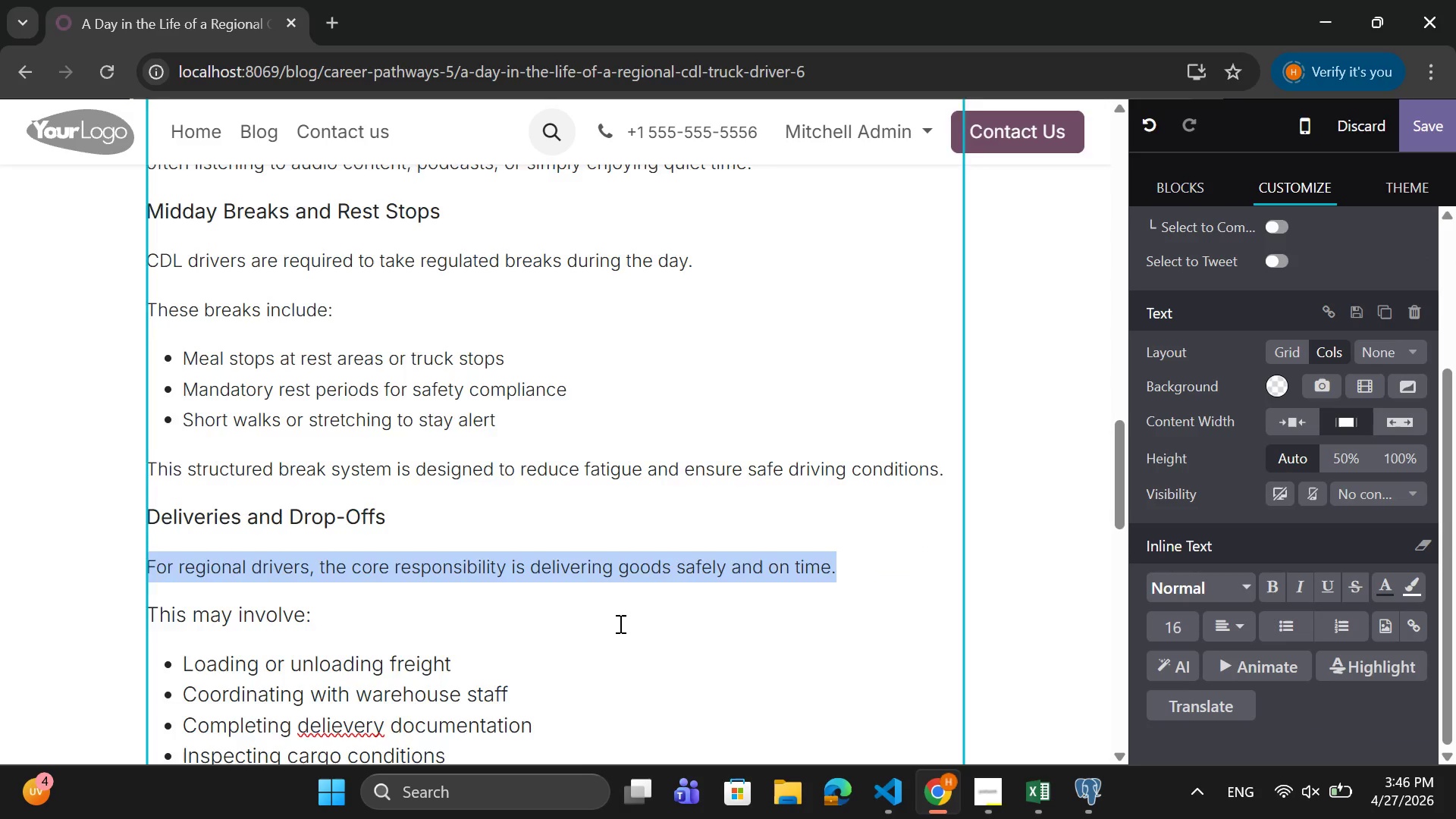 
scroll: coordinate [619, 623], scroll_direction: down, amount: 2.0
 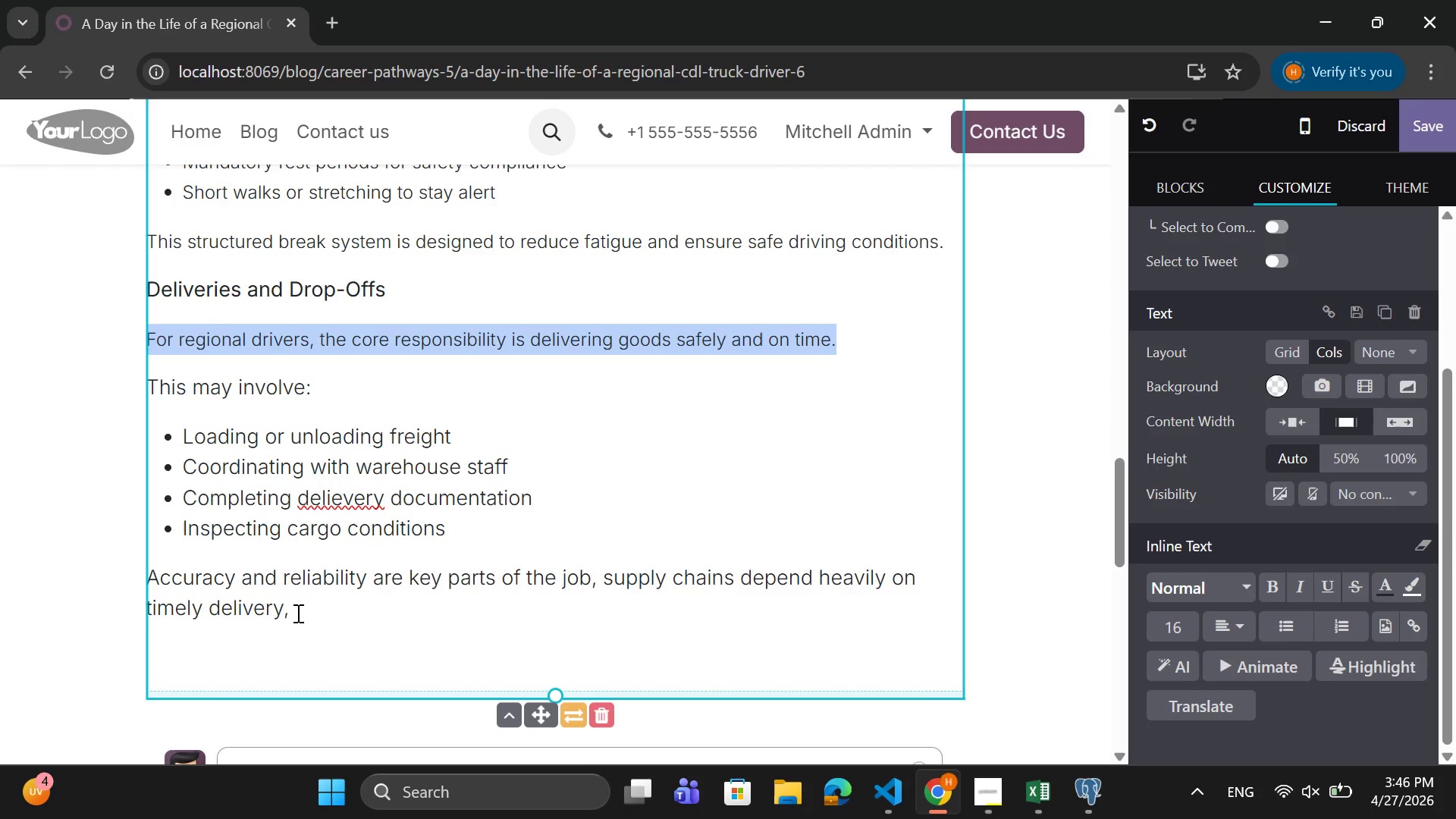 
left_click_drag(start_coordinate=[297, 613], to_coordinate=[134, 392])
 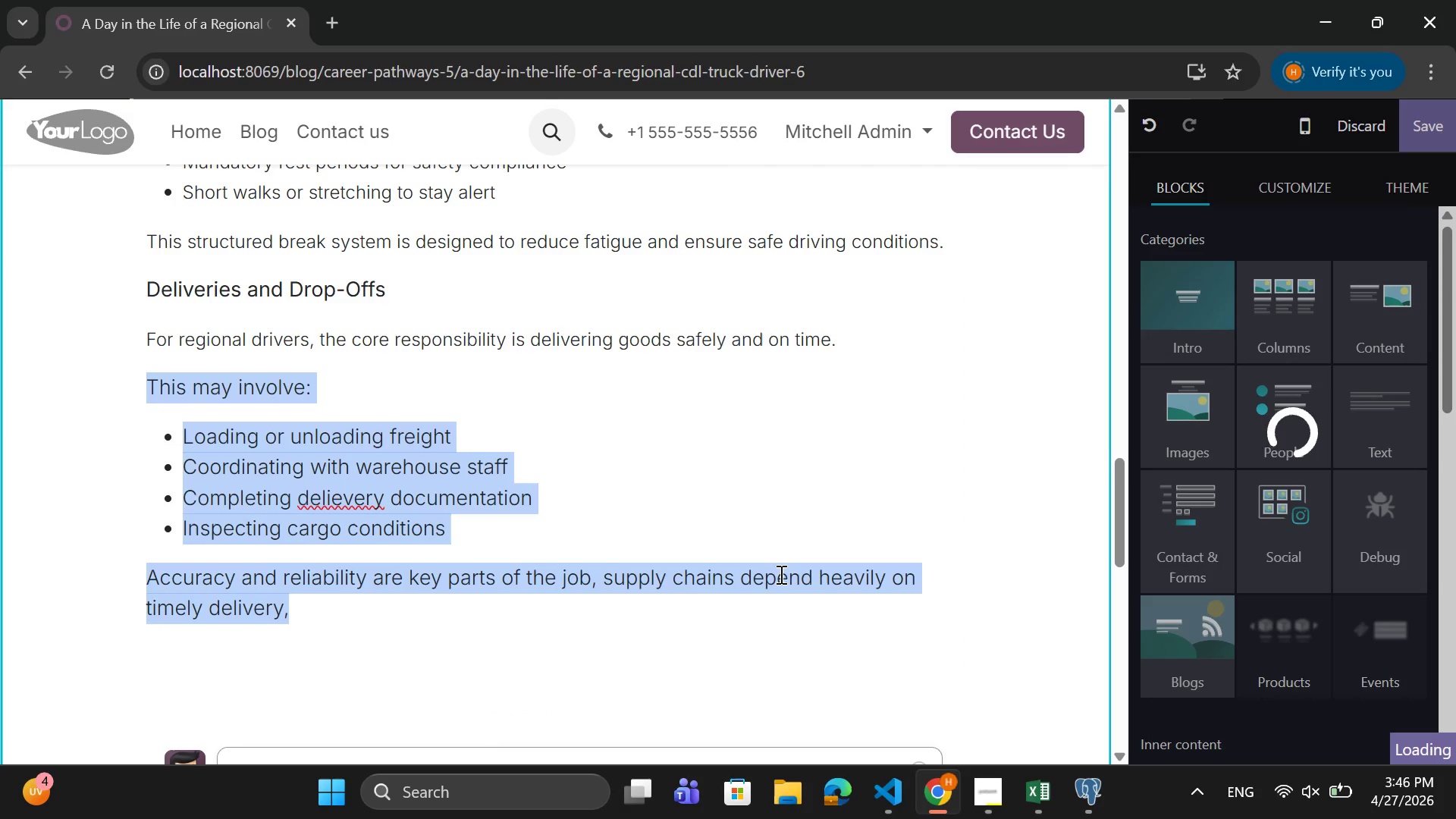 
right_click([780, 574])
 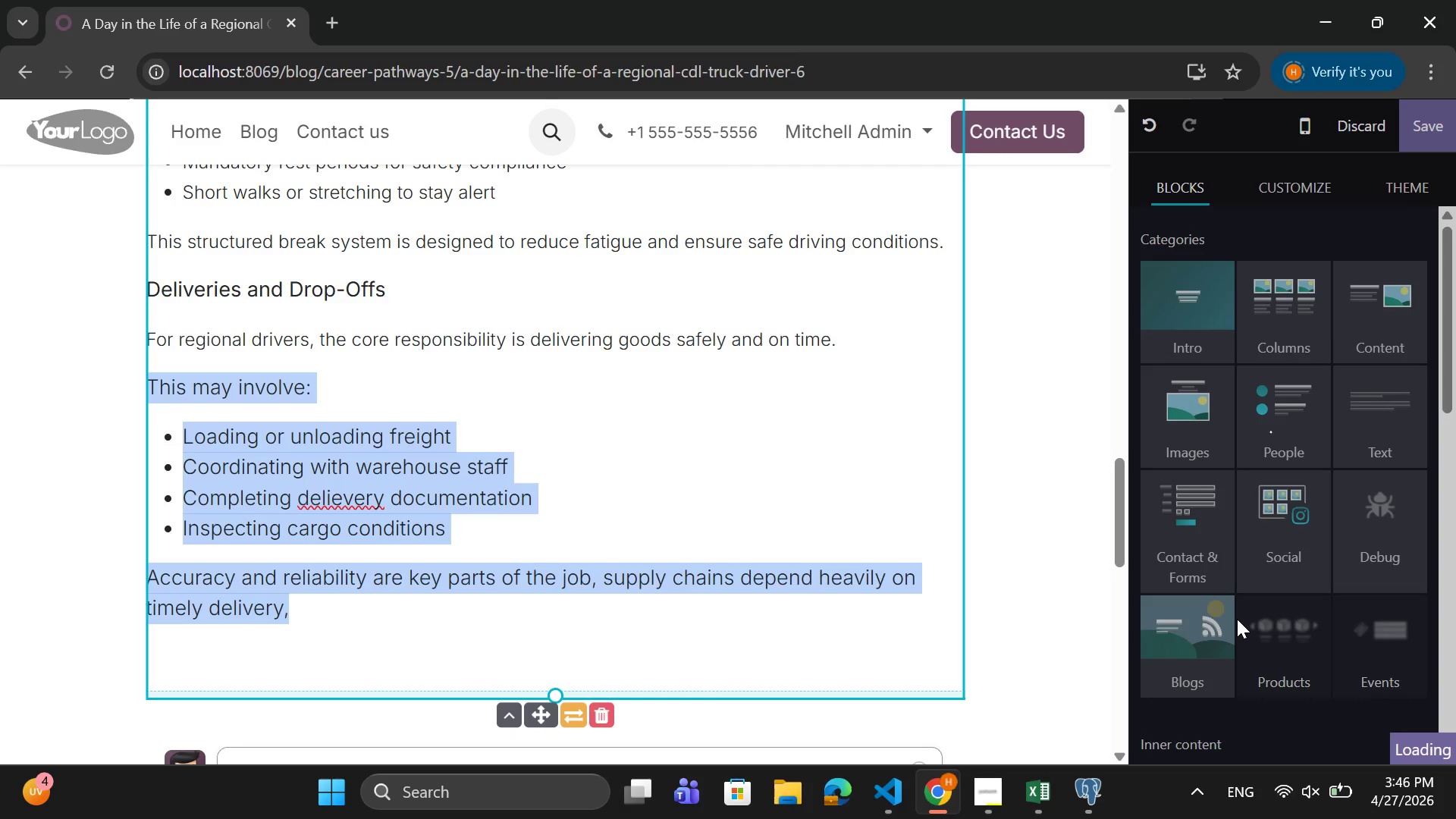 
scroll: coordinate [1237, 619], scroll_direction: down, amount: 5.0
 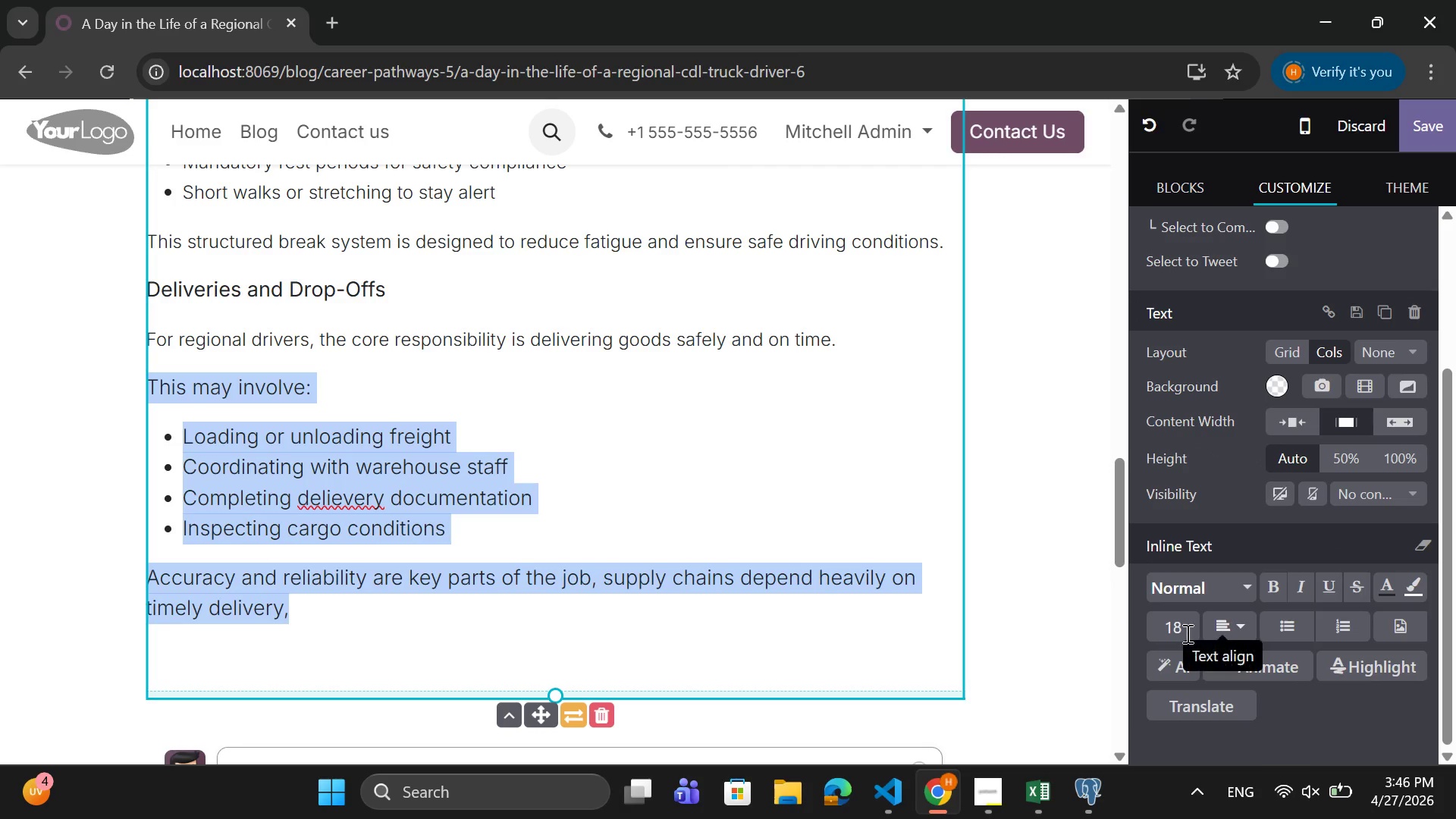 
left_click([1185, 633])
 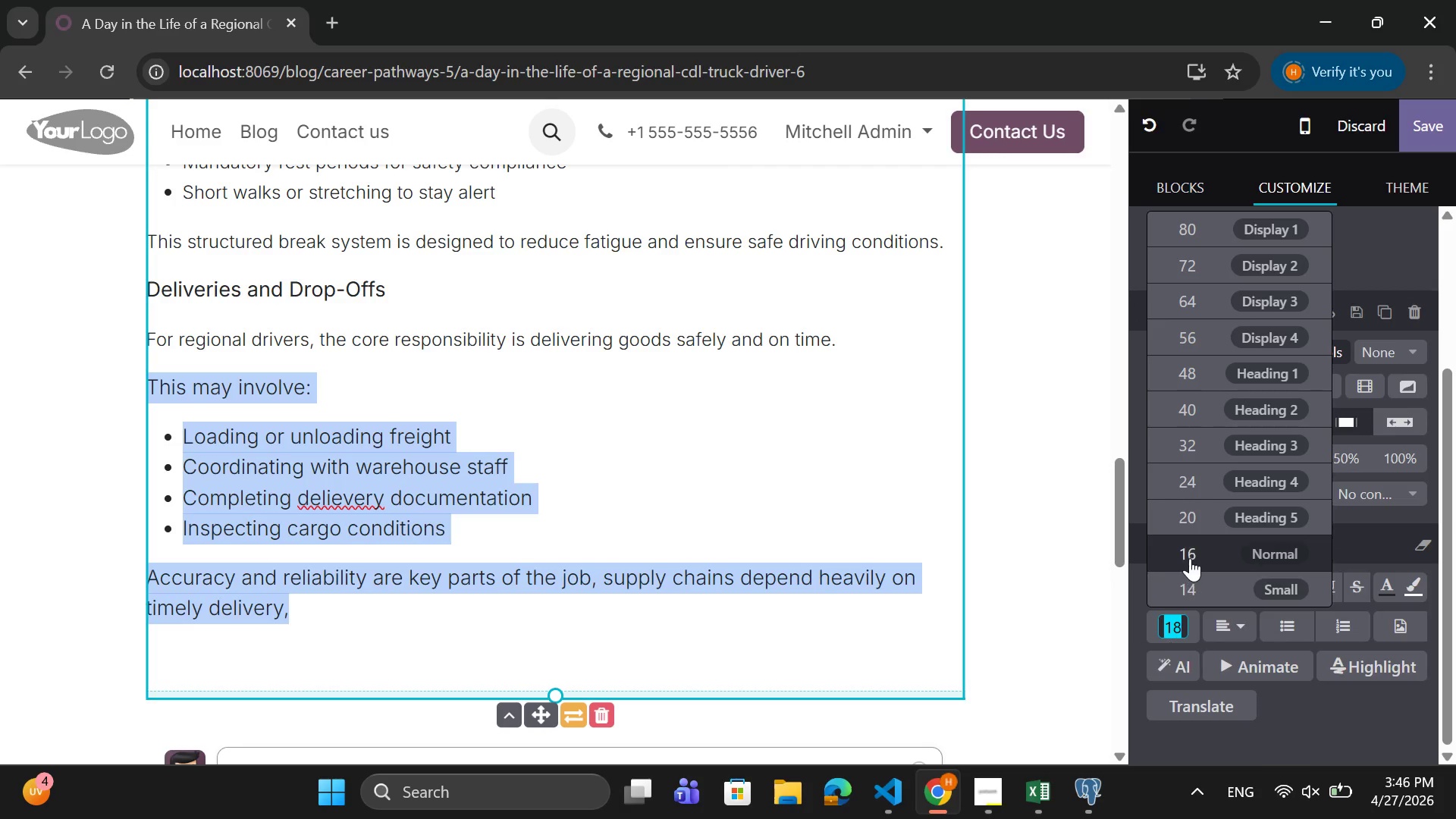 
left_click([1190, 557])
 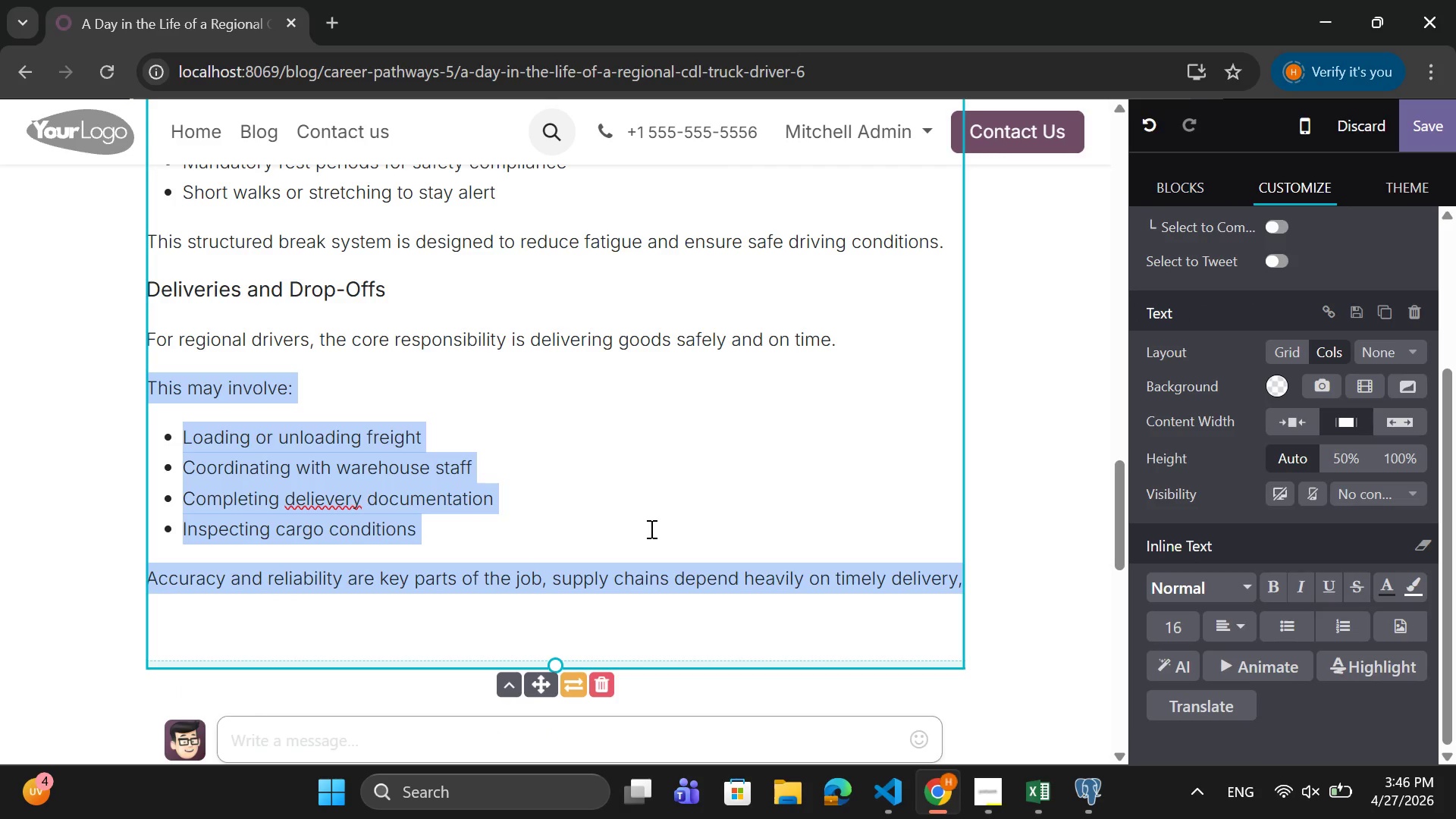 
left_click([639, 524])
 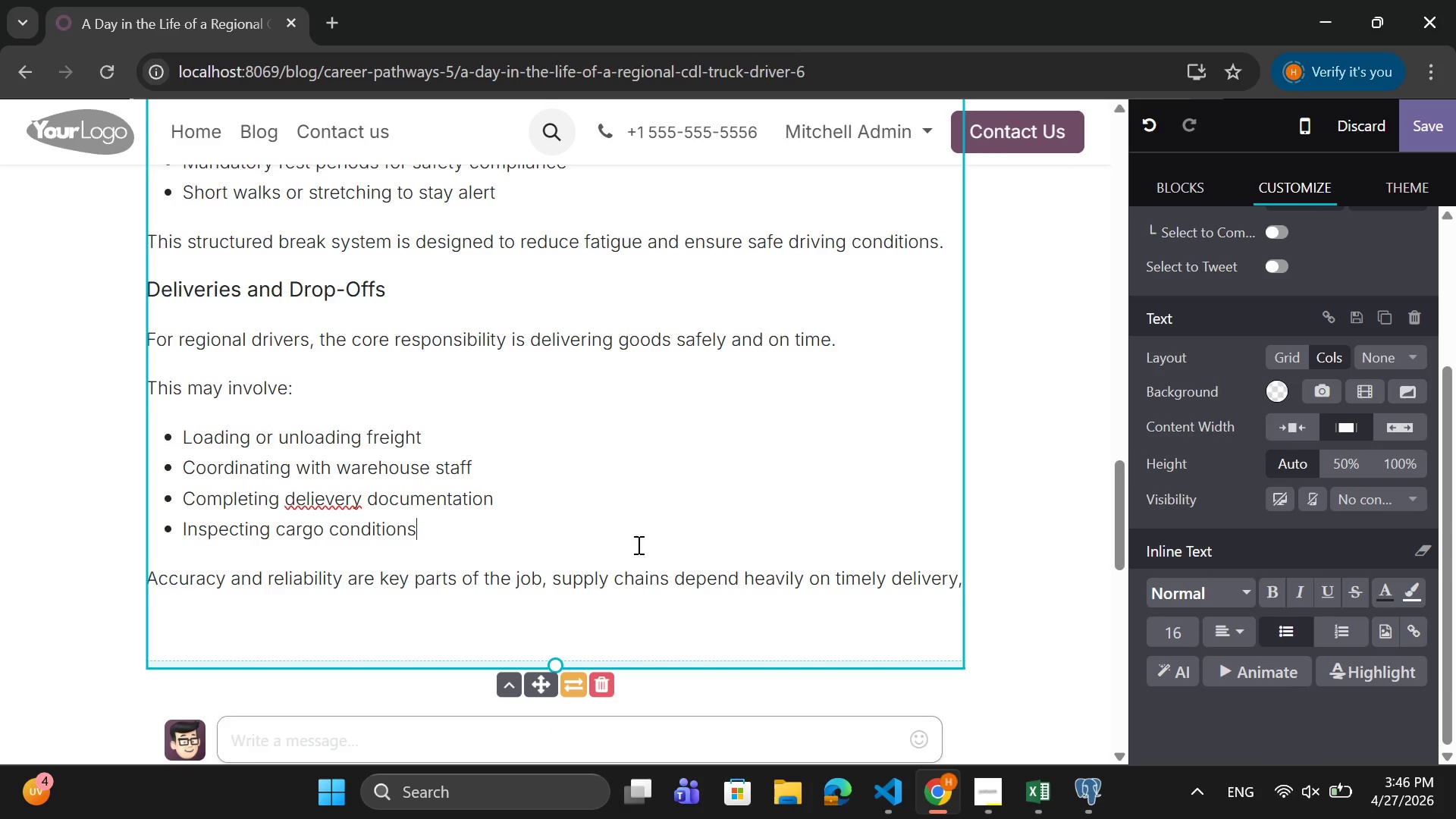 
scroll: coordinate [634, 556], scroll_direction: down, amount: 2.0
 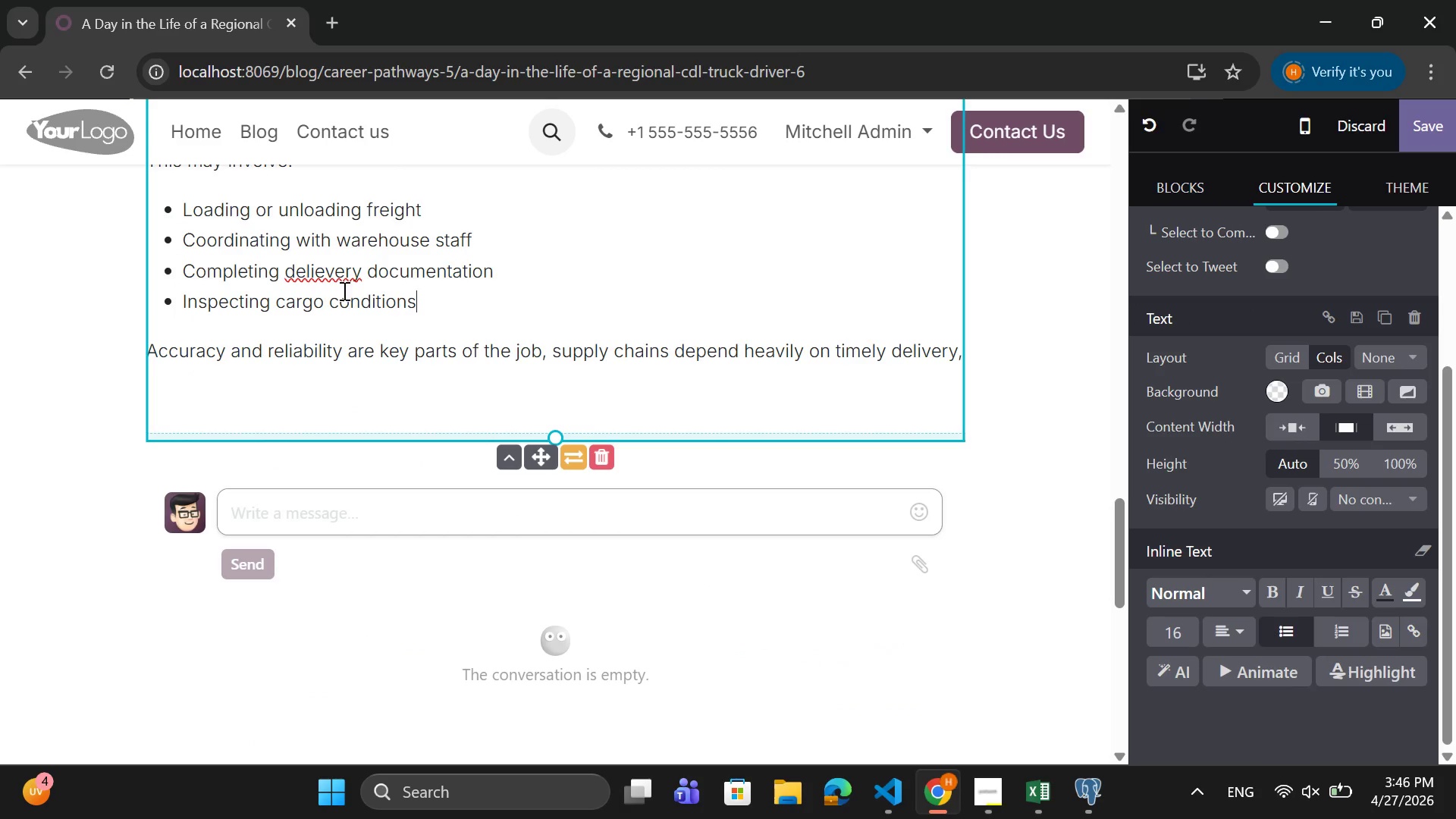 
right_click([339, 278])
 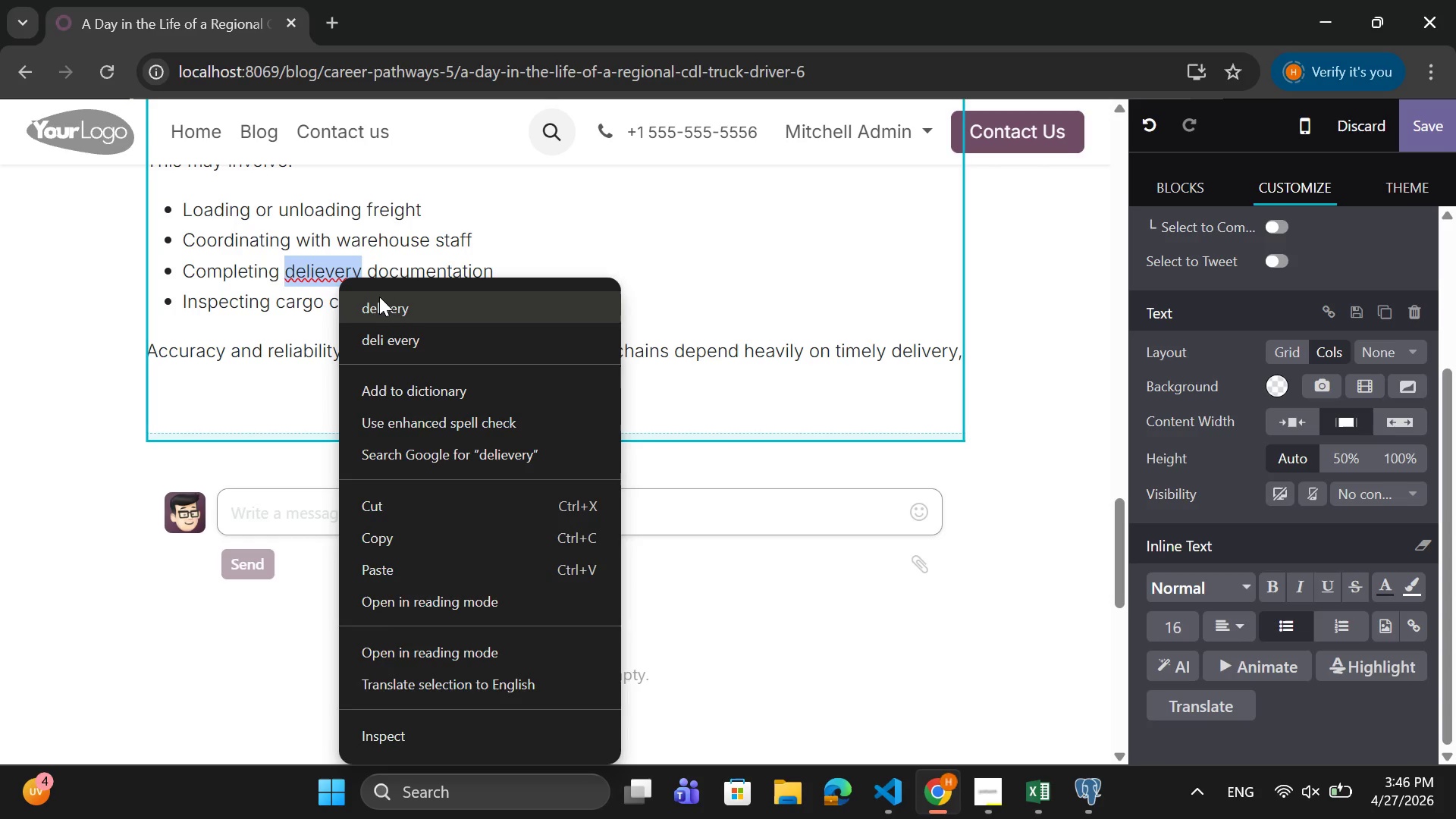 
left_click([379, 297])
 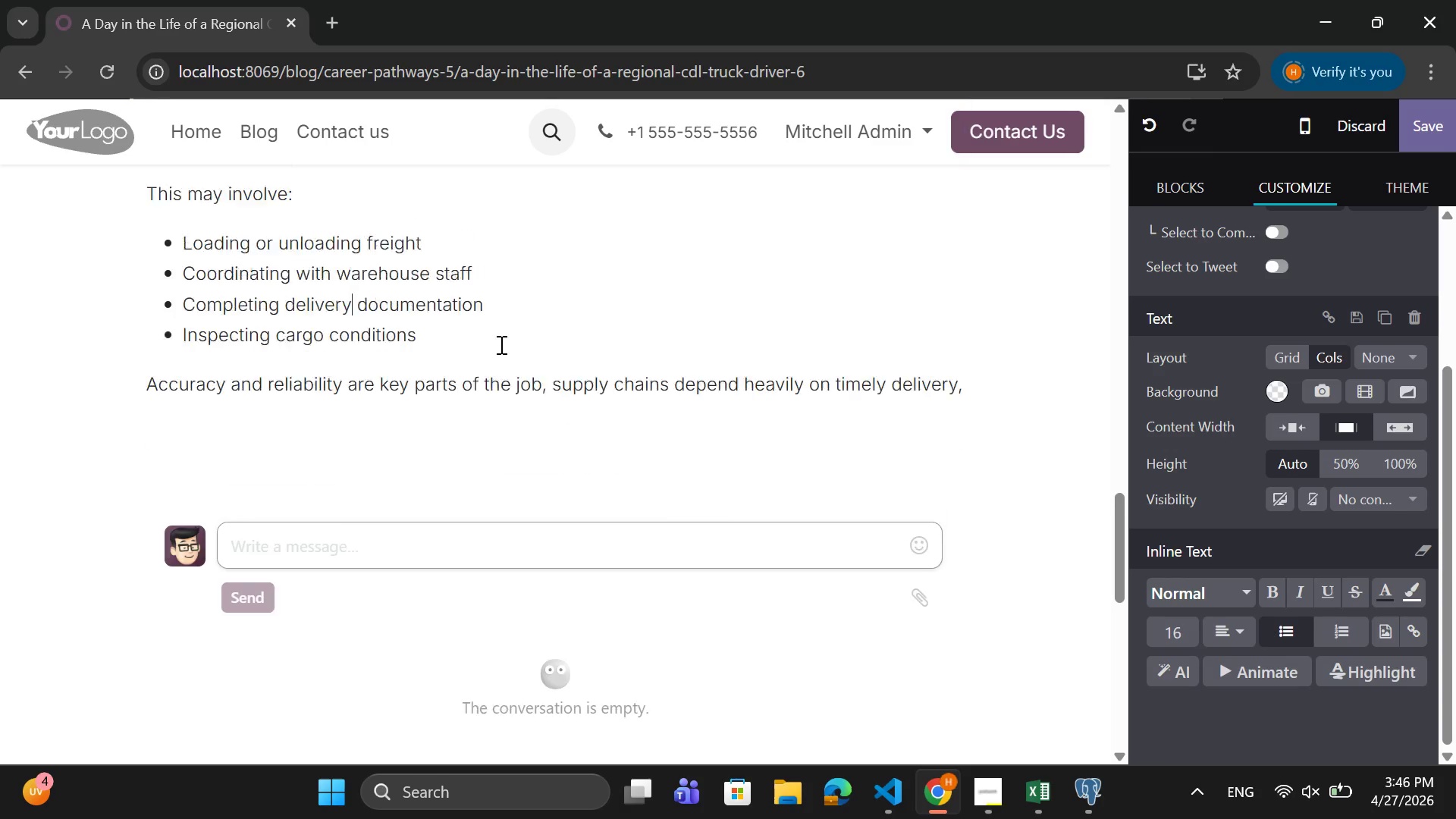 
scroll: coordinate [500, 344], scroll_direction: up, amount: 3.0
 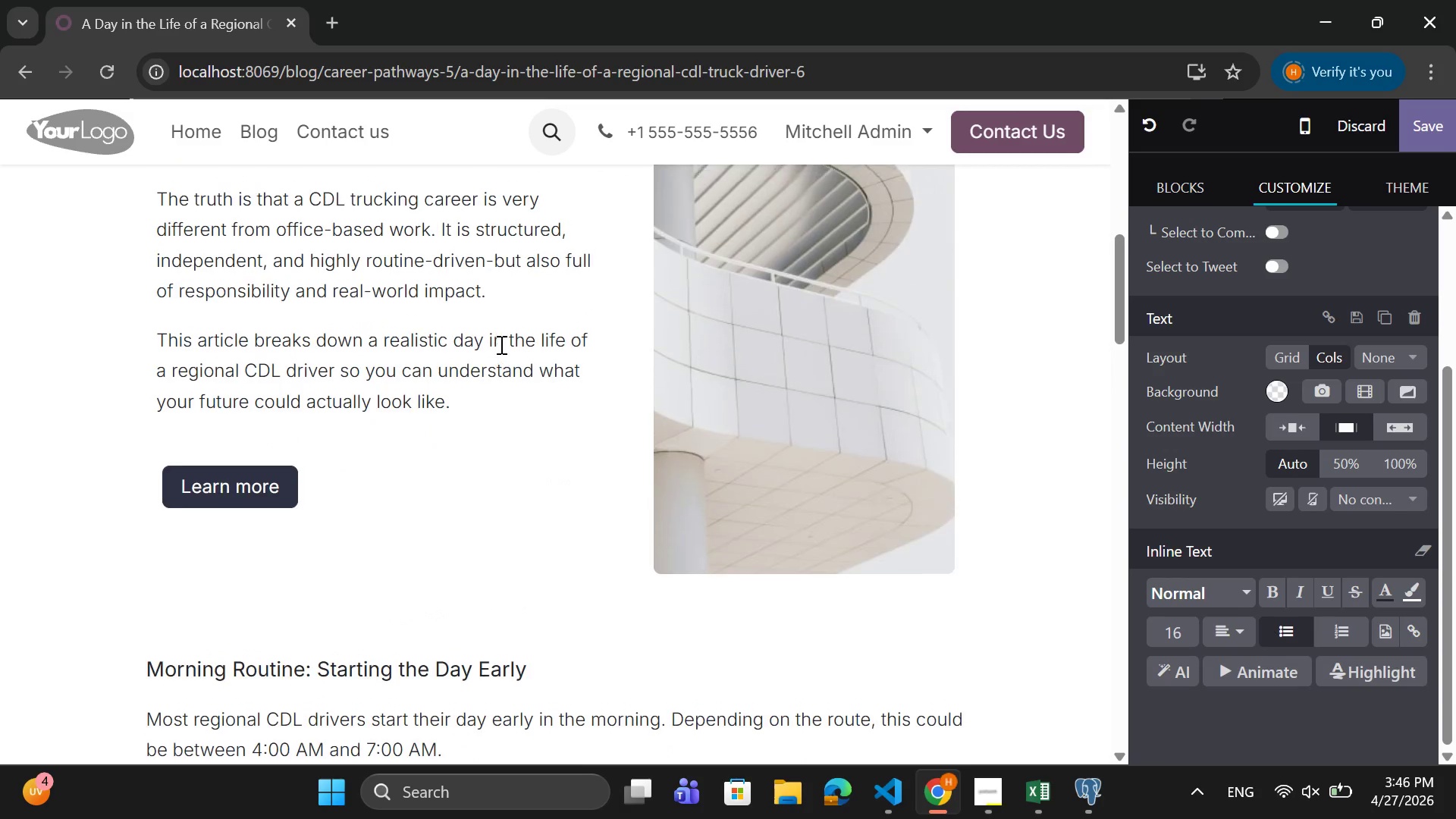 
scroll: coordinate [500, 344], scroll_direction: down, amount: 10.0
 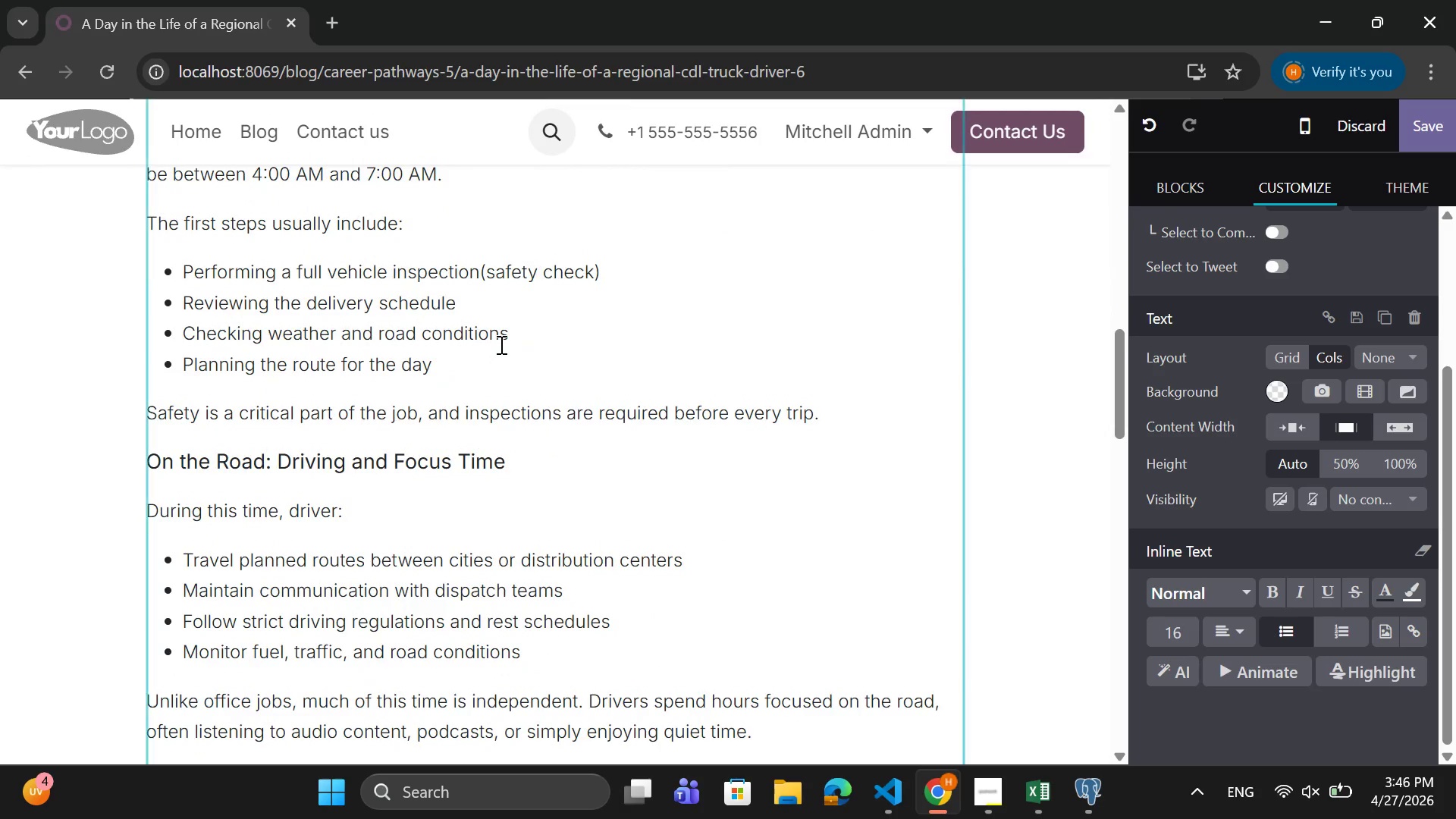 
scroll: coordinate [500, 344], scroll_direction: up, amount: 3.0
 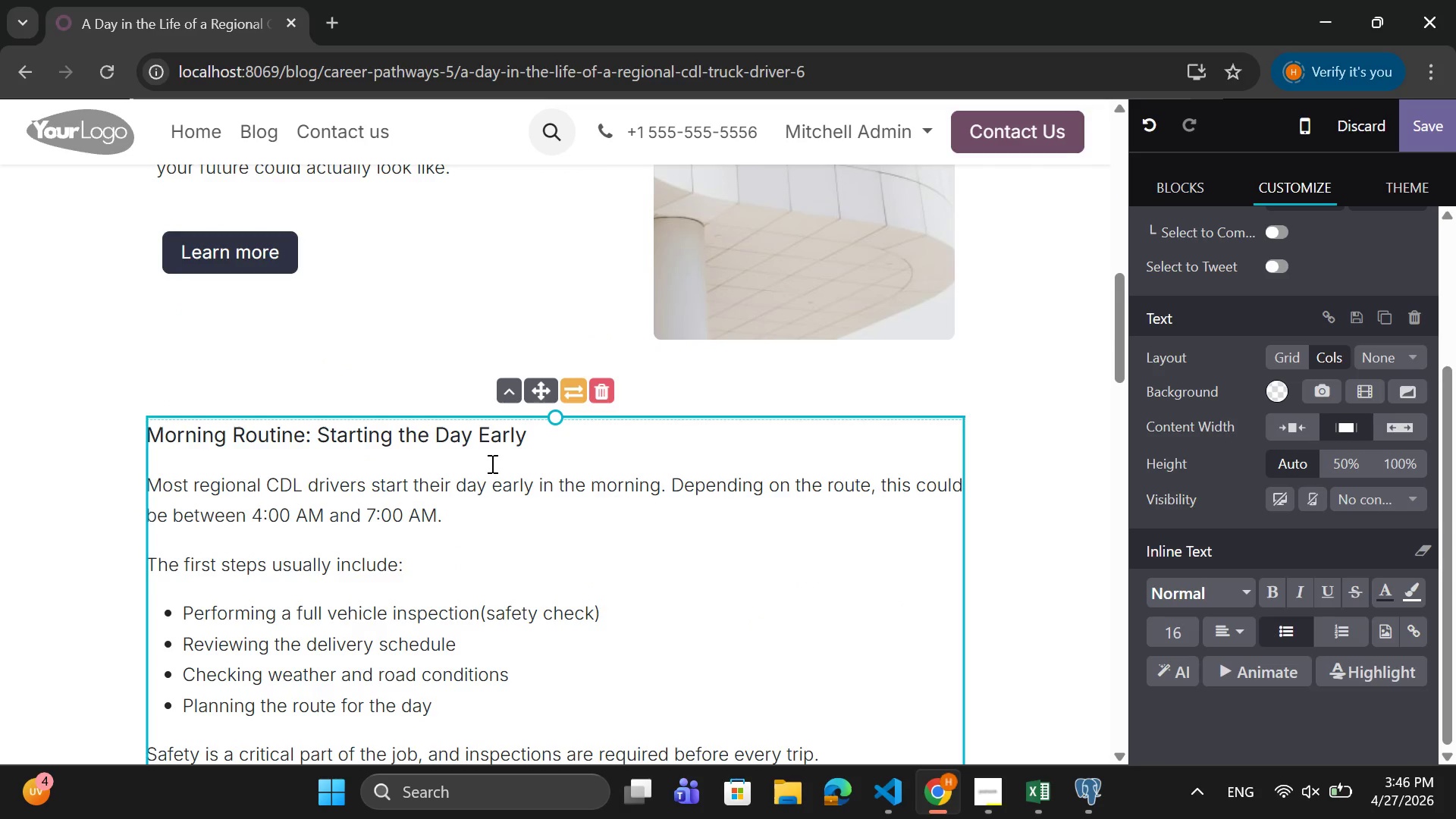 
scroll: coordinate [491, 465], scroll_direction: down, amount: 12.0
 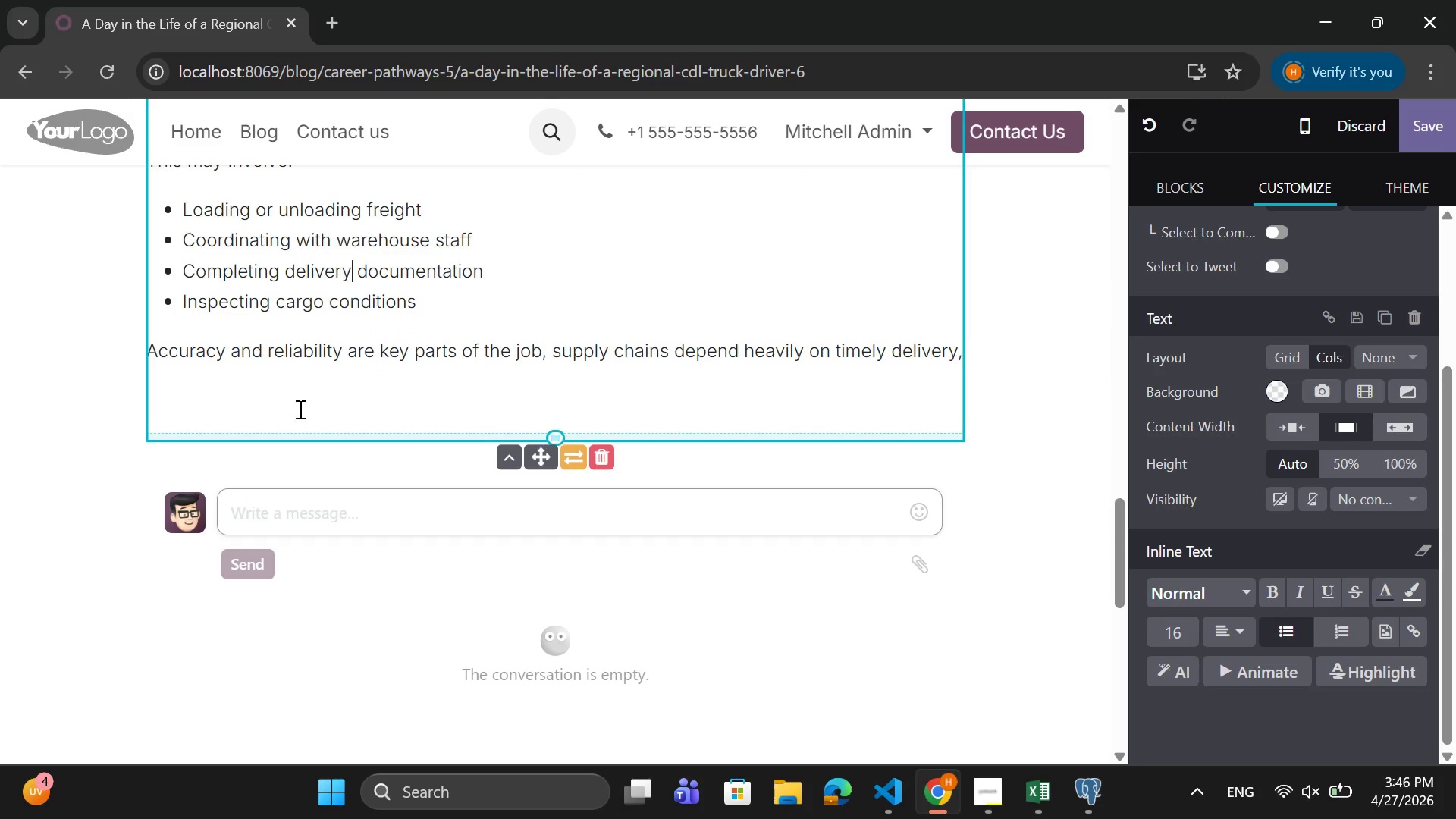 
left_click([315, 393])
 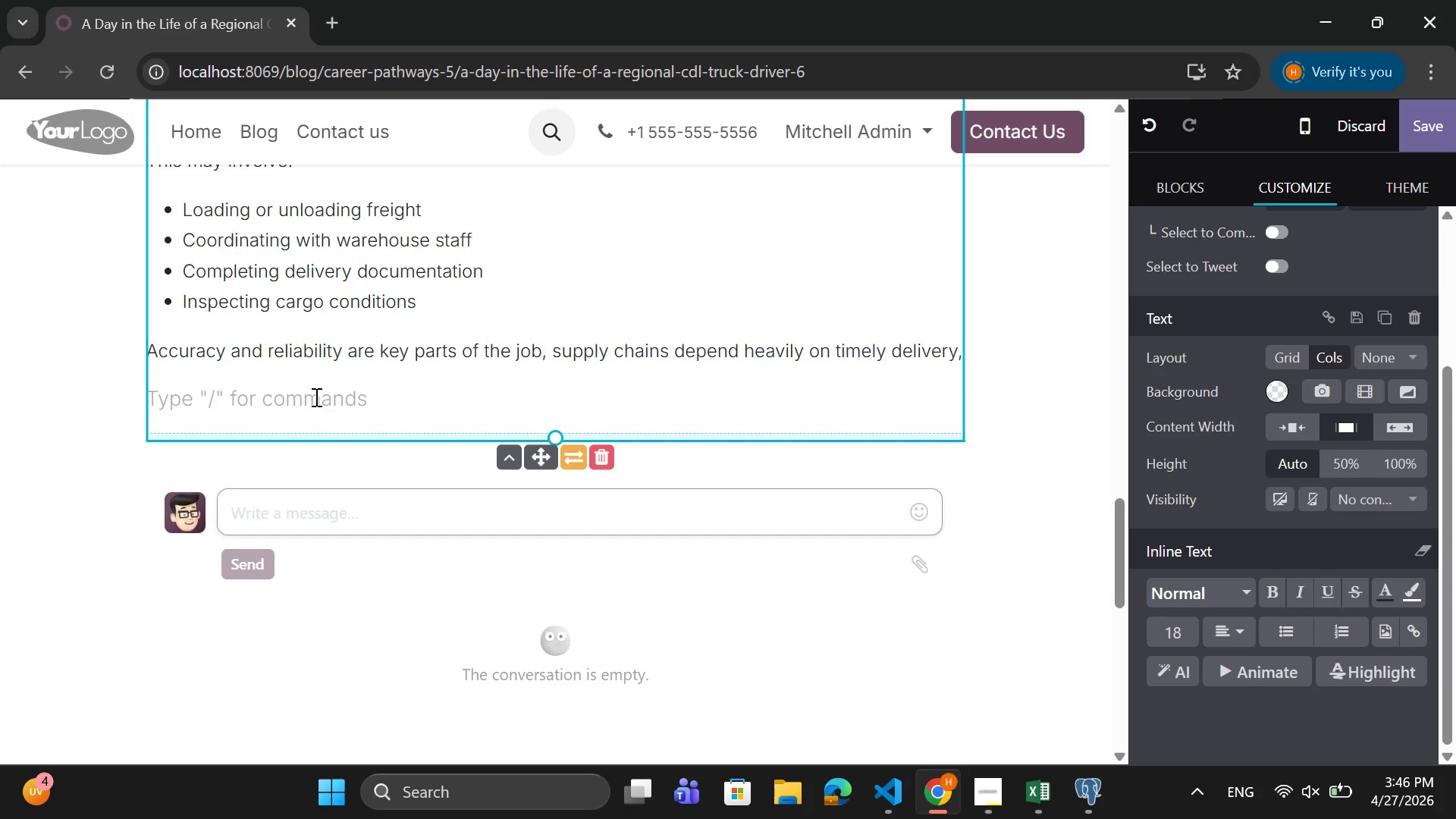 
left_click([315, 397])
 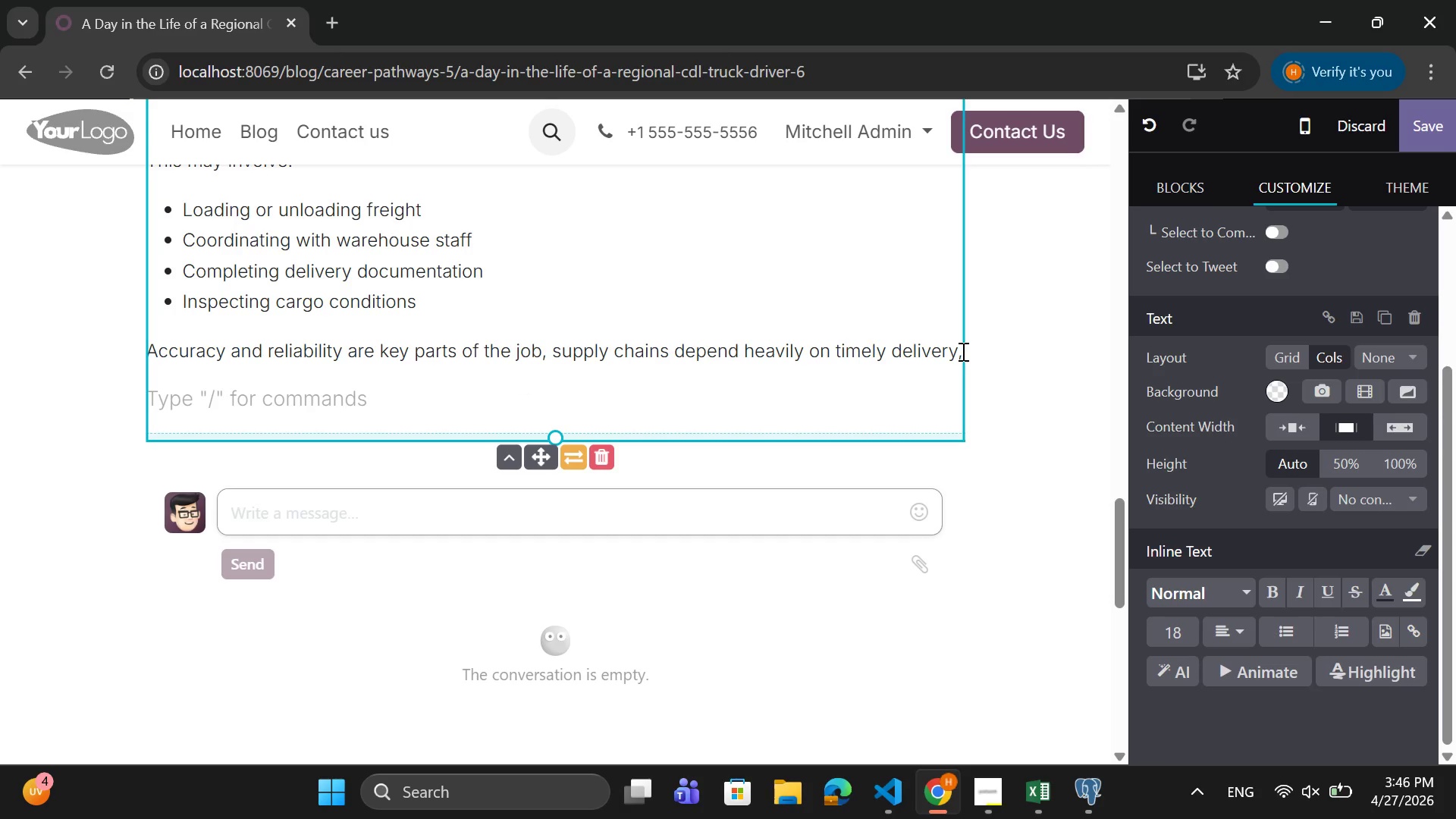 
left_click([965, 352])
 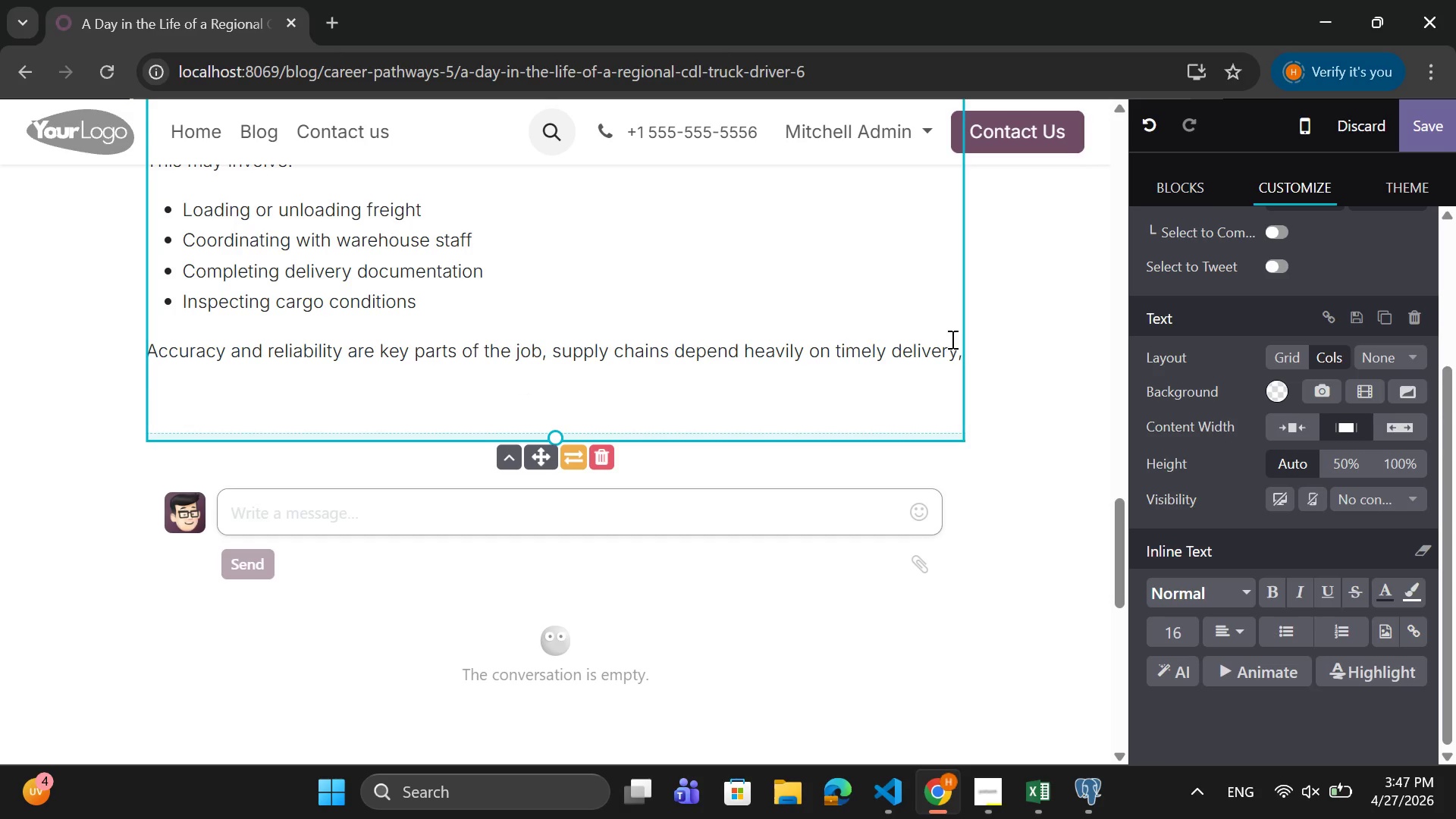 
left_click([958, 347])
 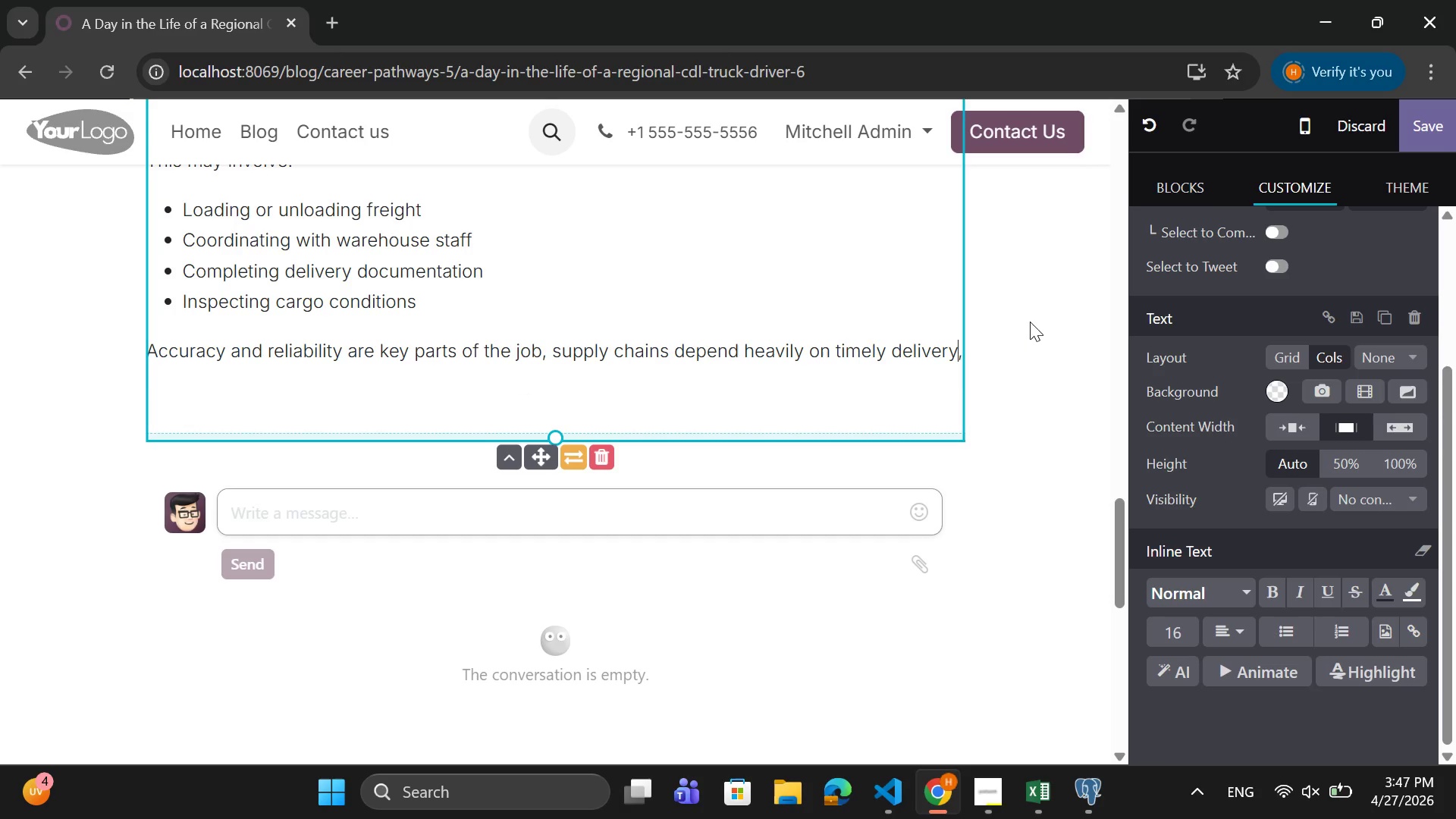 
key(ArrowRight)
 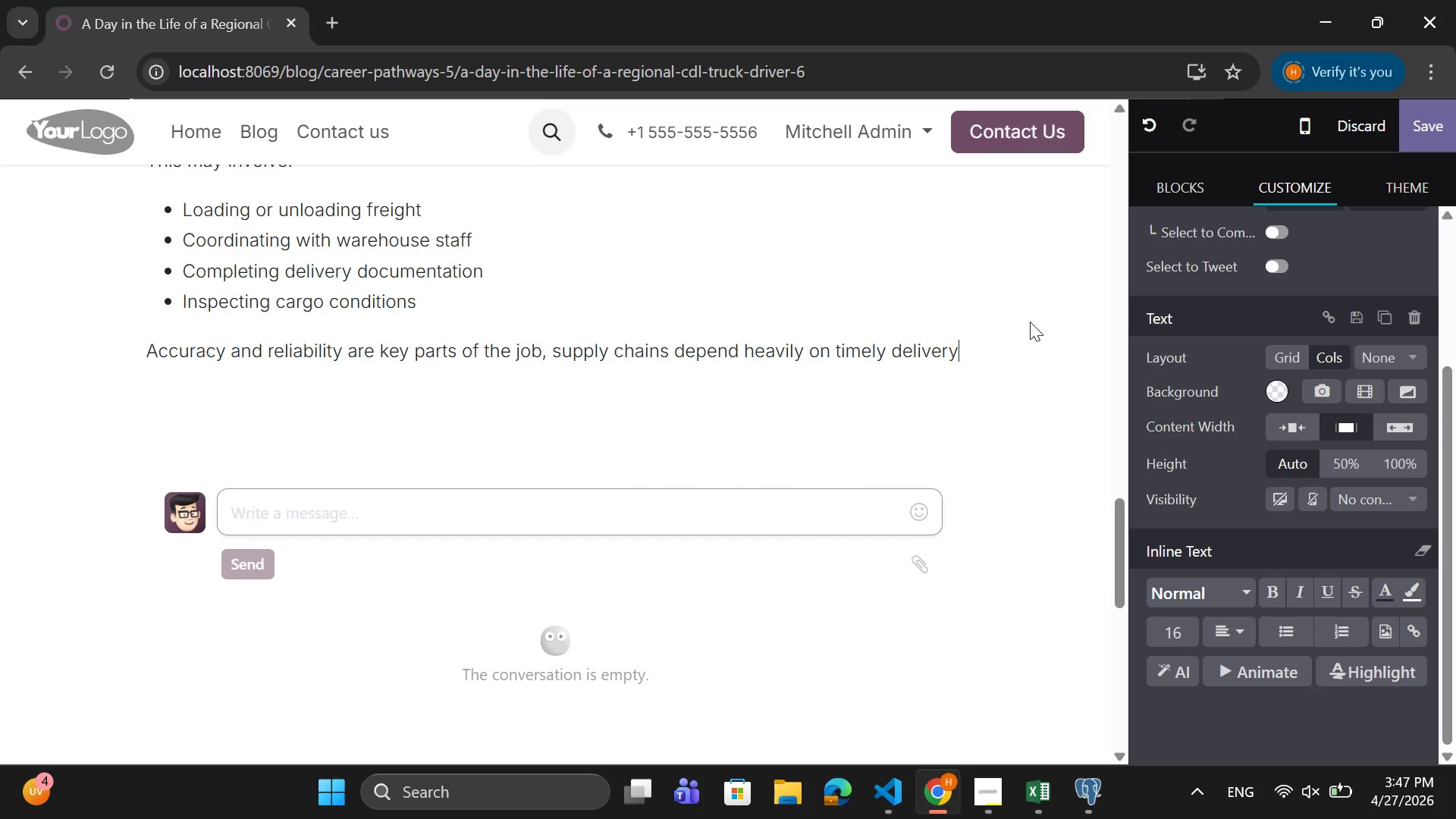 
key(Backspace)
 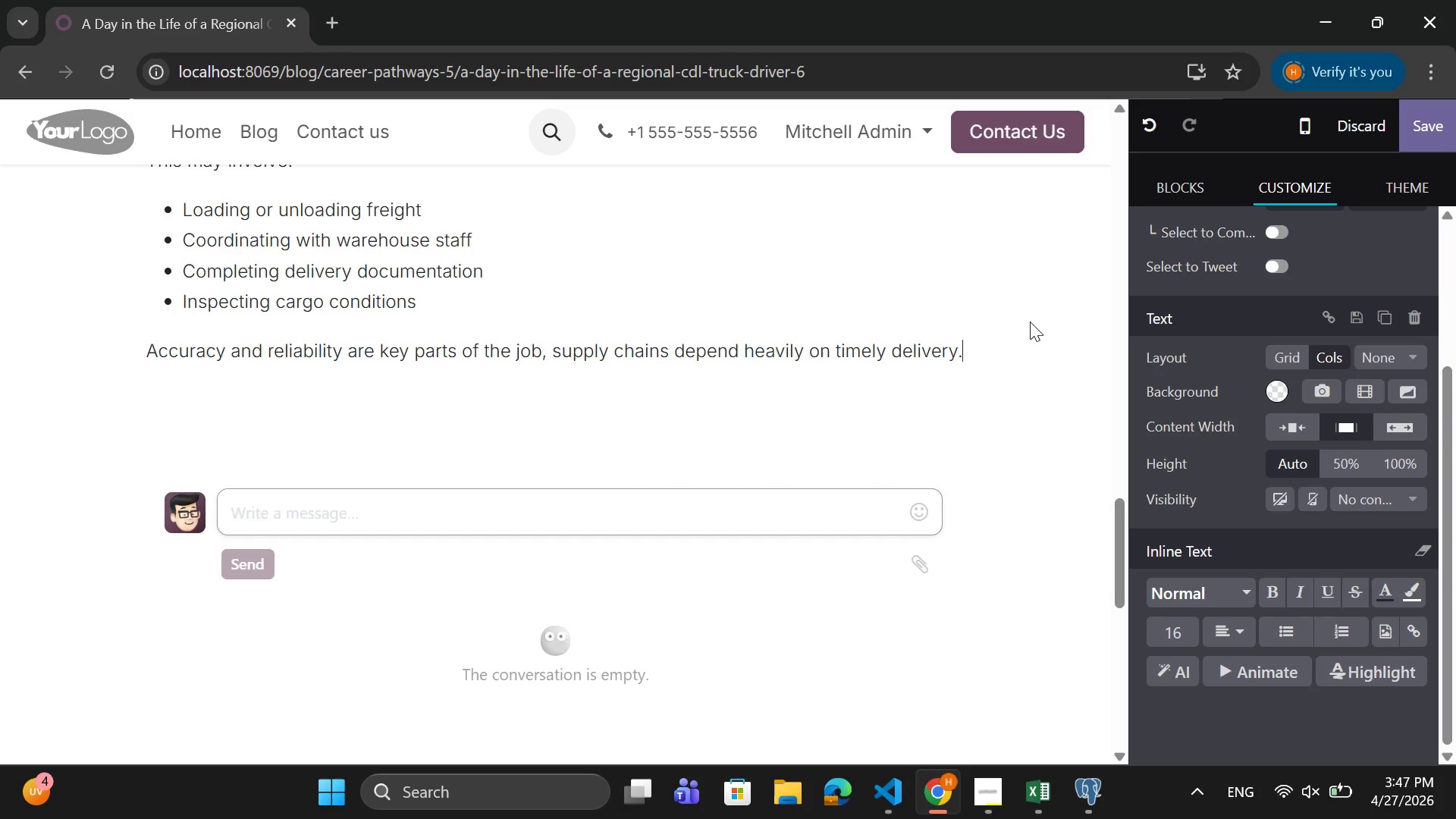 
key(Period)
 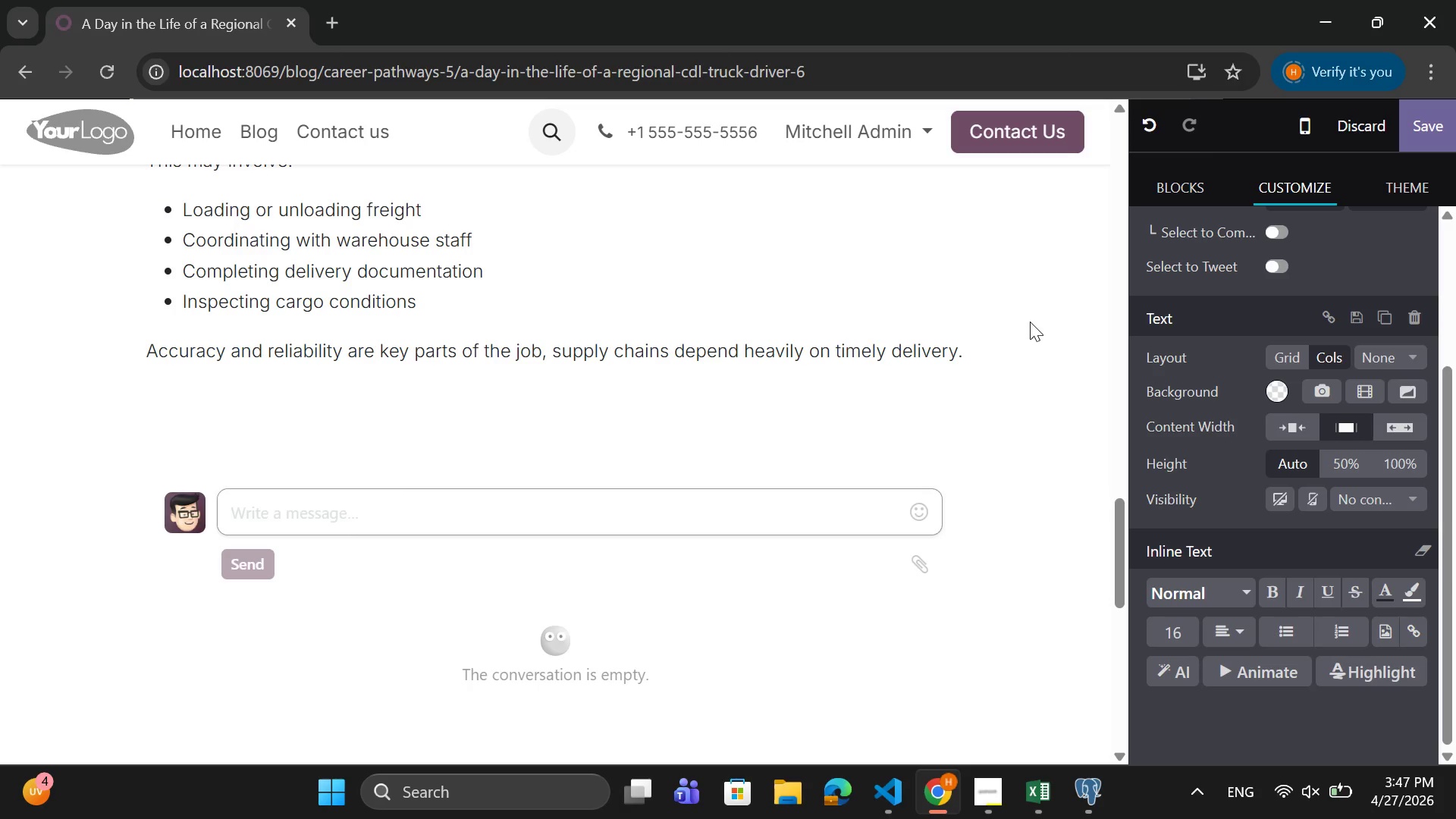 
key(Enter)
 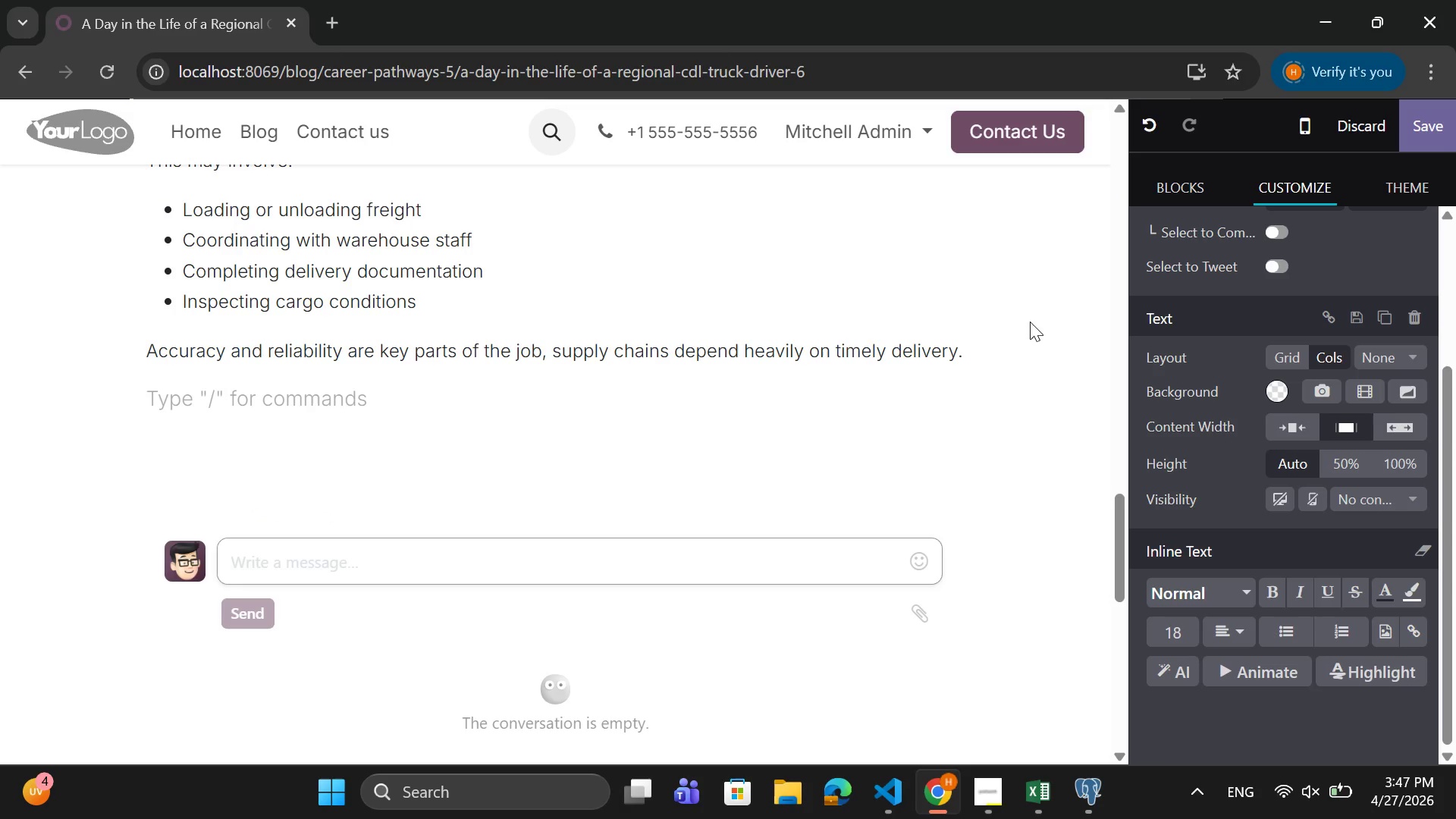 
type(Evening Wrap-Uo)
key(Backspace)
type(p )
key(Backspace)
type(: )
 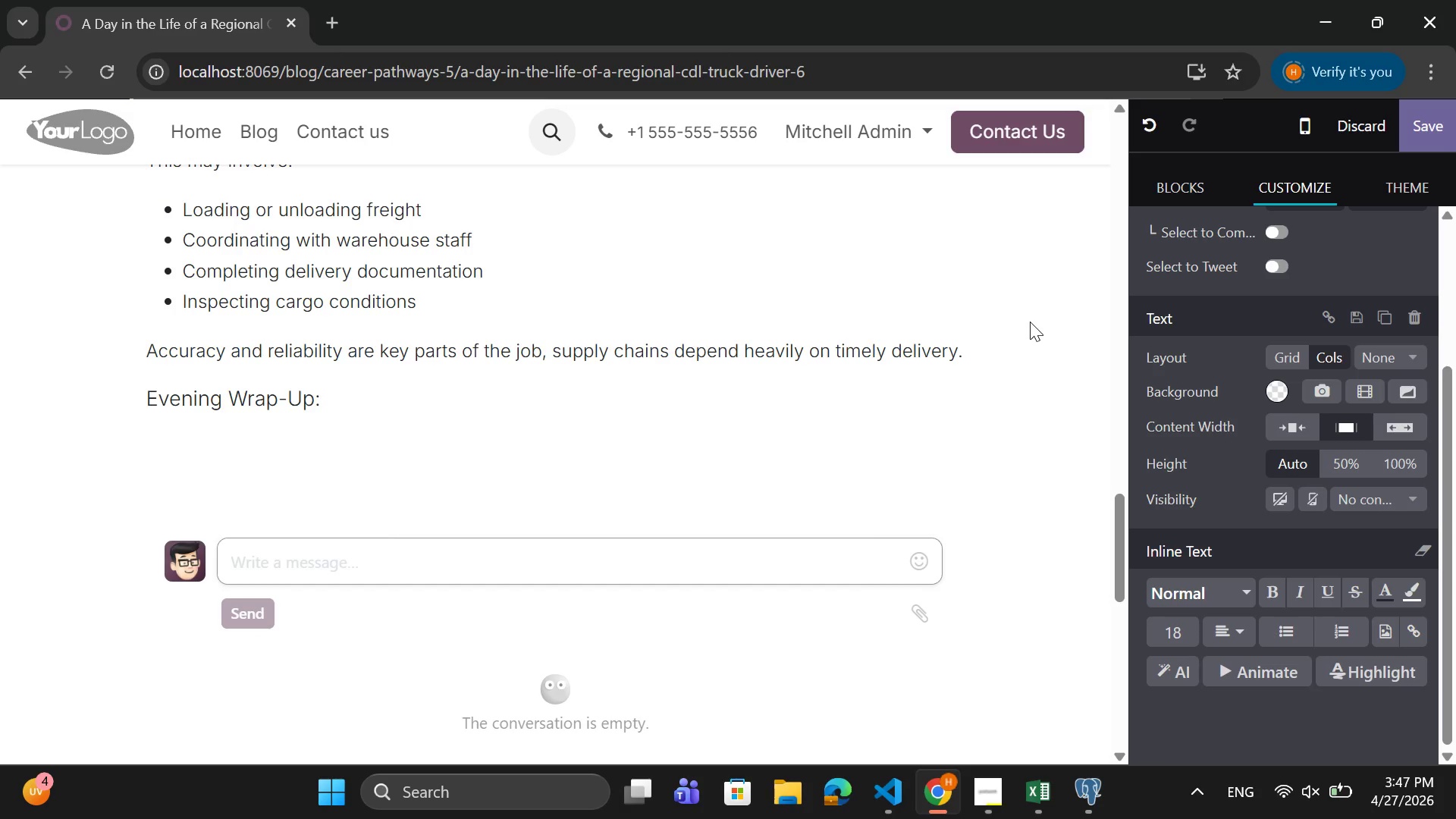 
type(e)
key(Backspace)
type(Ending the Shift)
 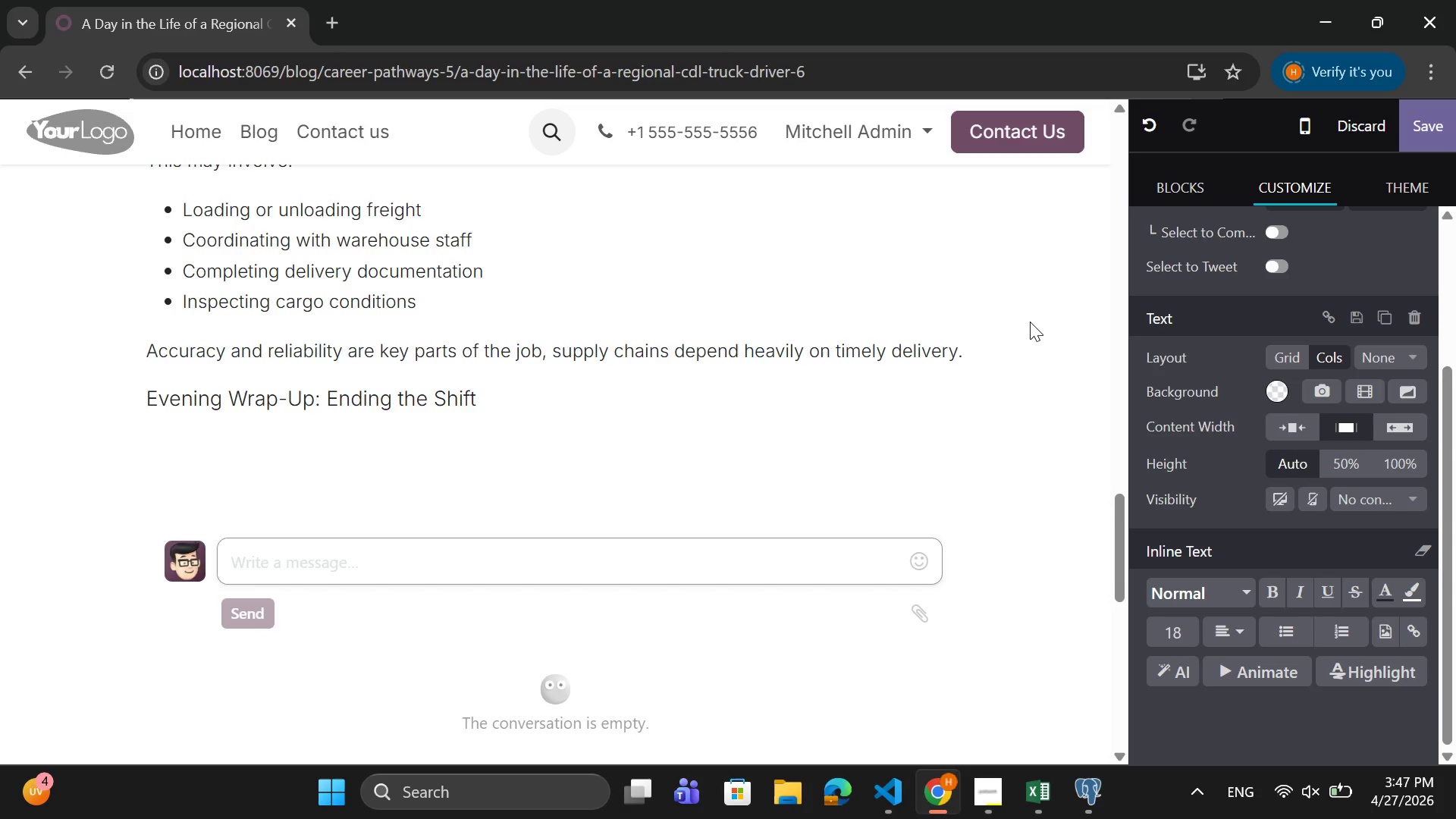 
key(Enter)
 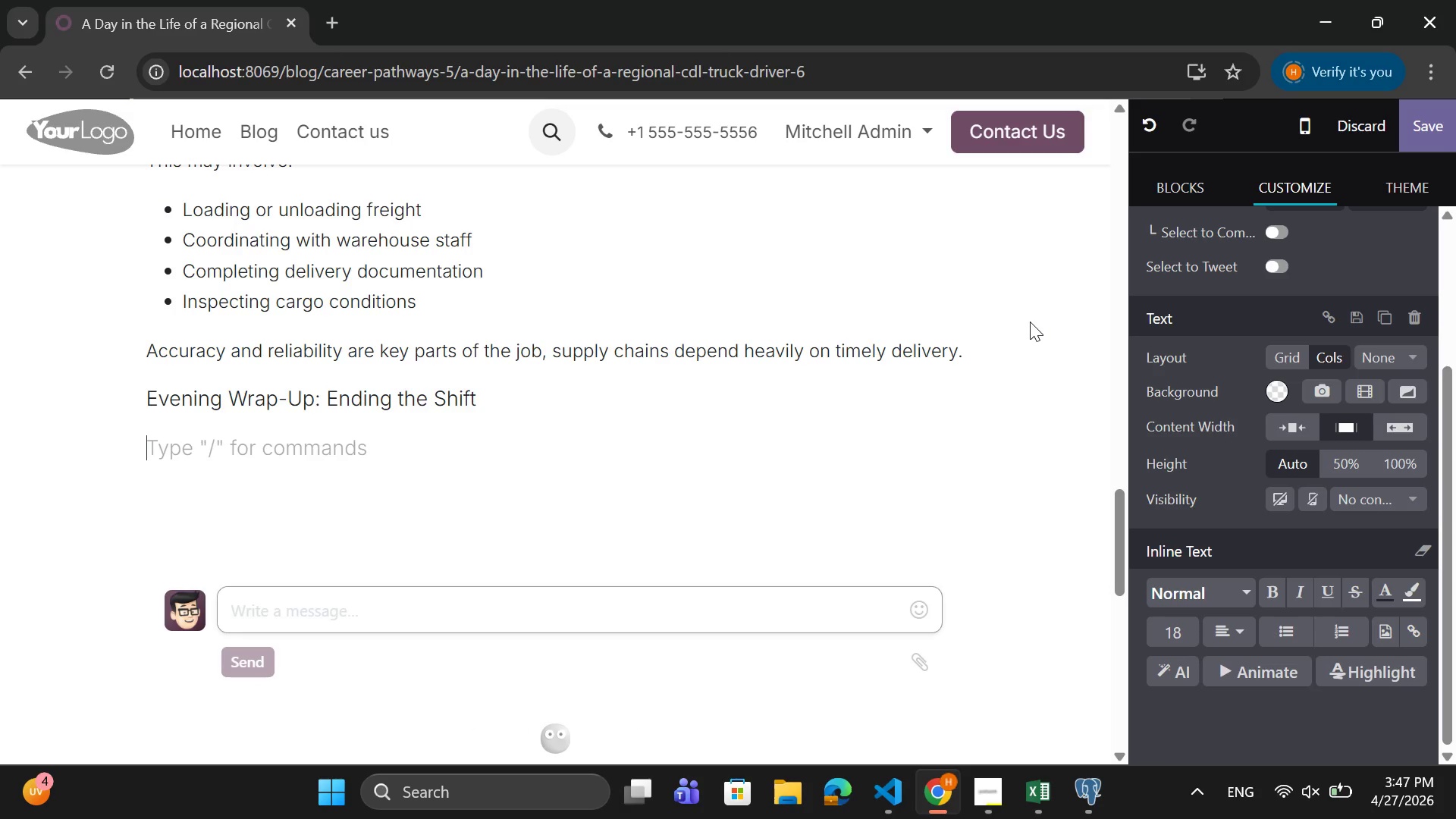 
type(At the end of the shift )
key(Backspace)
type(, drivers:)
 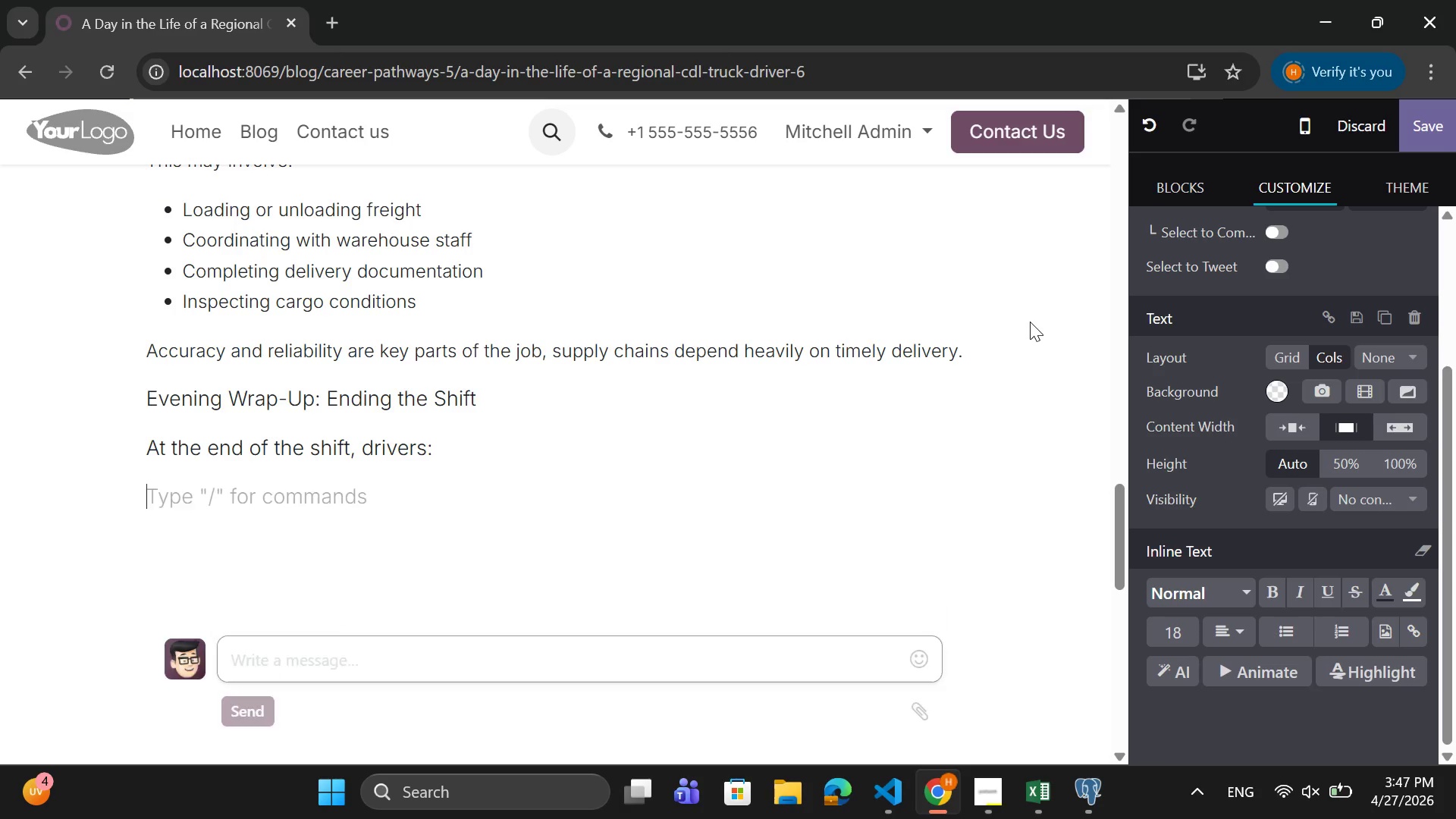 
key(Enter)
 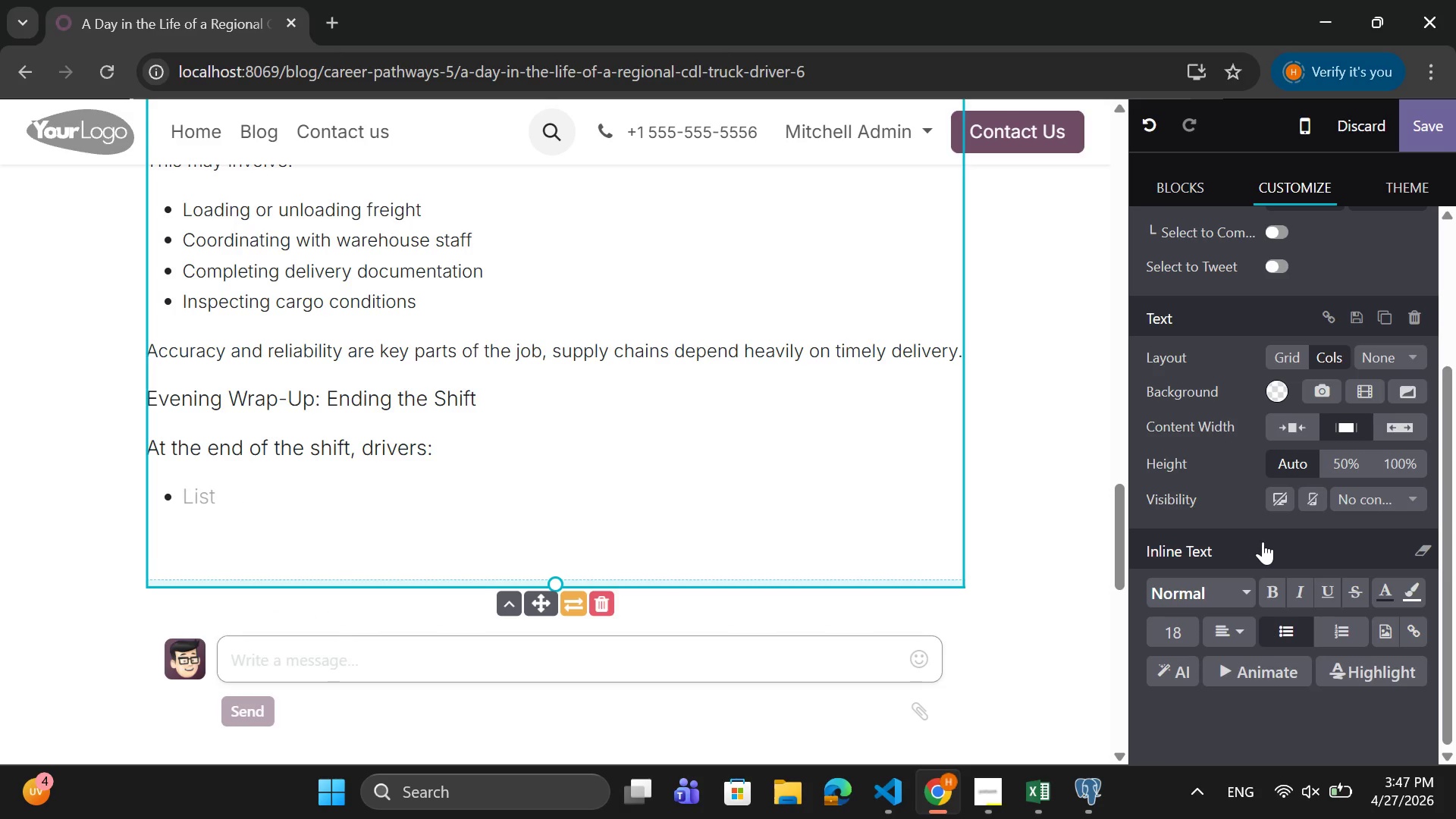 
wait(6.25)
 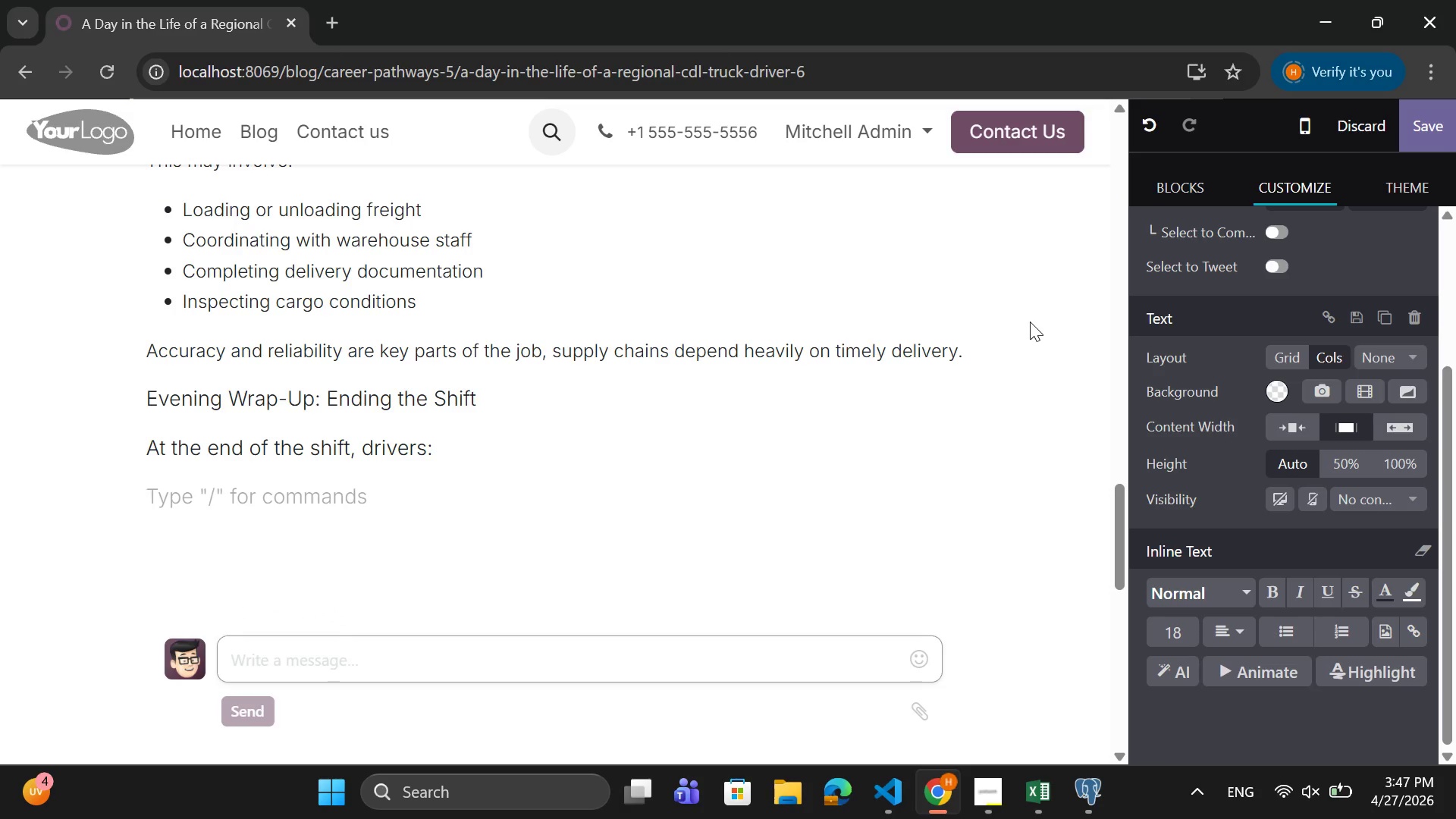 
type(p)
key(Backspace)
type(Park and secure their c)
key(Backspace)
type(vec=hic)
key(Backspace)
key(Backspace)
key(Backspace)
key(Backspace)
key(Backspace)
type(hicle)
 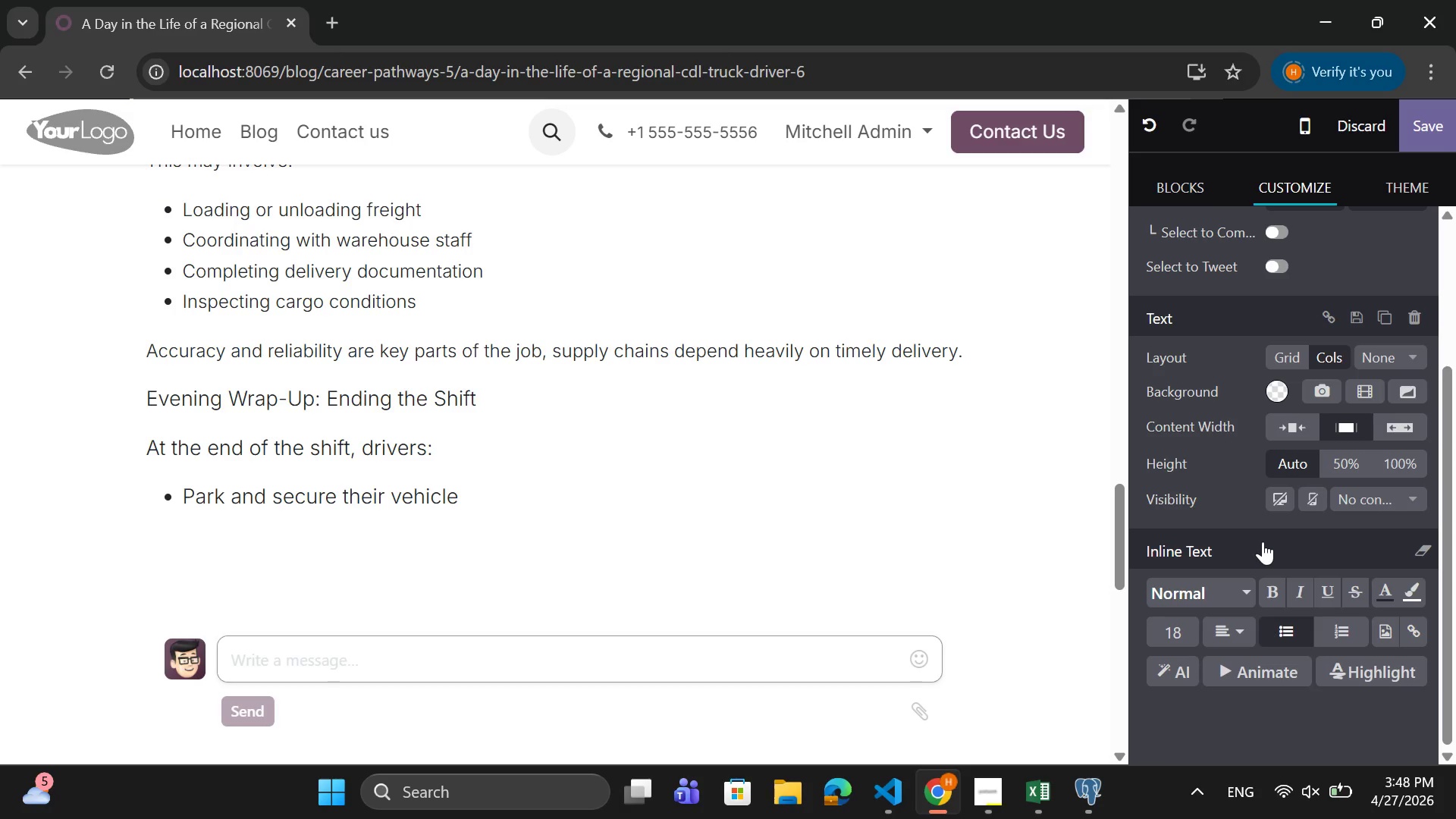 
key(Enter)
 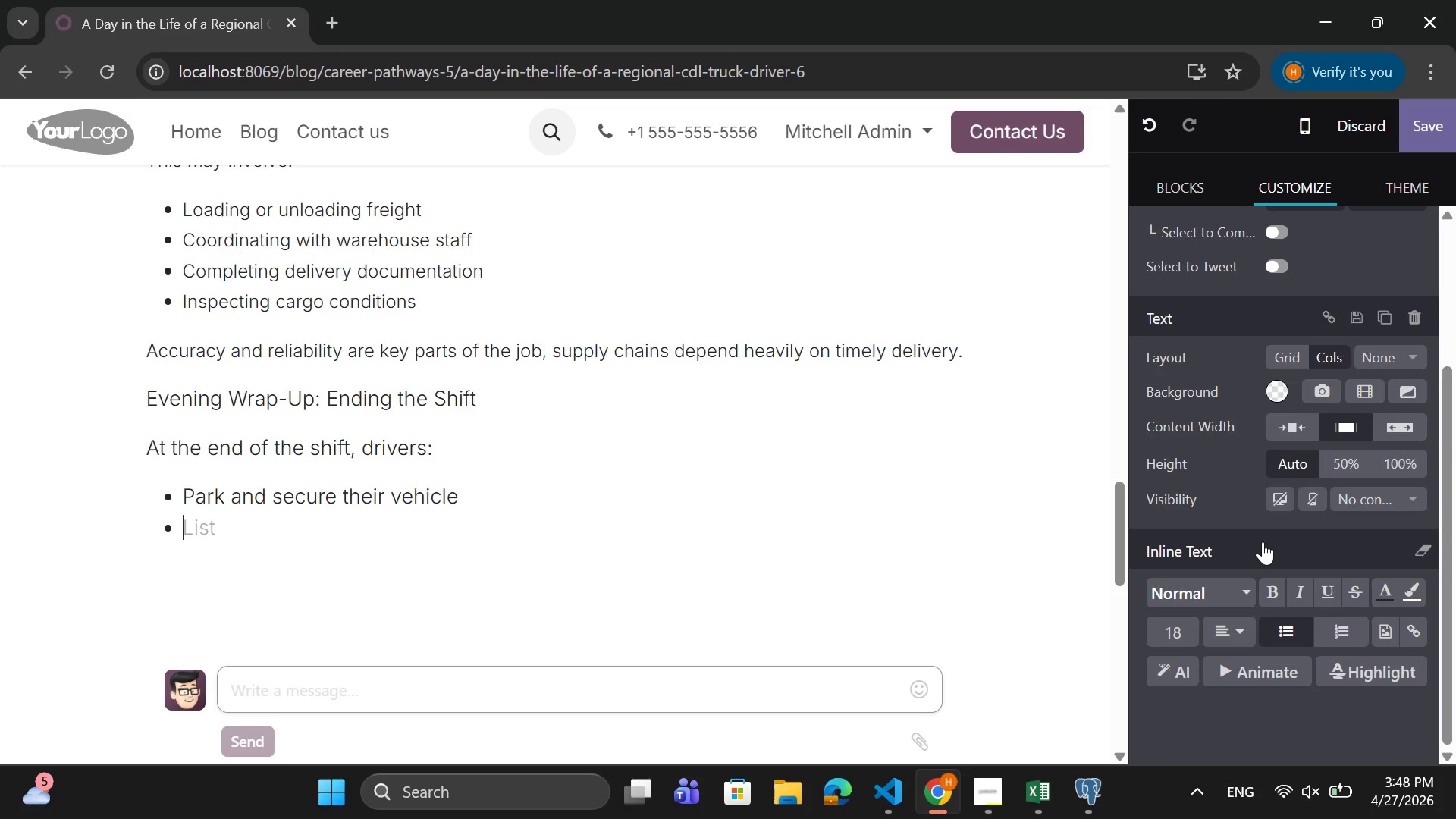 
type(Compelet)
key(Backspace)
key(Backspace)
type(te)
key(Backspace)
key(Backspace)
key(Backspace)
key(Backspace)
type(lete logbook entries)
 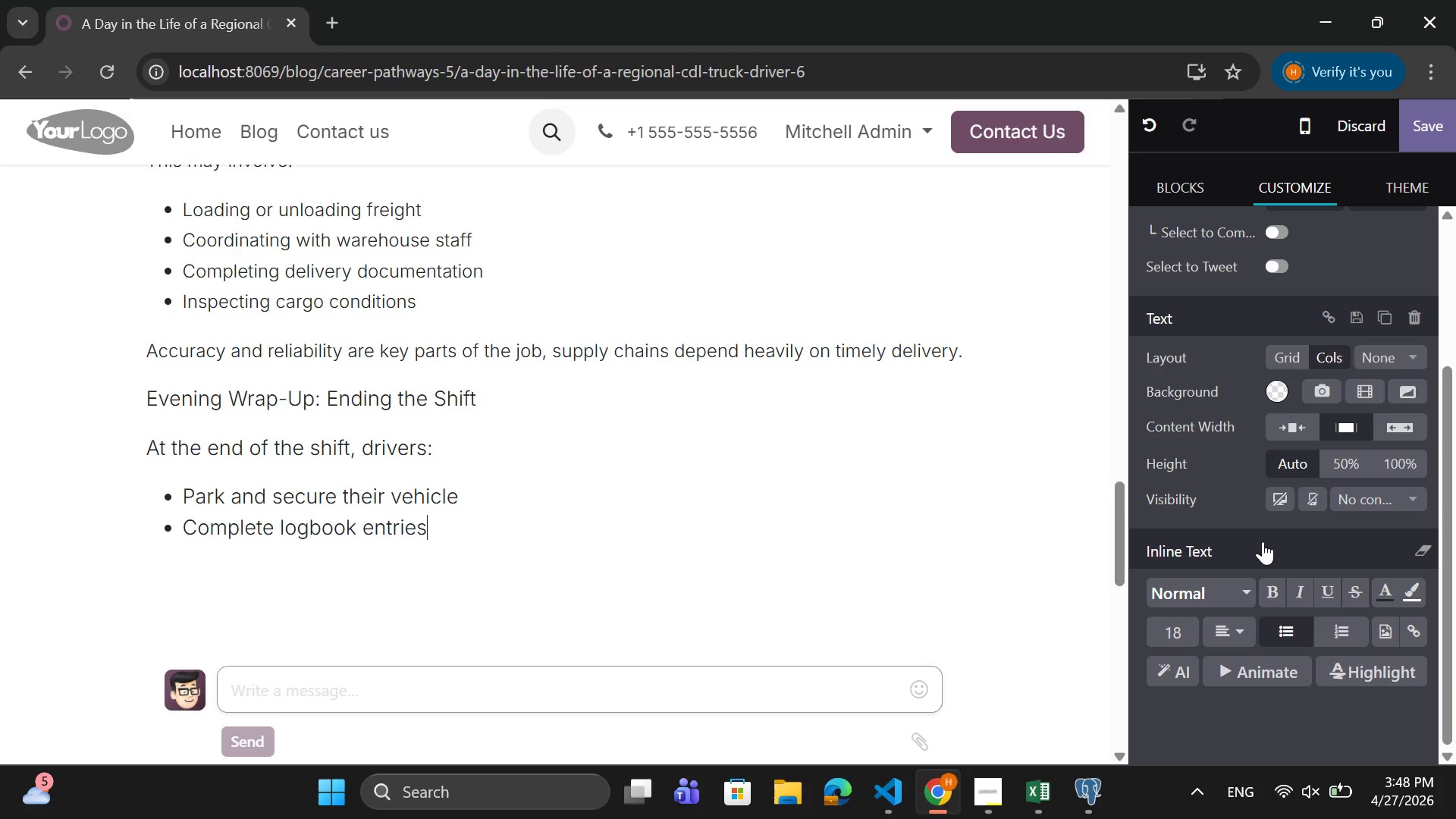 
hold_key(key=Enter, duration=0.55)
 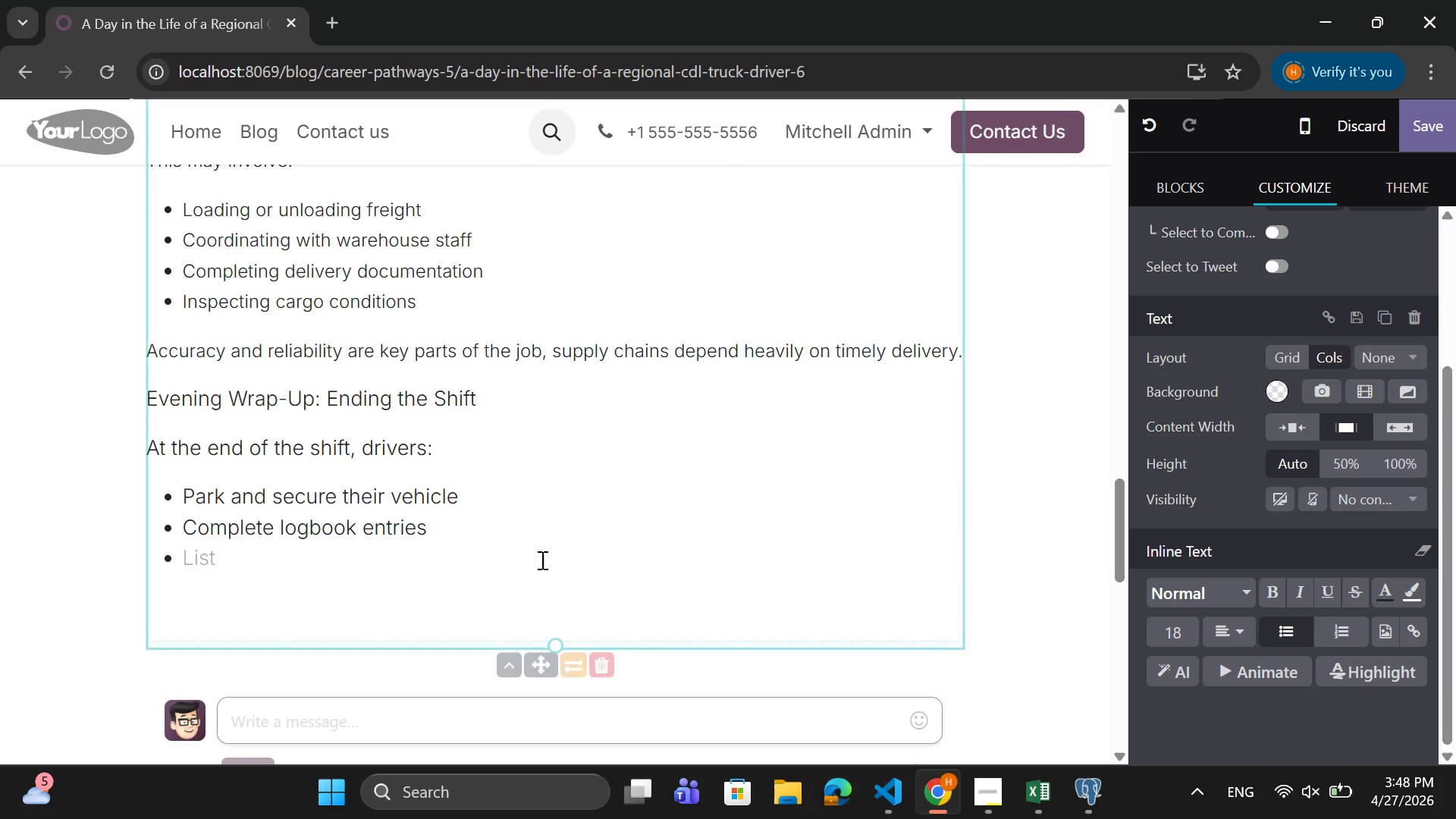 
left_click([460, 546])
 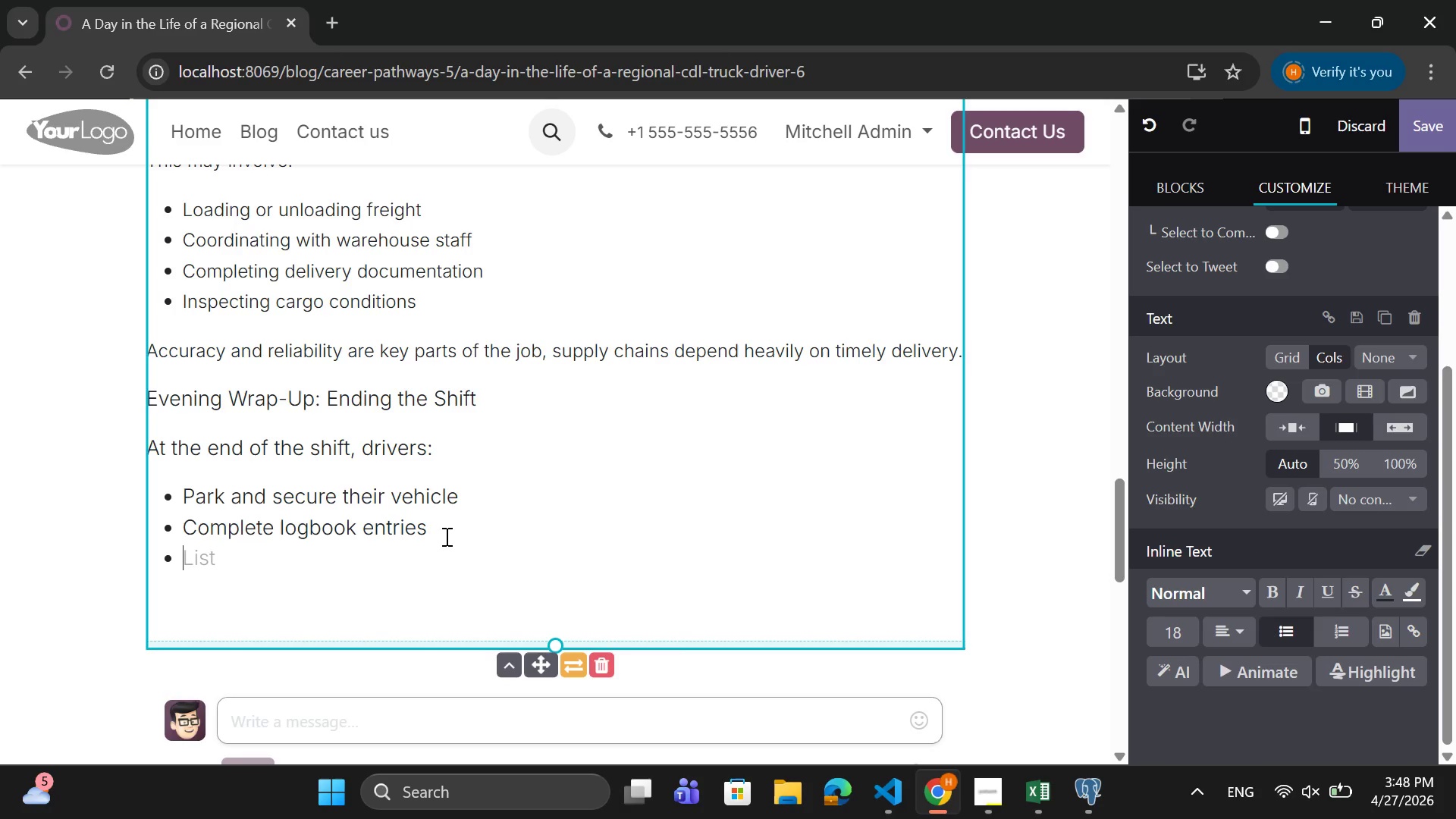 
left_click([438, 532])
 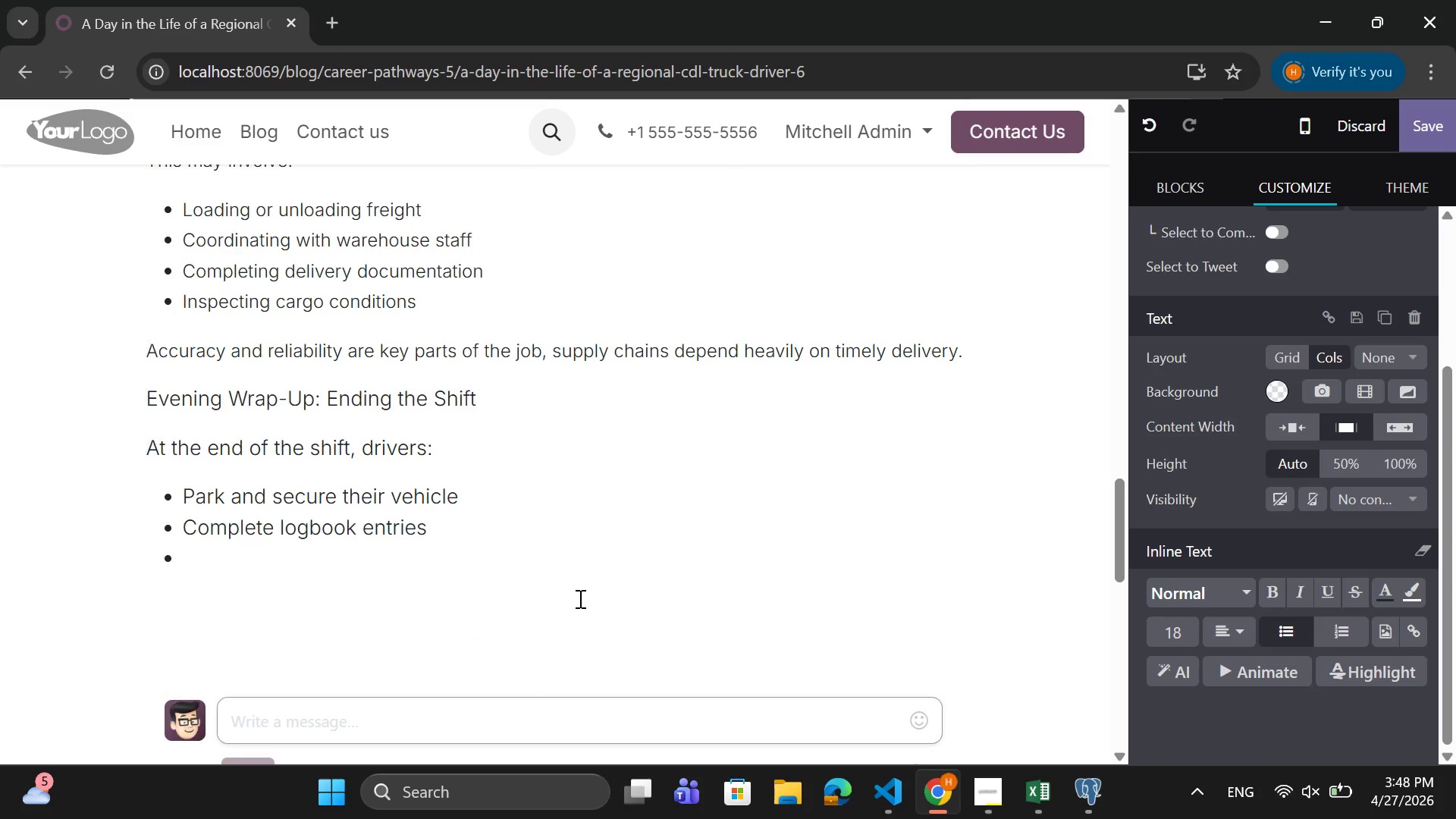 
type(())
 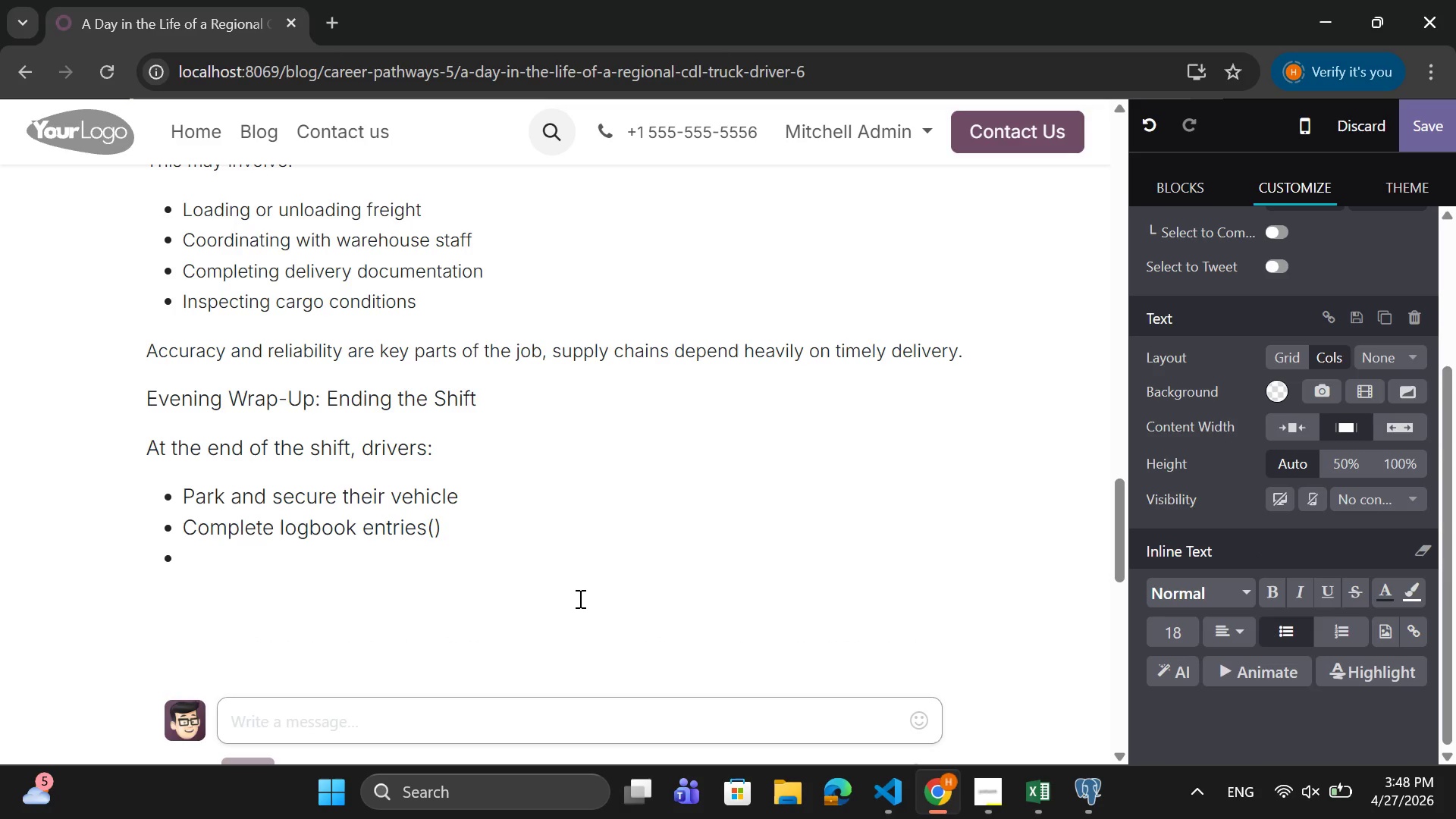 
key(ArrowLeft)
 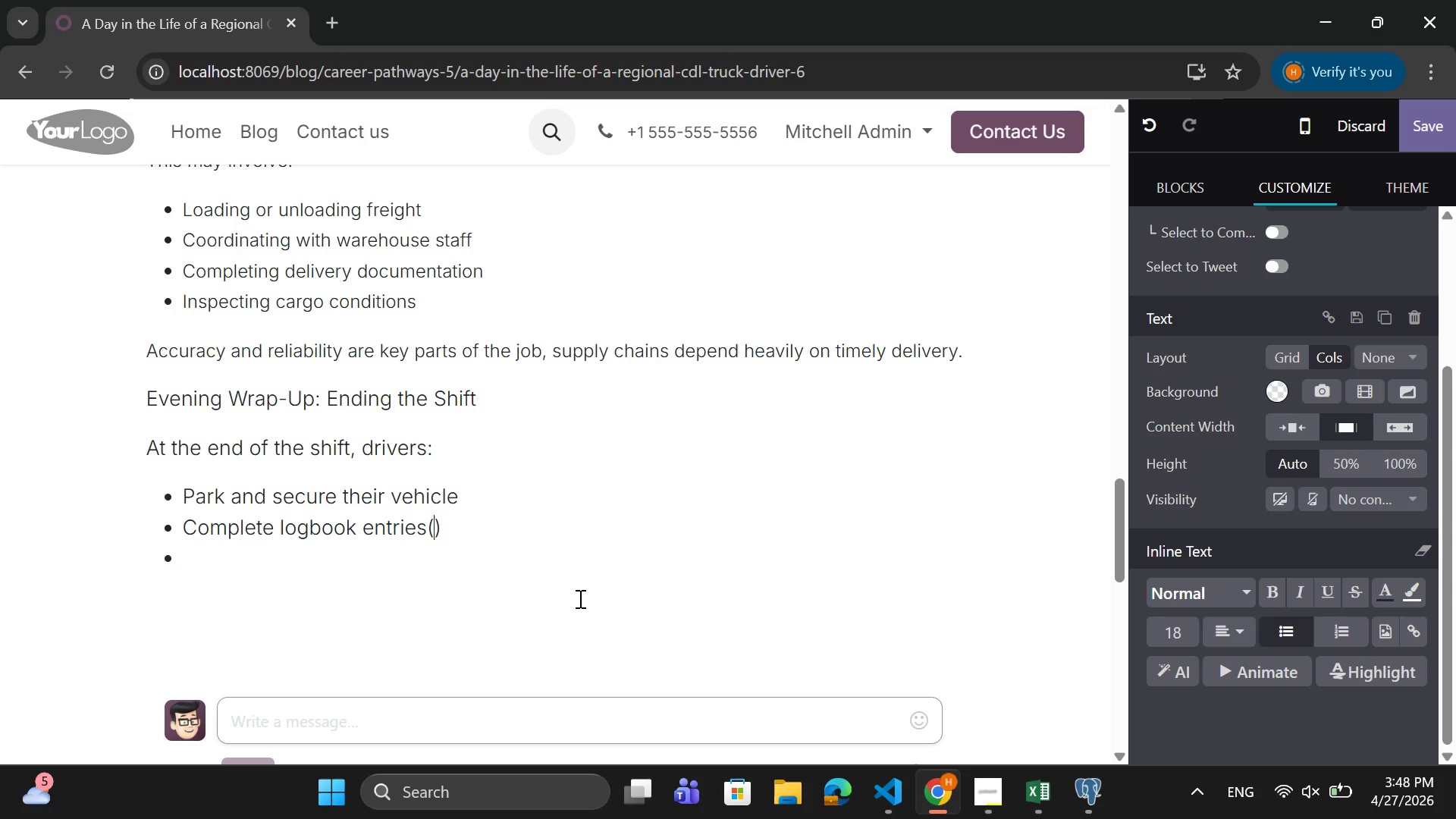 
type(hours, mileage, stos)
key(Backspace)
type(ps)
 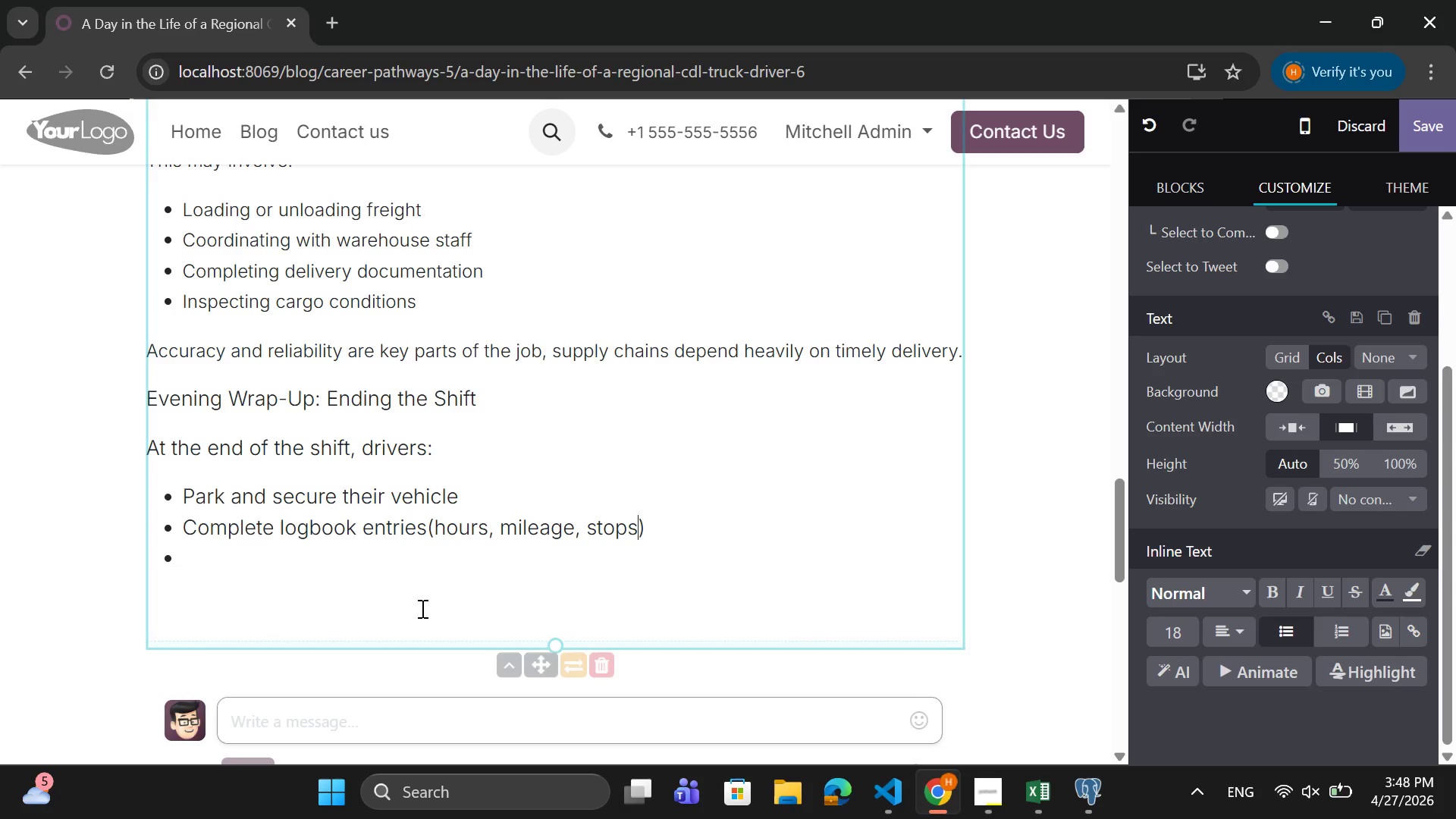 
left_click([278, 563])
 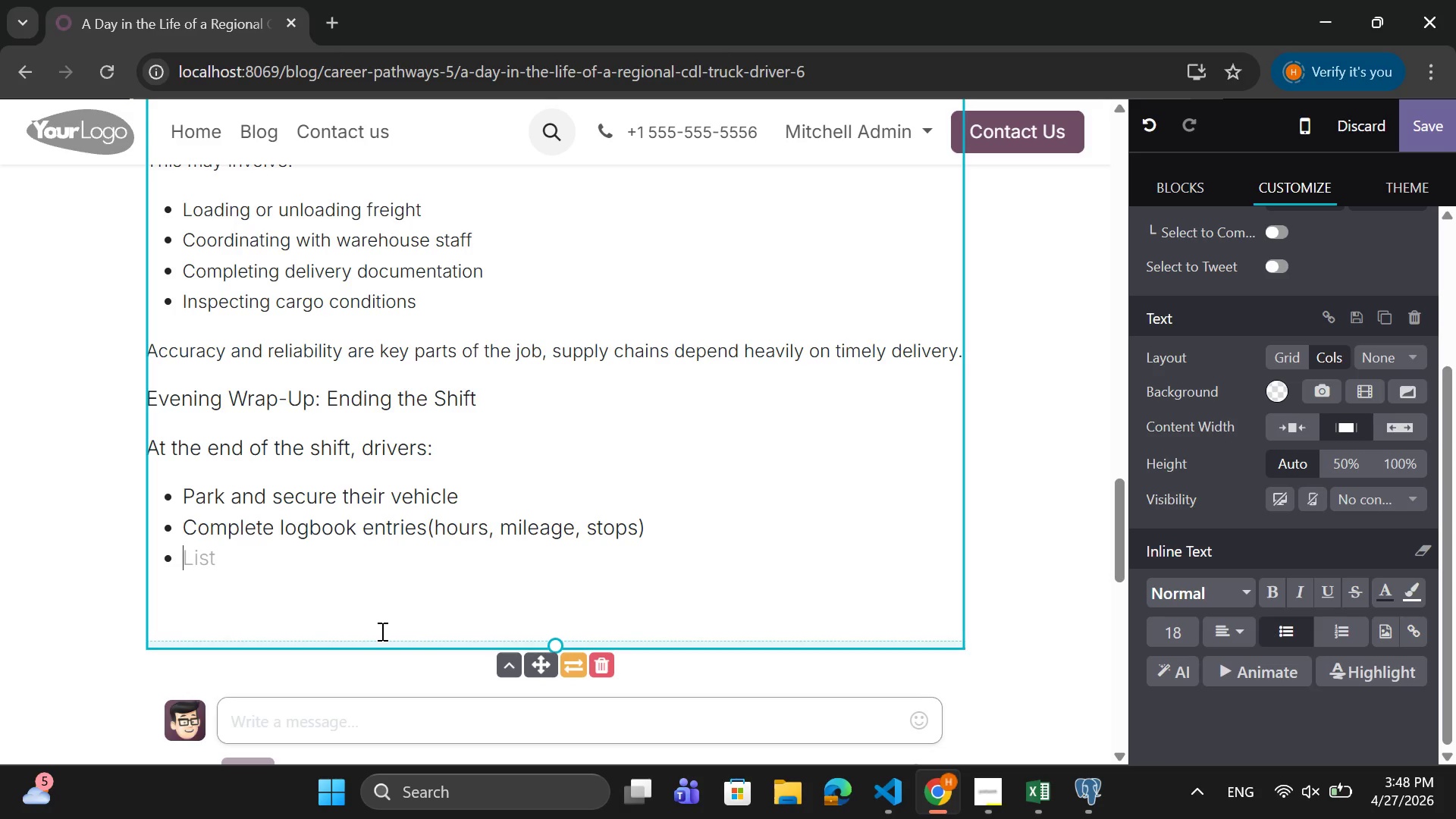 
type(Report any issues or delays)
 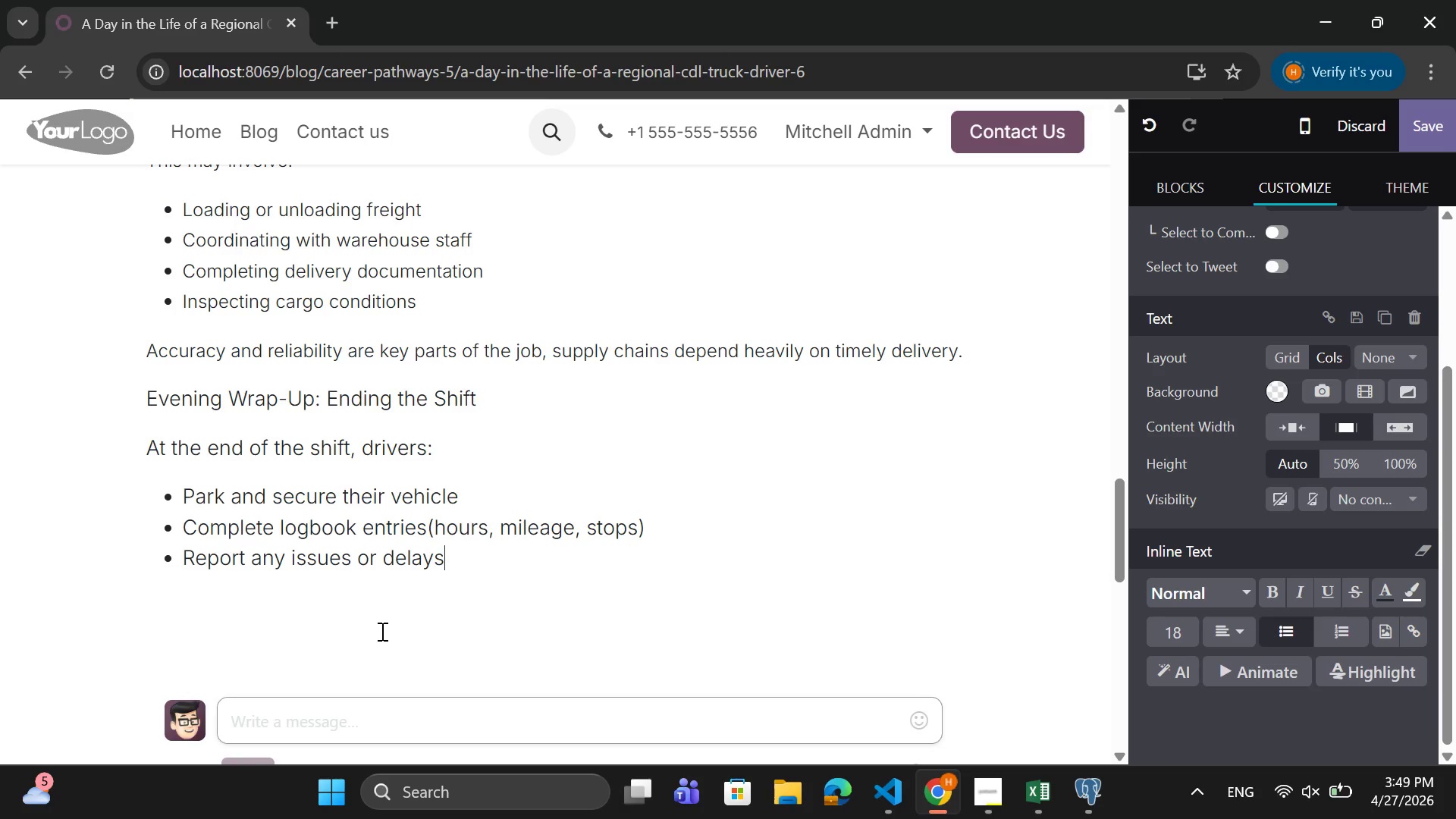 
key(Enter)
 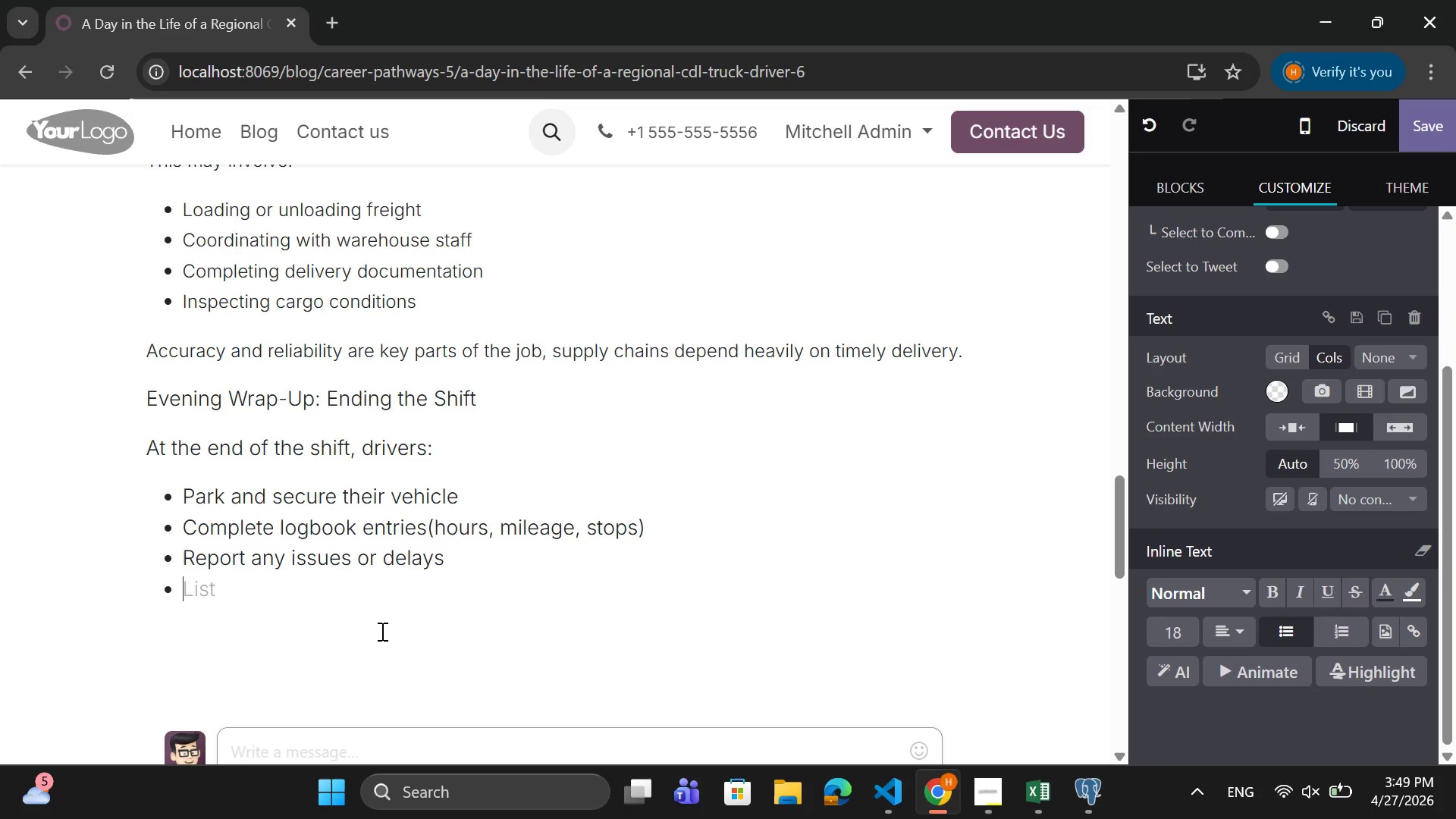 
type(Plan the necx)
key(Backspace)
key(Backspace)
type(xt day's schedule)
 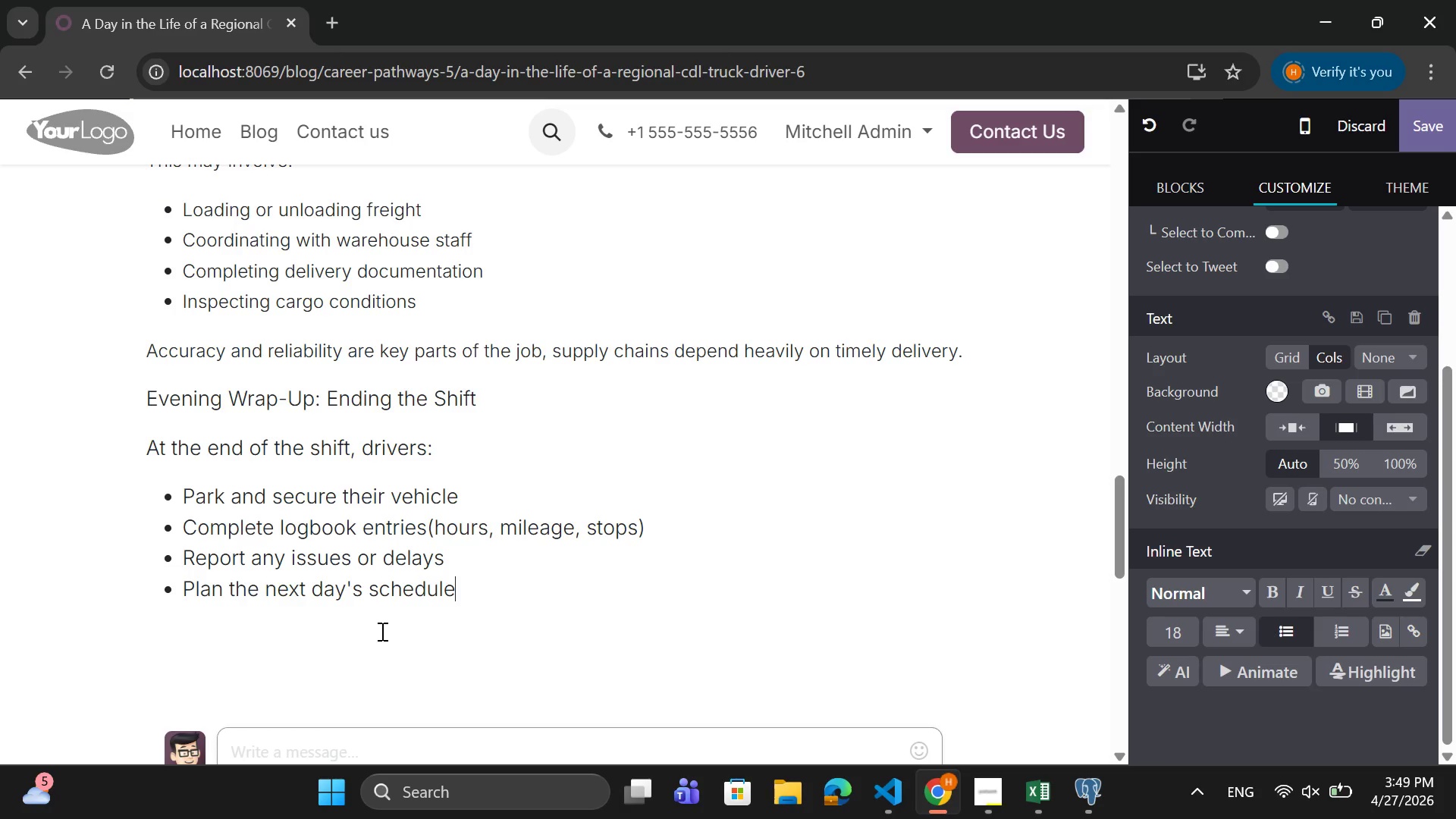 
key(Enter)
 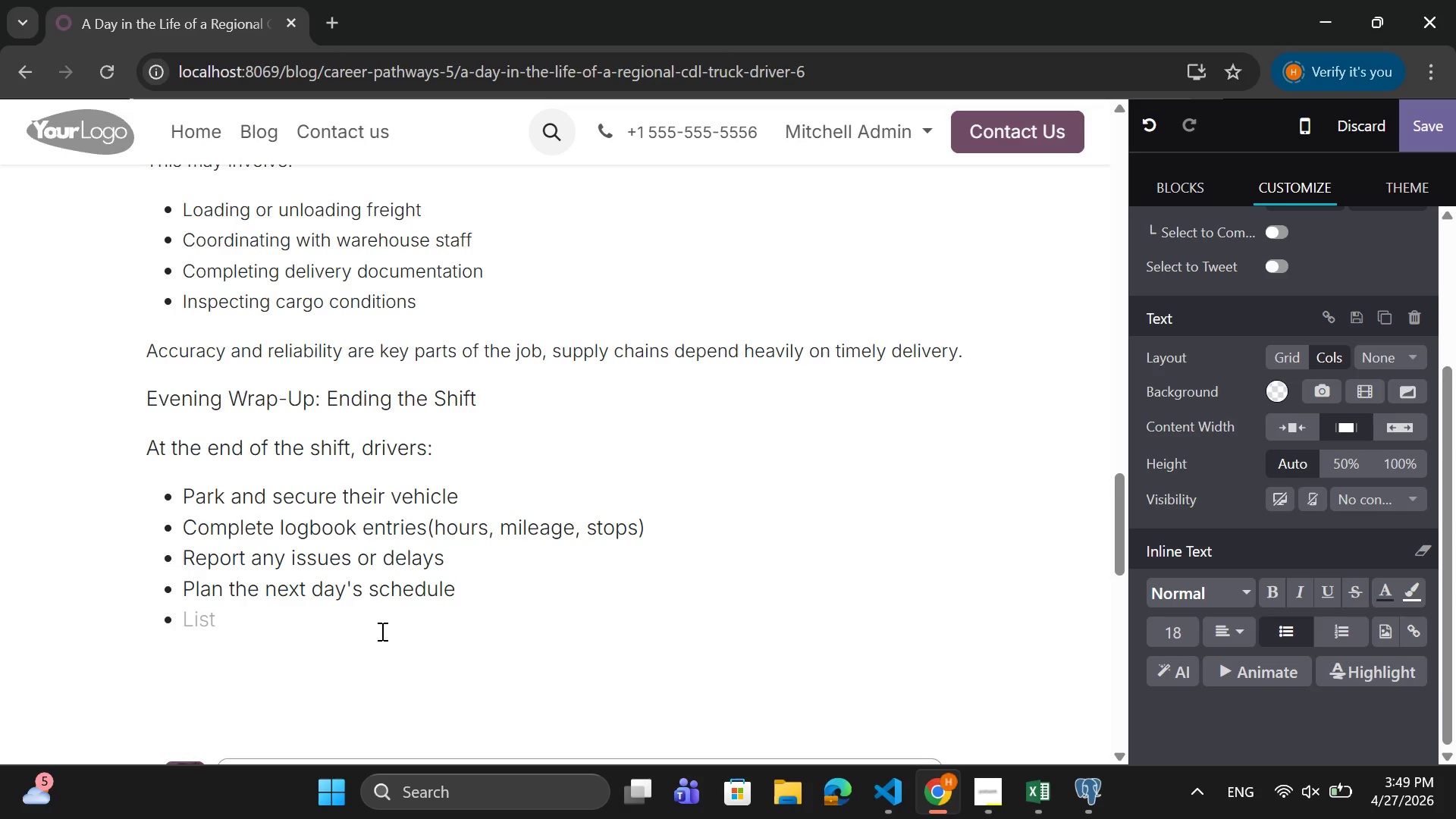 
key(Backspace)
type(())
key(Backspace)
key(Backspace)
key(Backspace)
type(())
 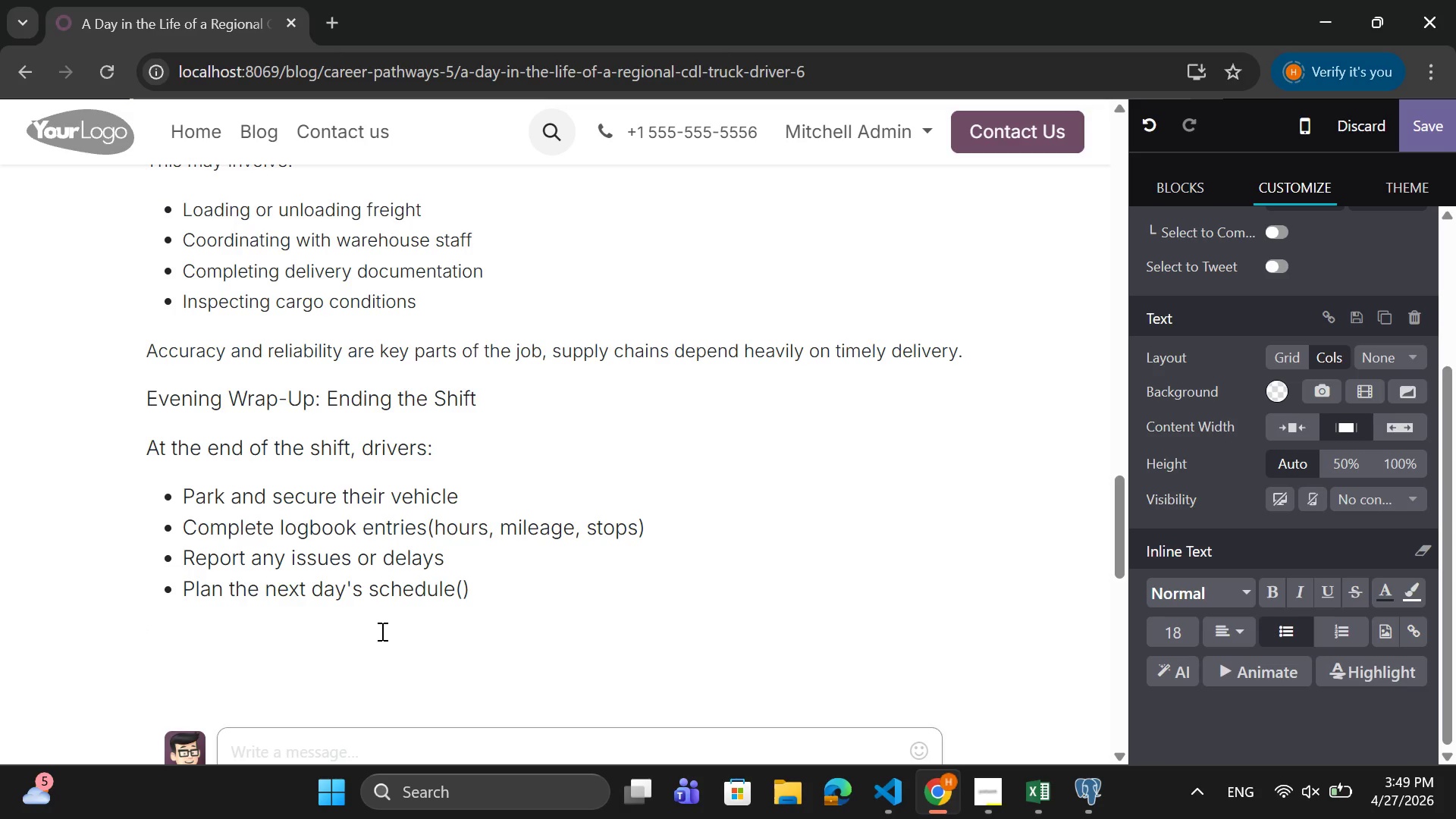 
key(ArrowLeft)
 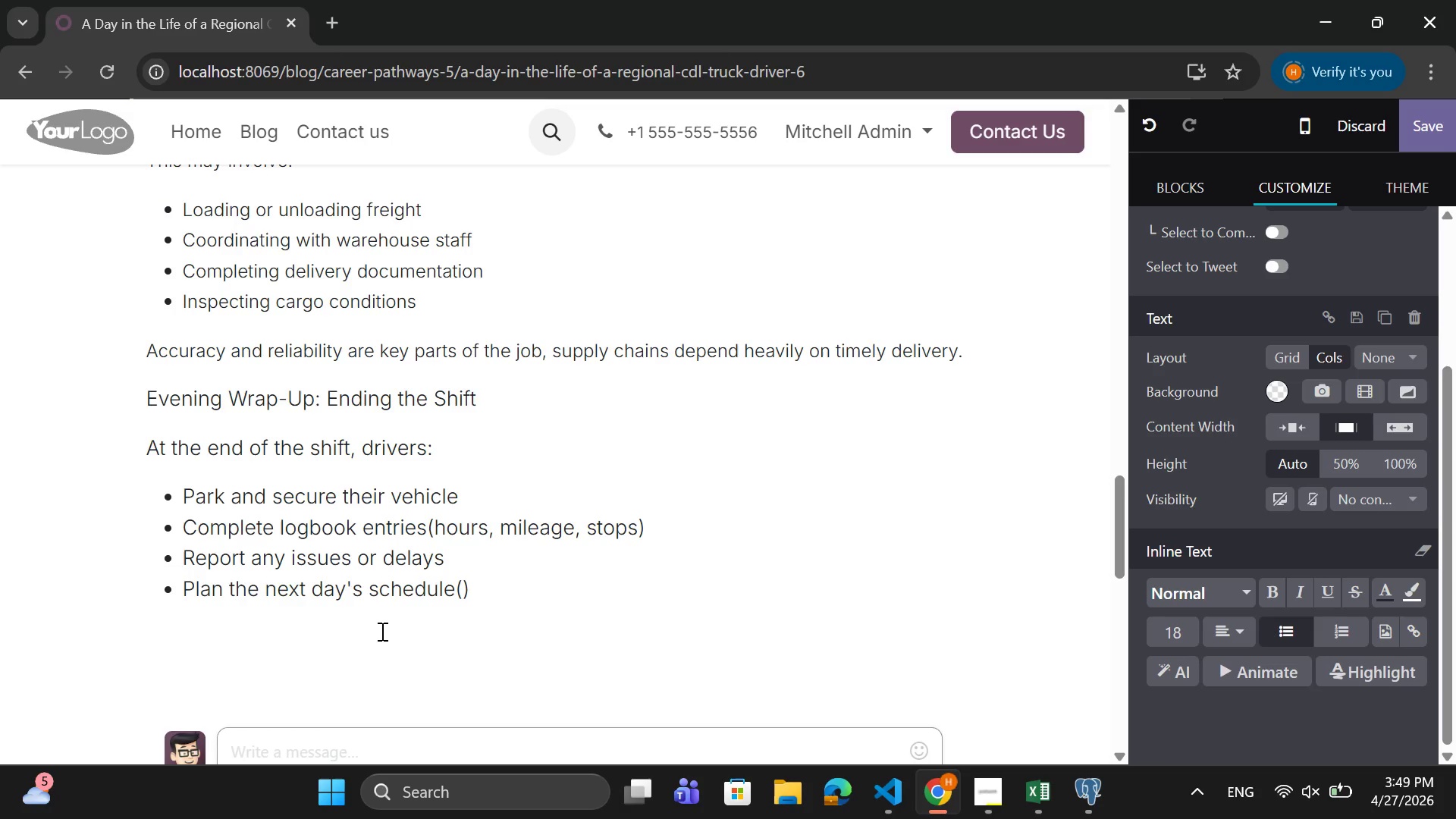 
type(if applicable)
 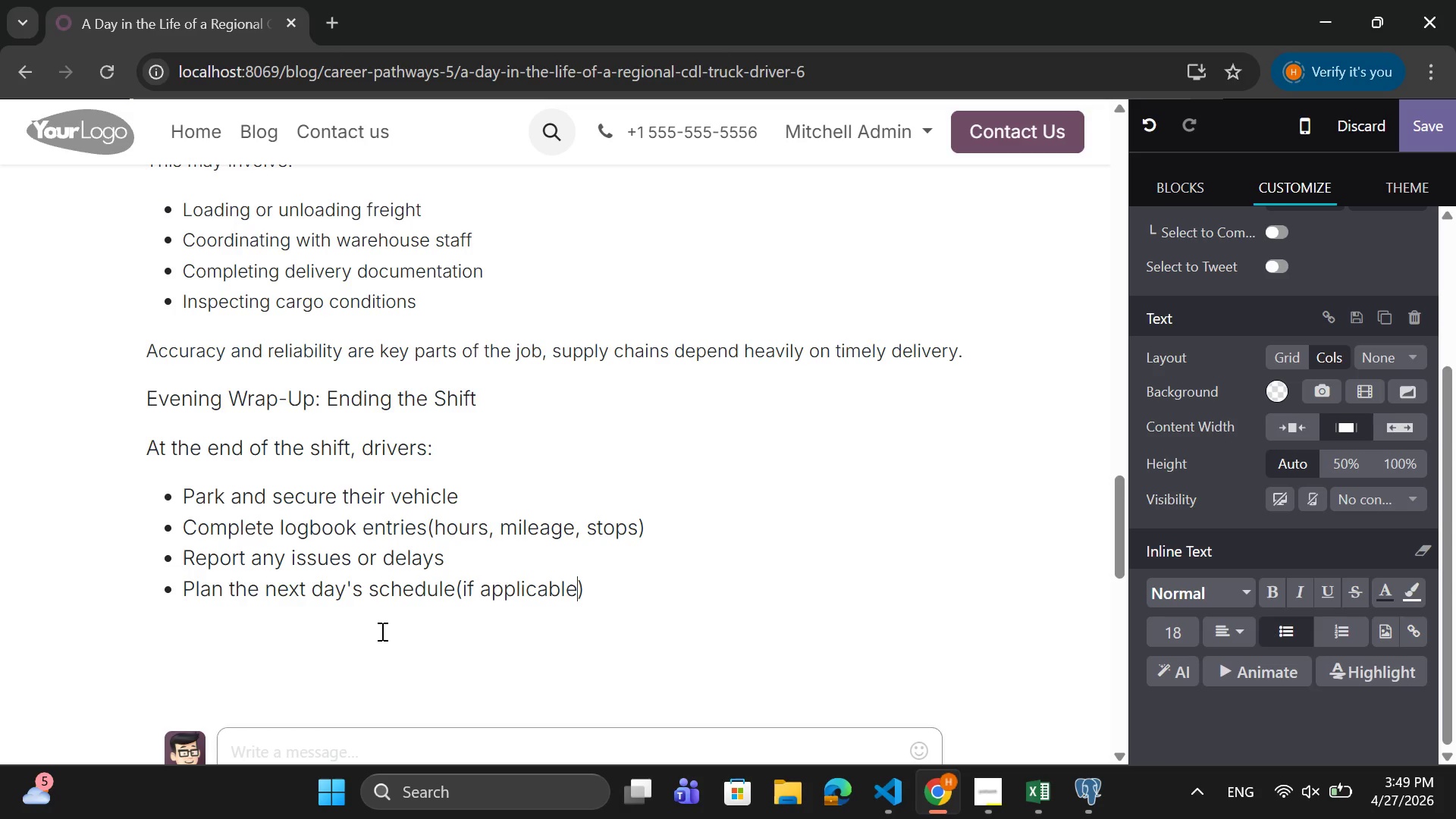 
key(ArrowRight)
 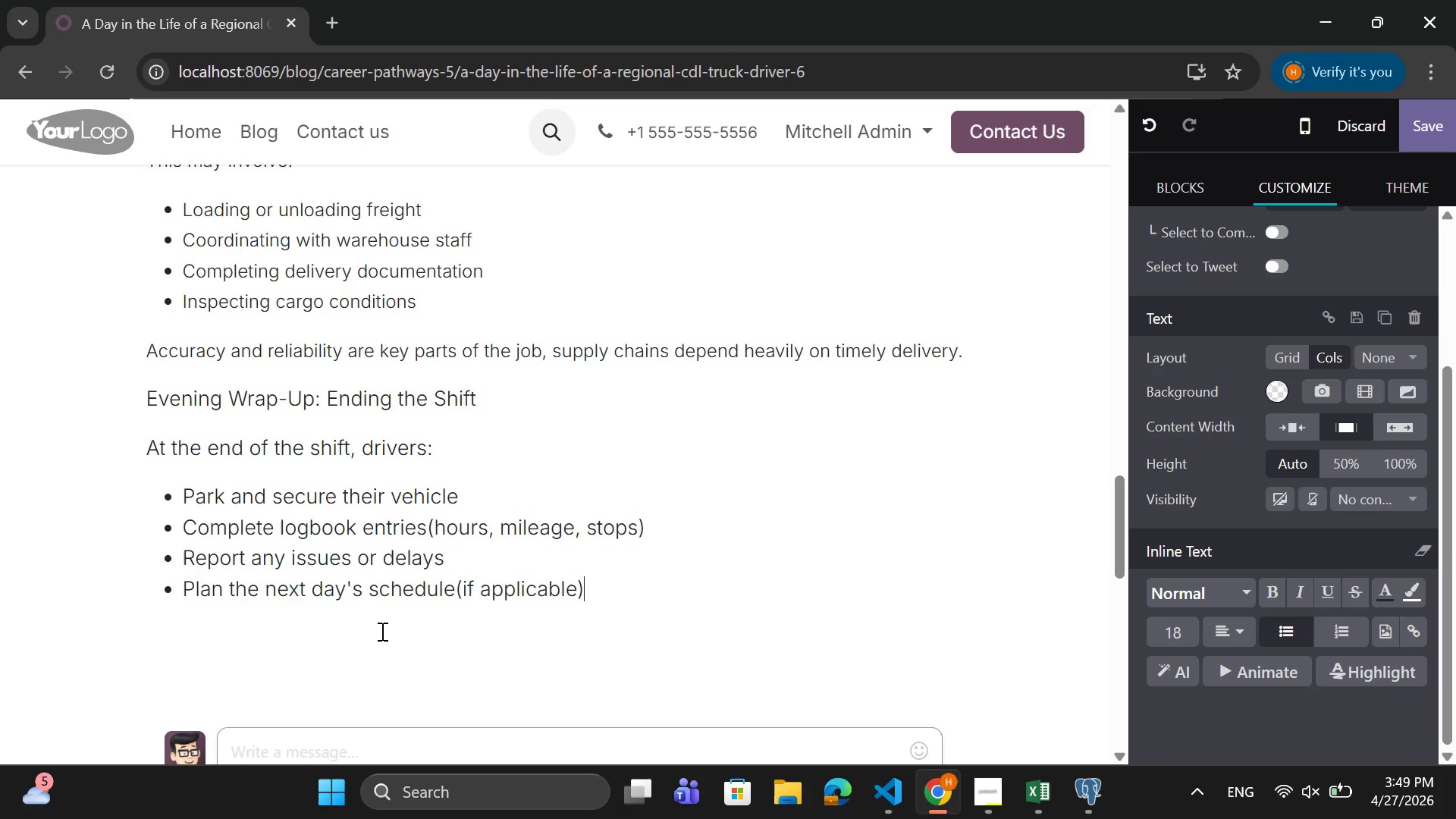 
key(Enter)
 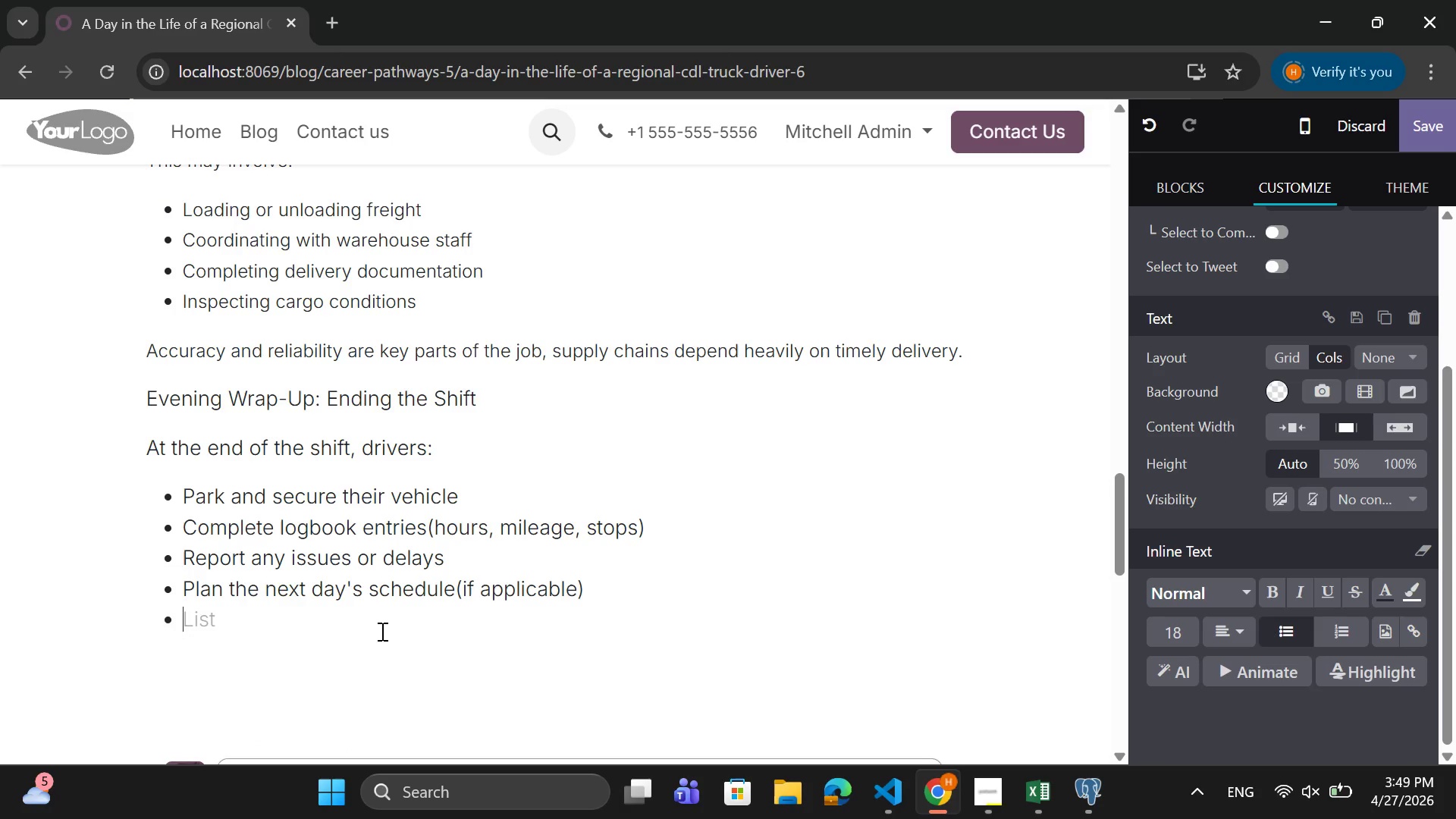 
key(Backspace)
type(Most regional)
 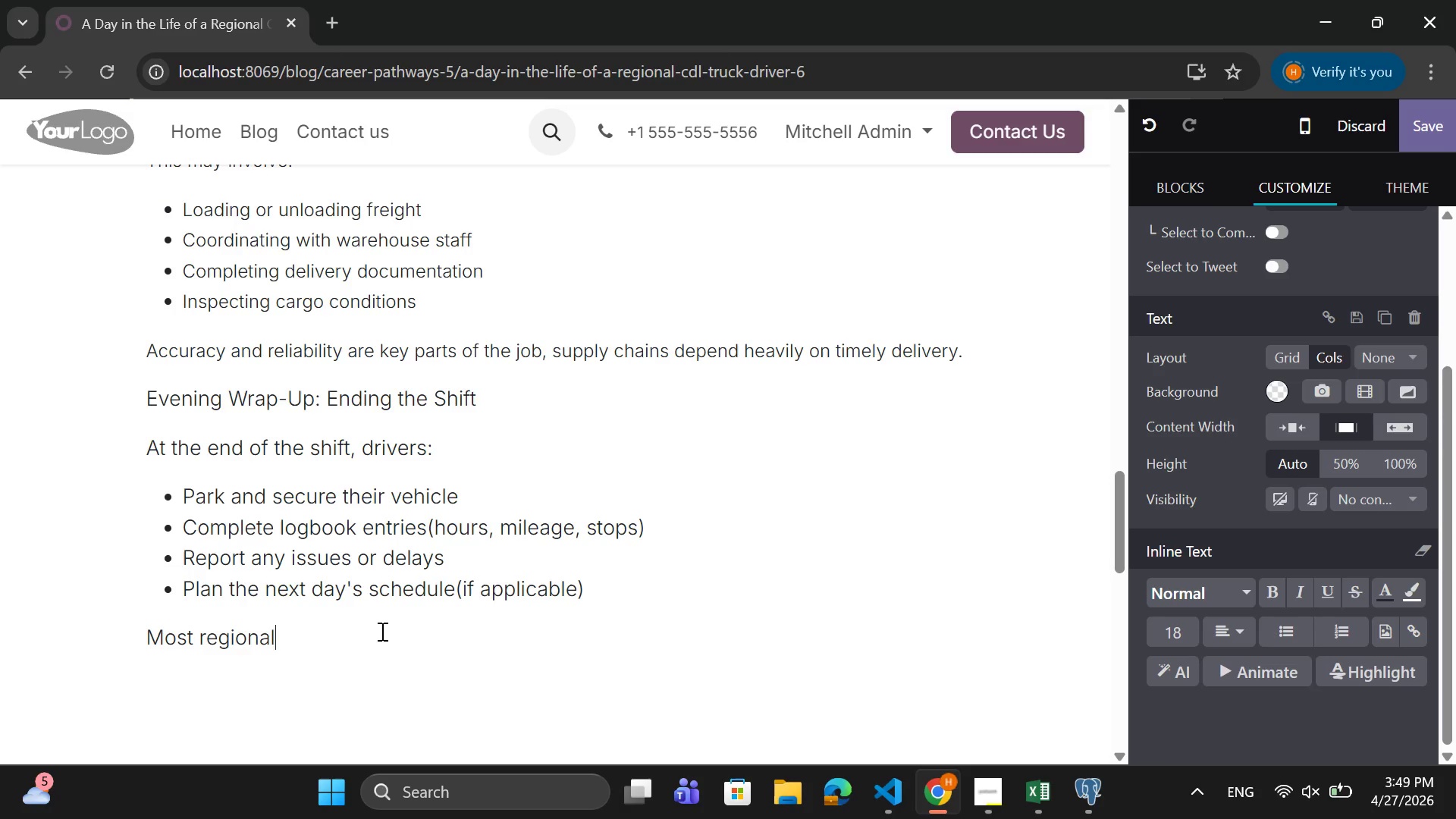 
type( drivers return home dia)
key(Backspace)
key(Backspace)
type(aily or evverydd)
key(Backspace)
key(Backspace)
key(Backspace)
key(Backspace)
key(Backspace)
key(Backspace)
type(eryday)
 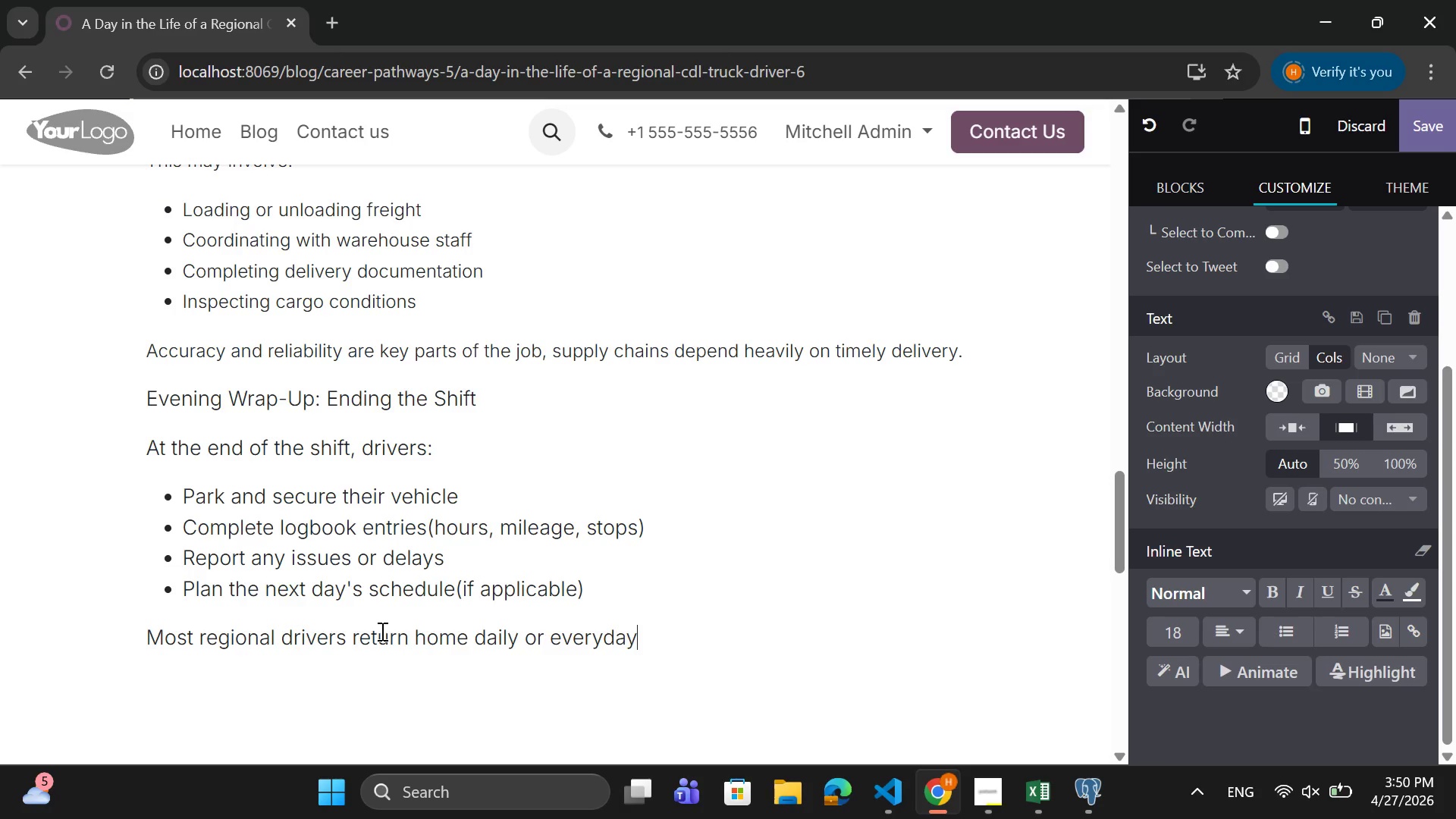 
key(Backspace)
key(Backspace)
key(Backspace)
type( few days, depending on their route tye)
key(Backspace)
type(pe)
 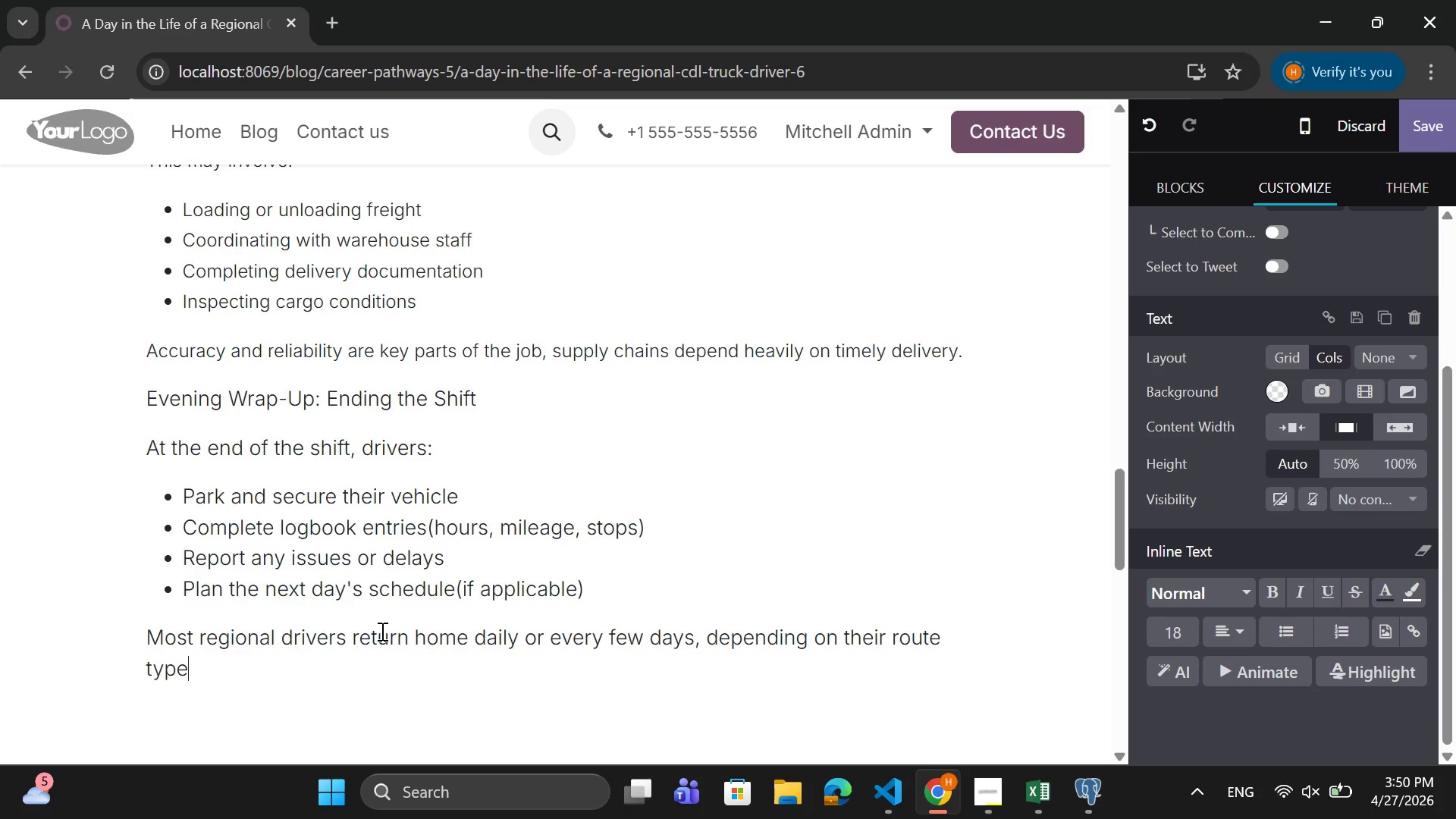 
key(Period)
 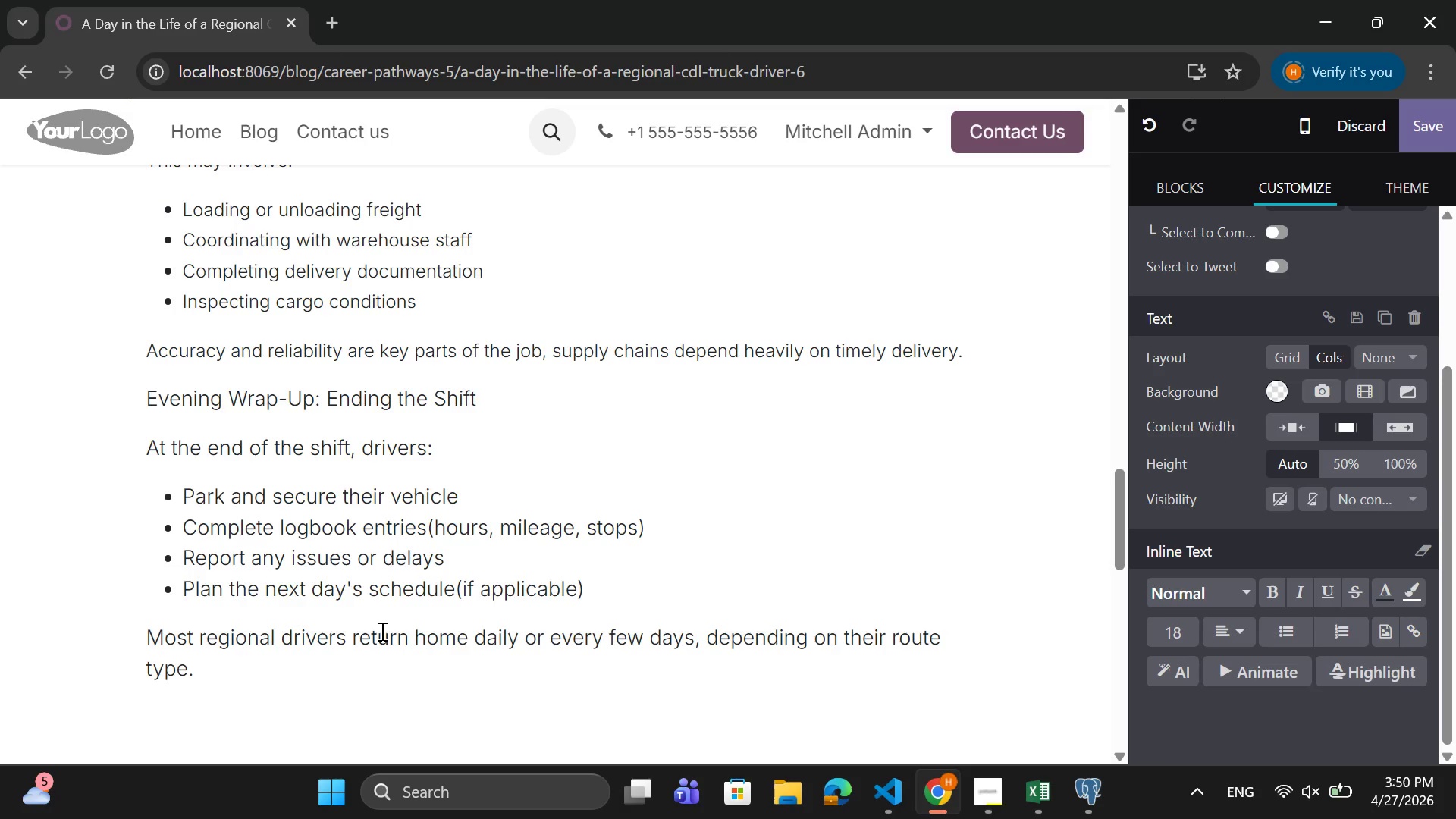 
key(Enter)
 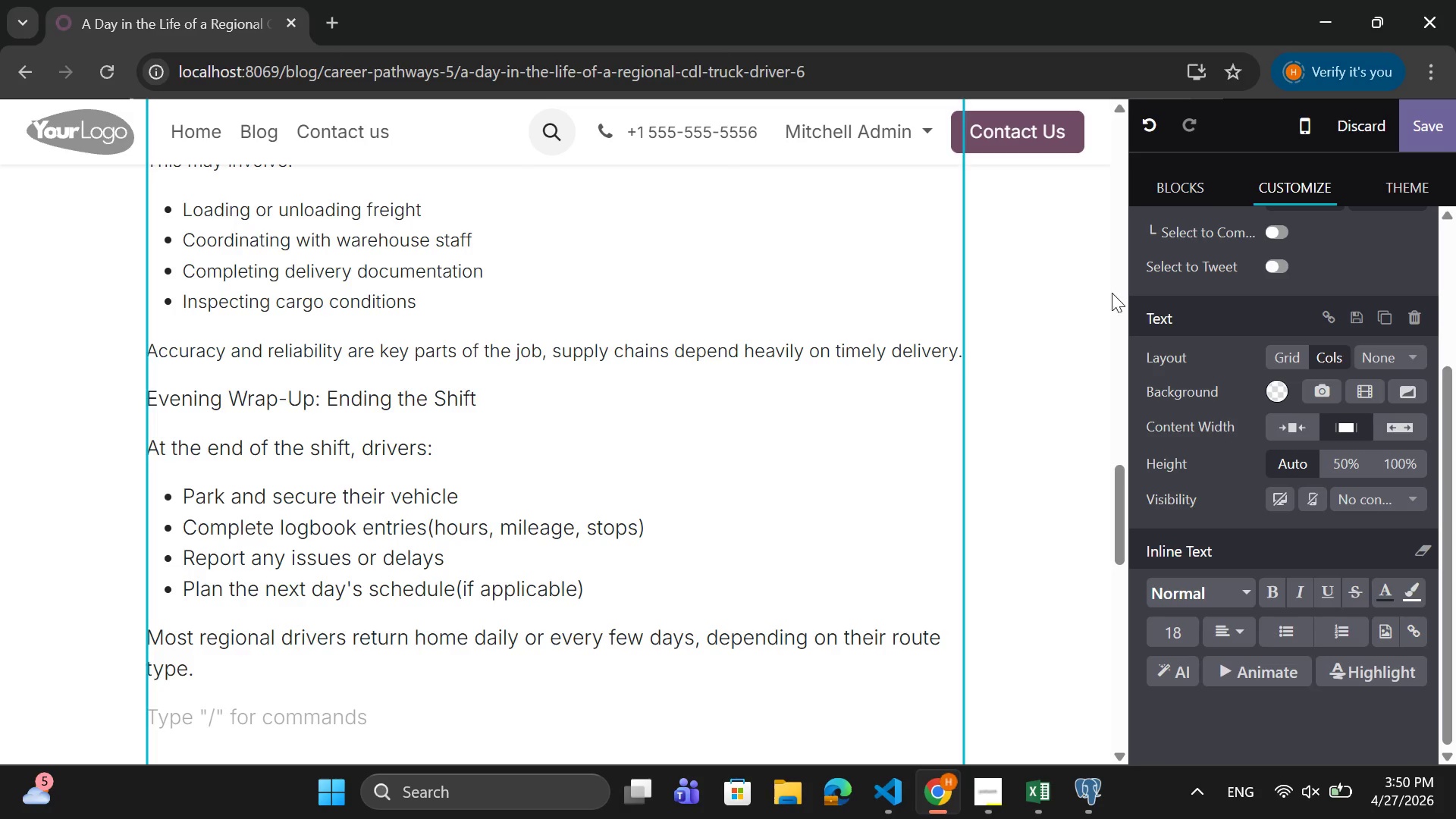 
left_click([1283, 353])
 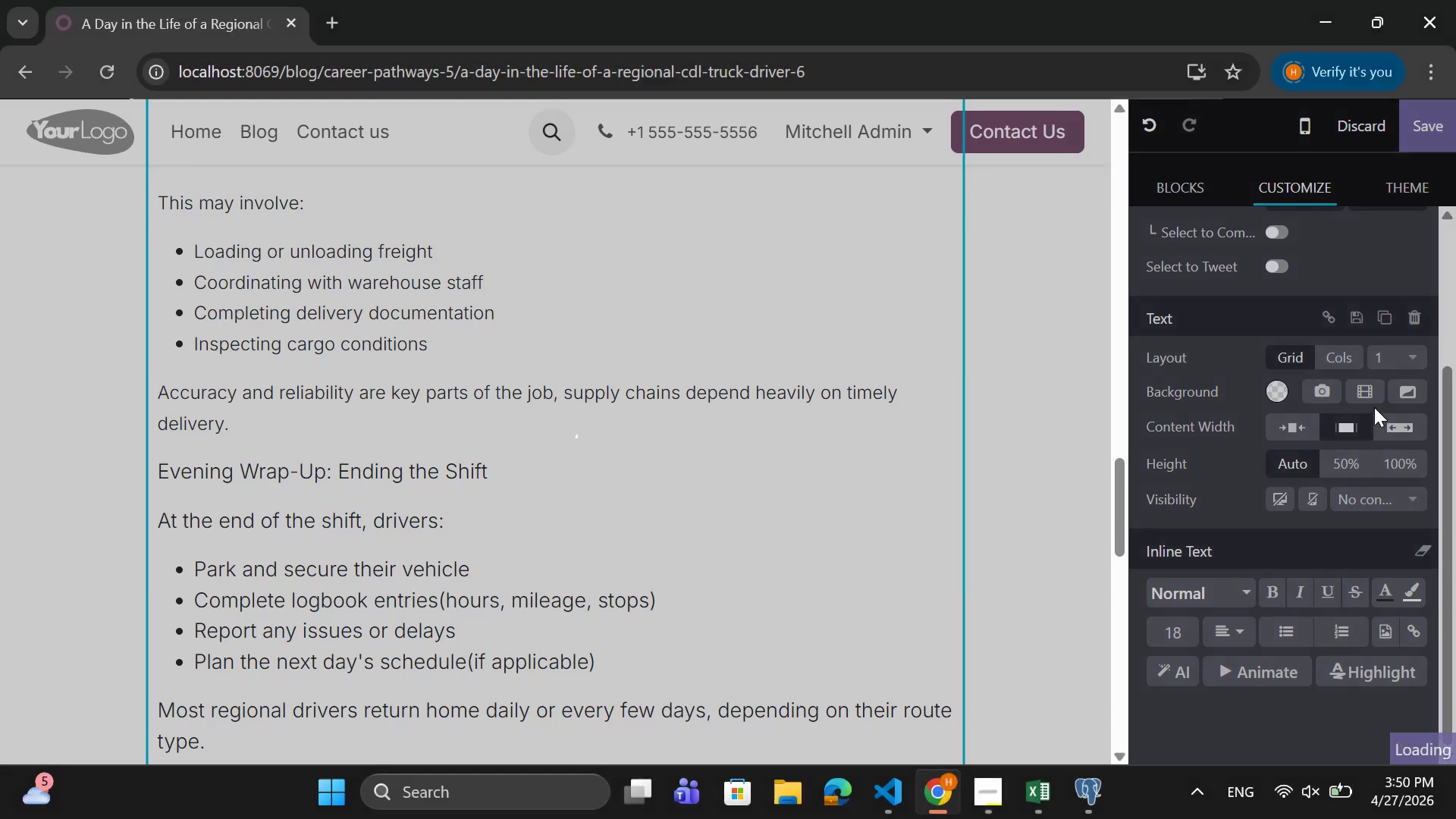 
mouse_move([1366, 385])
 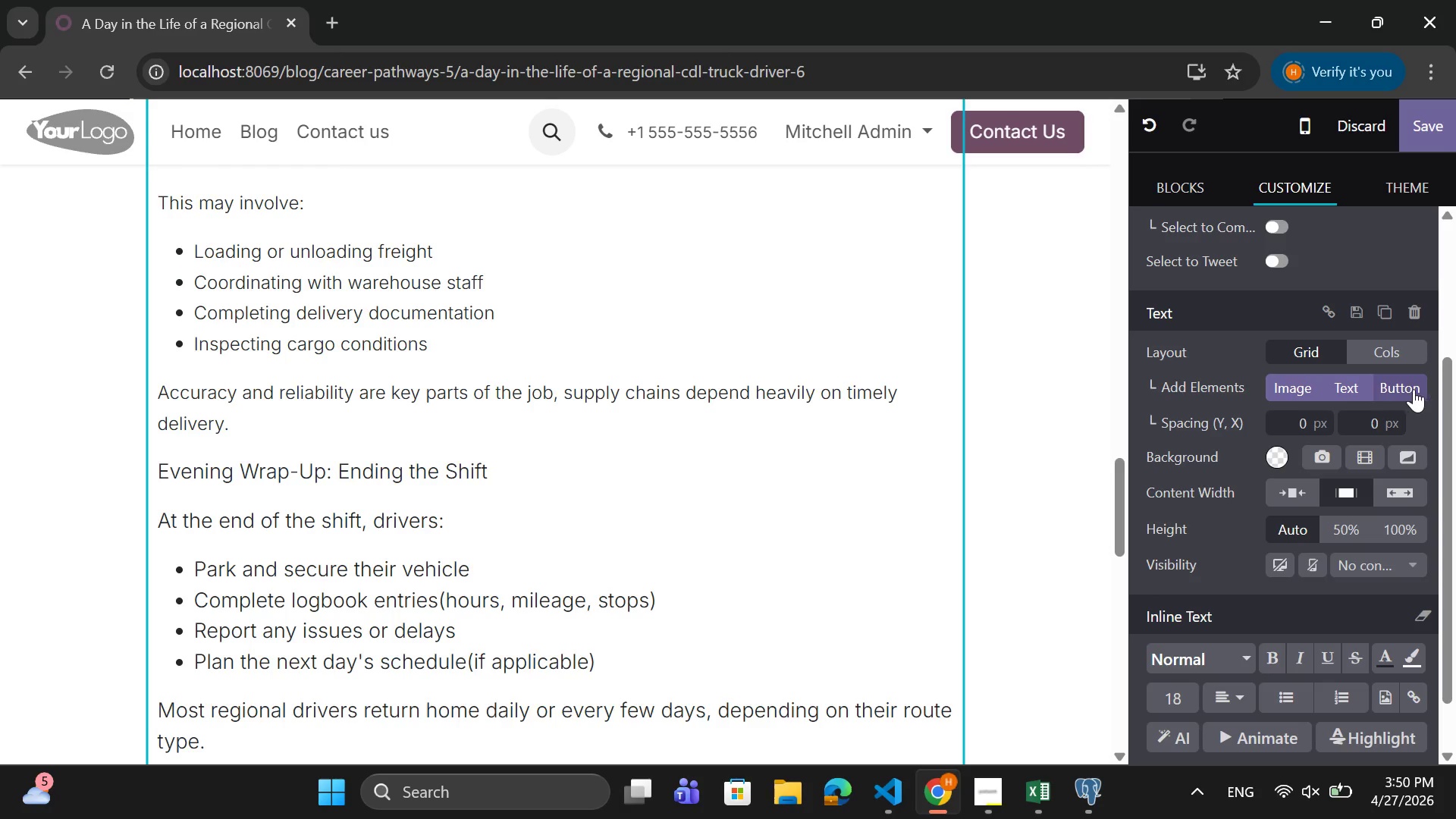 
left_click([1414, 389])
 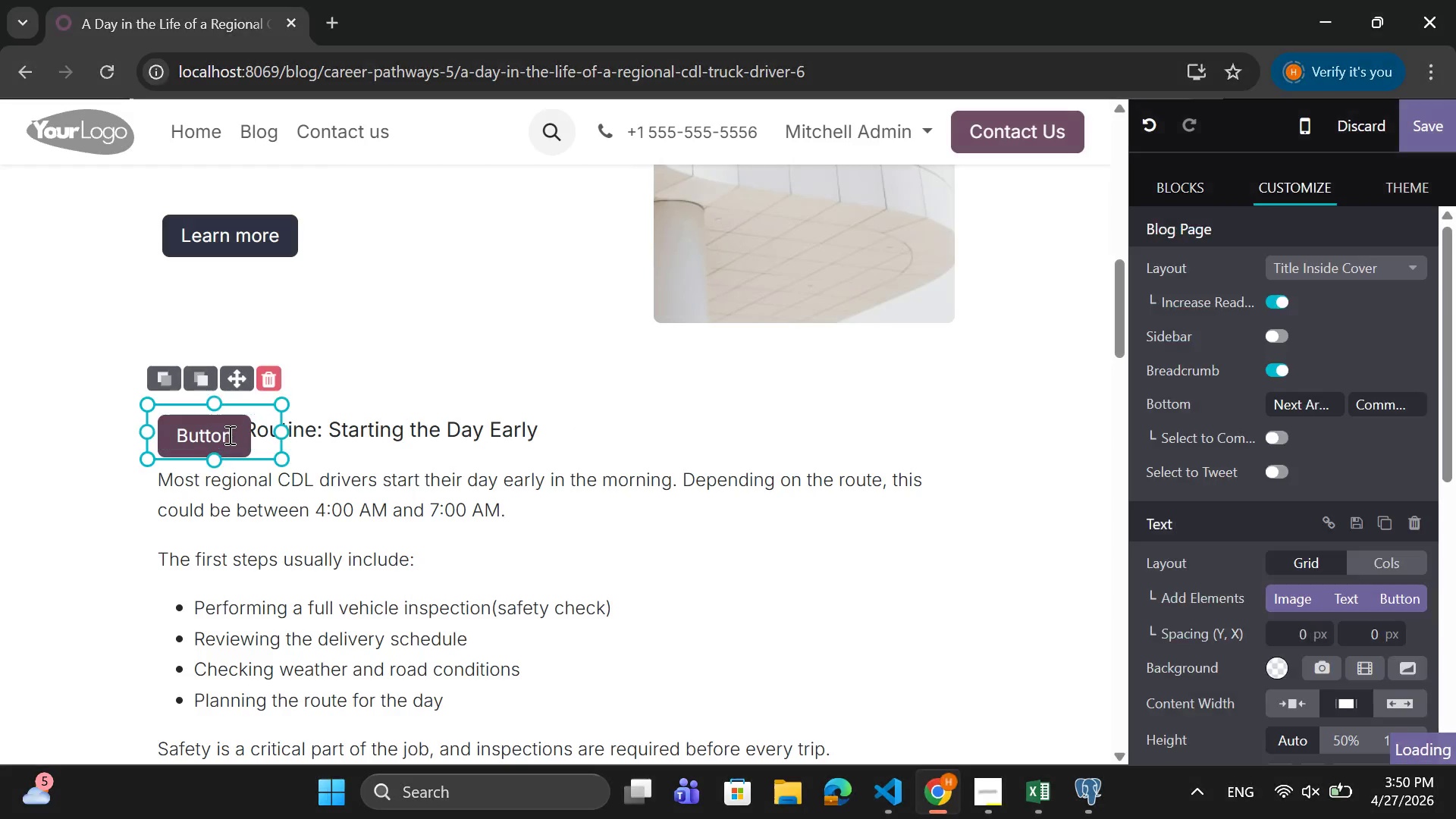 
left_click([237, 435])
 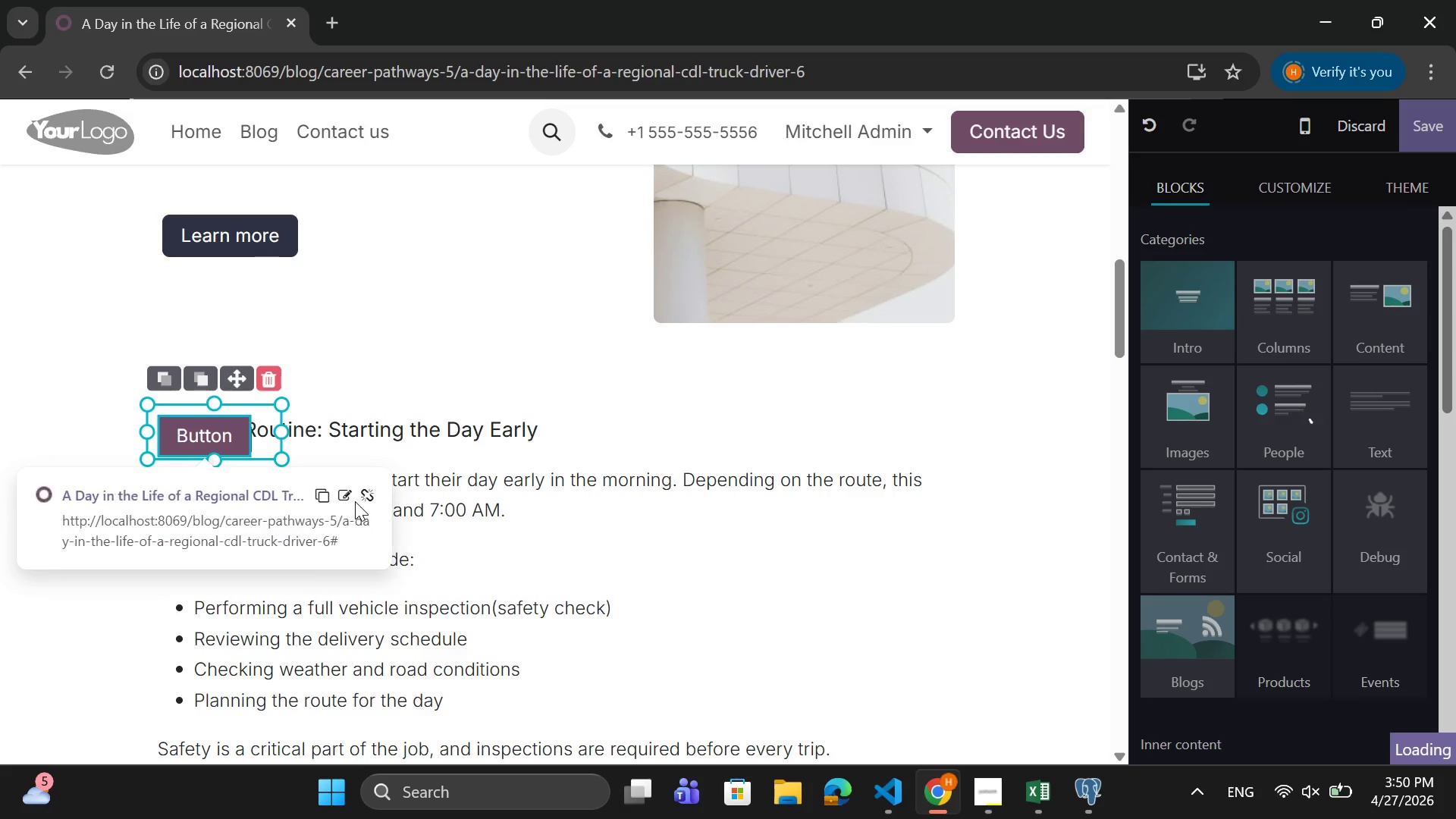 
left_click([341, 499])
 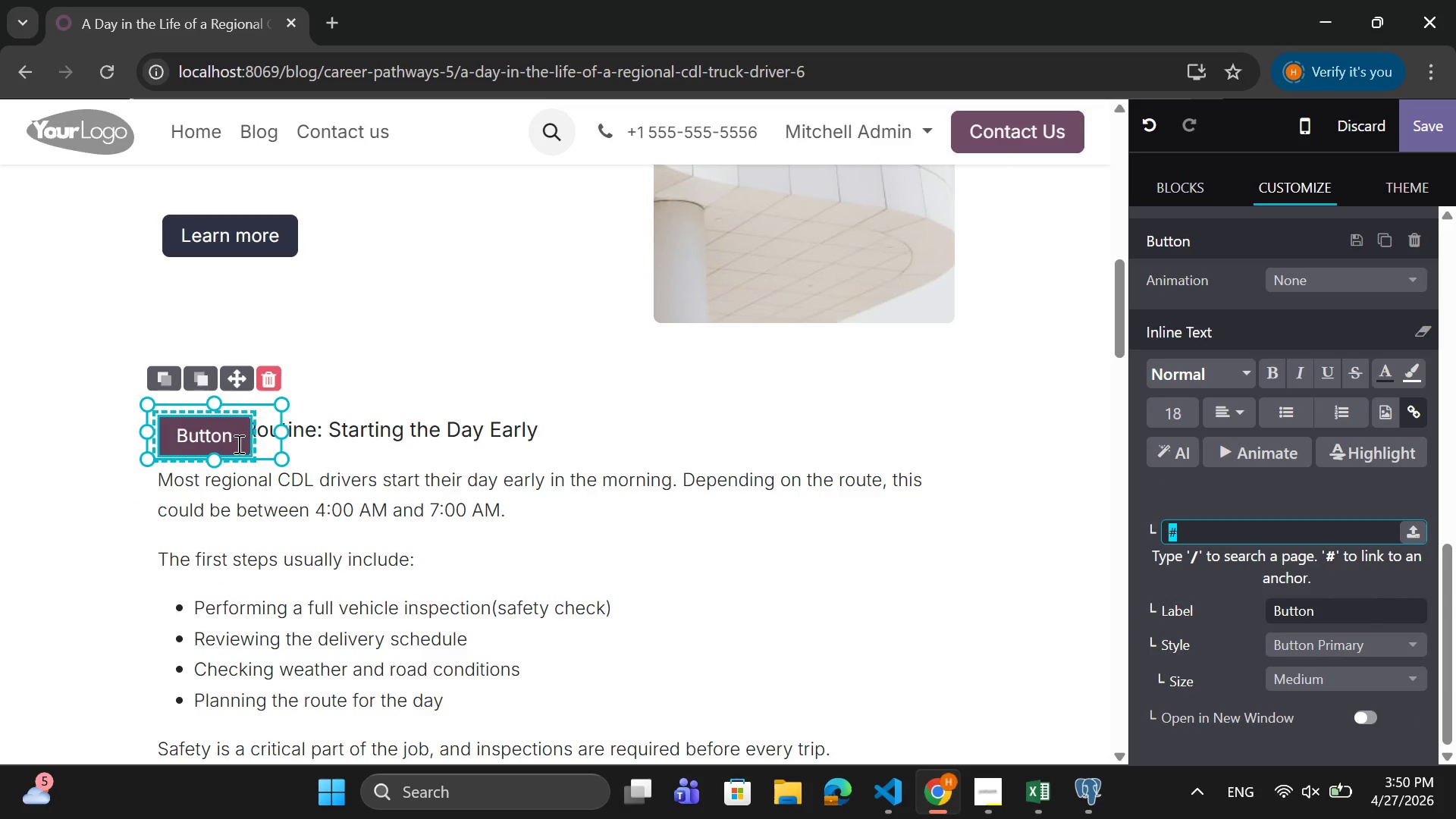 
wait(7.2)
 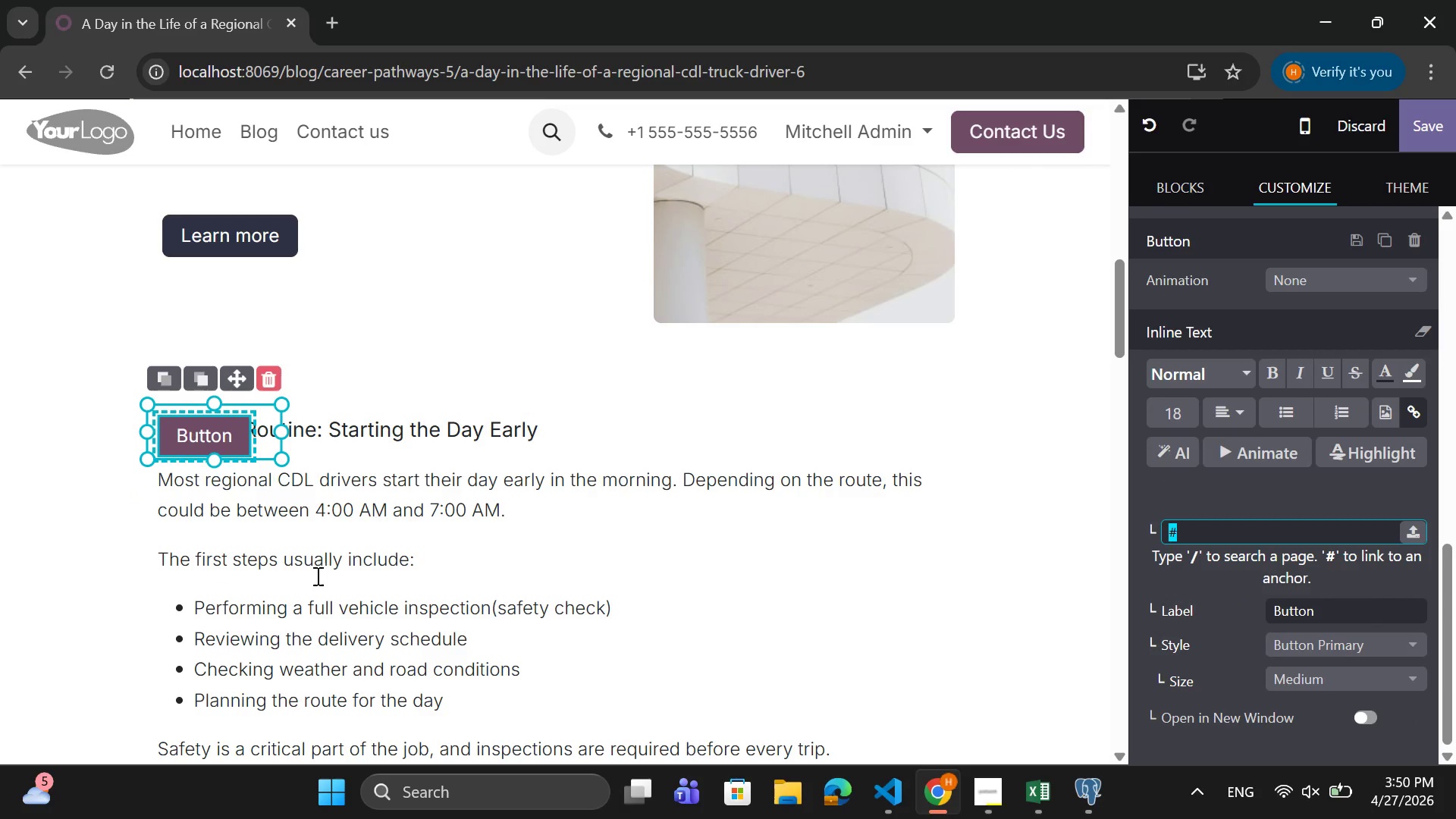 
left_click_drag(start_coordinate=[240, 380], to_coordinate=[435, 630])
 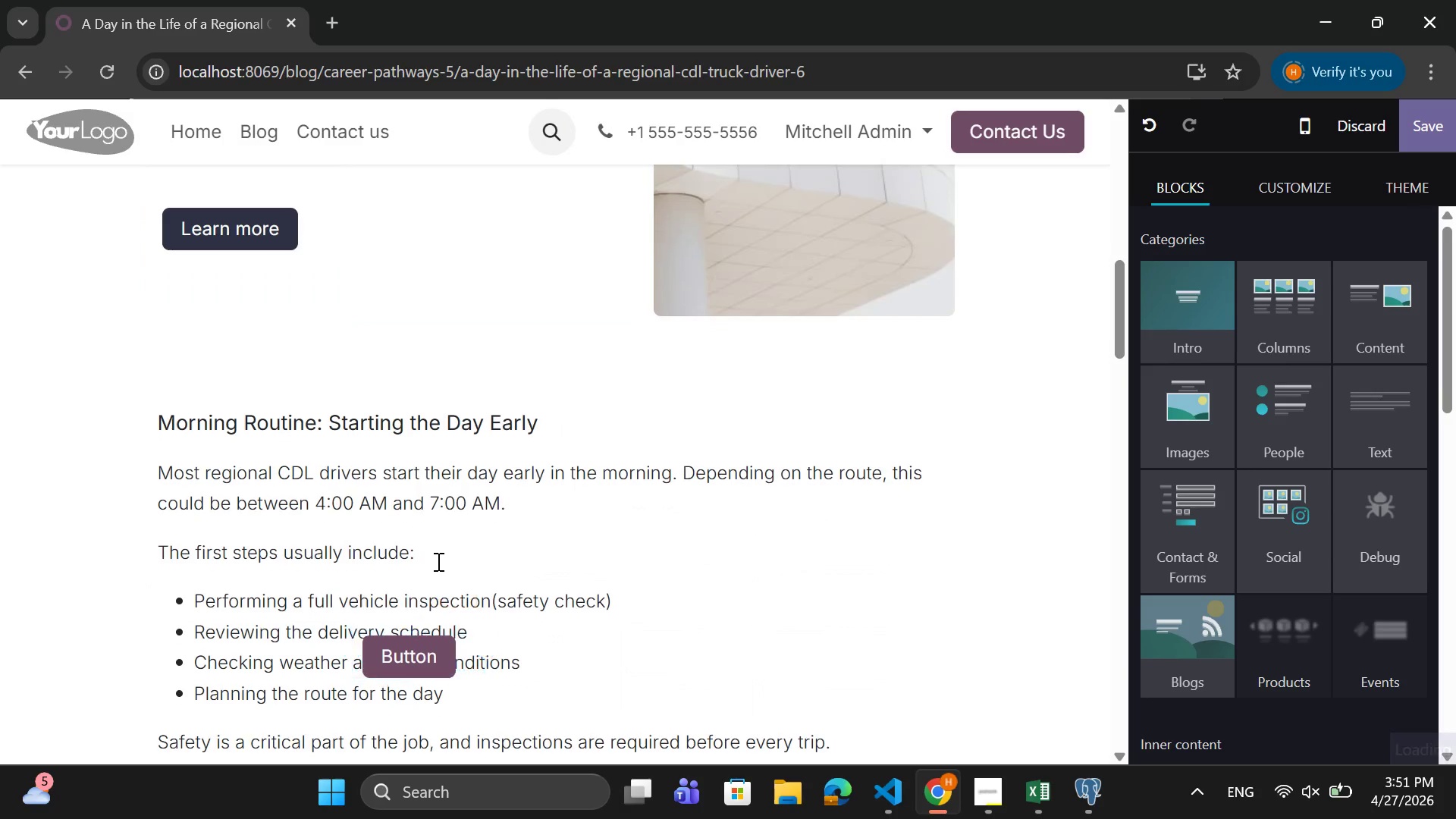 
scroll: coordinate [437, 561], scroll_direction: down, amount: 4.0
 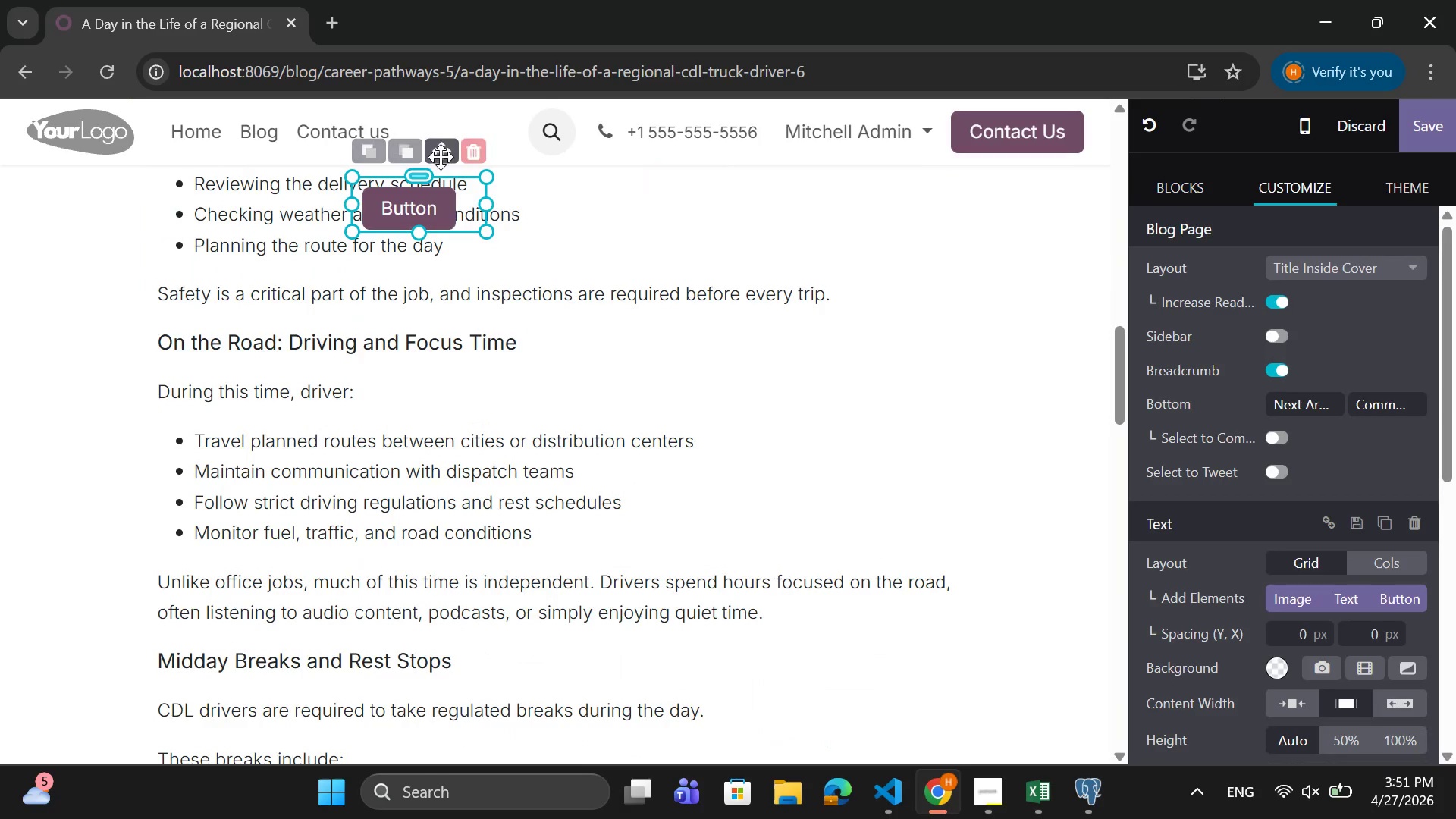 
left_click_drag(start_coordinate=[443, 151], to_coordinate=[444, 619])
 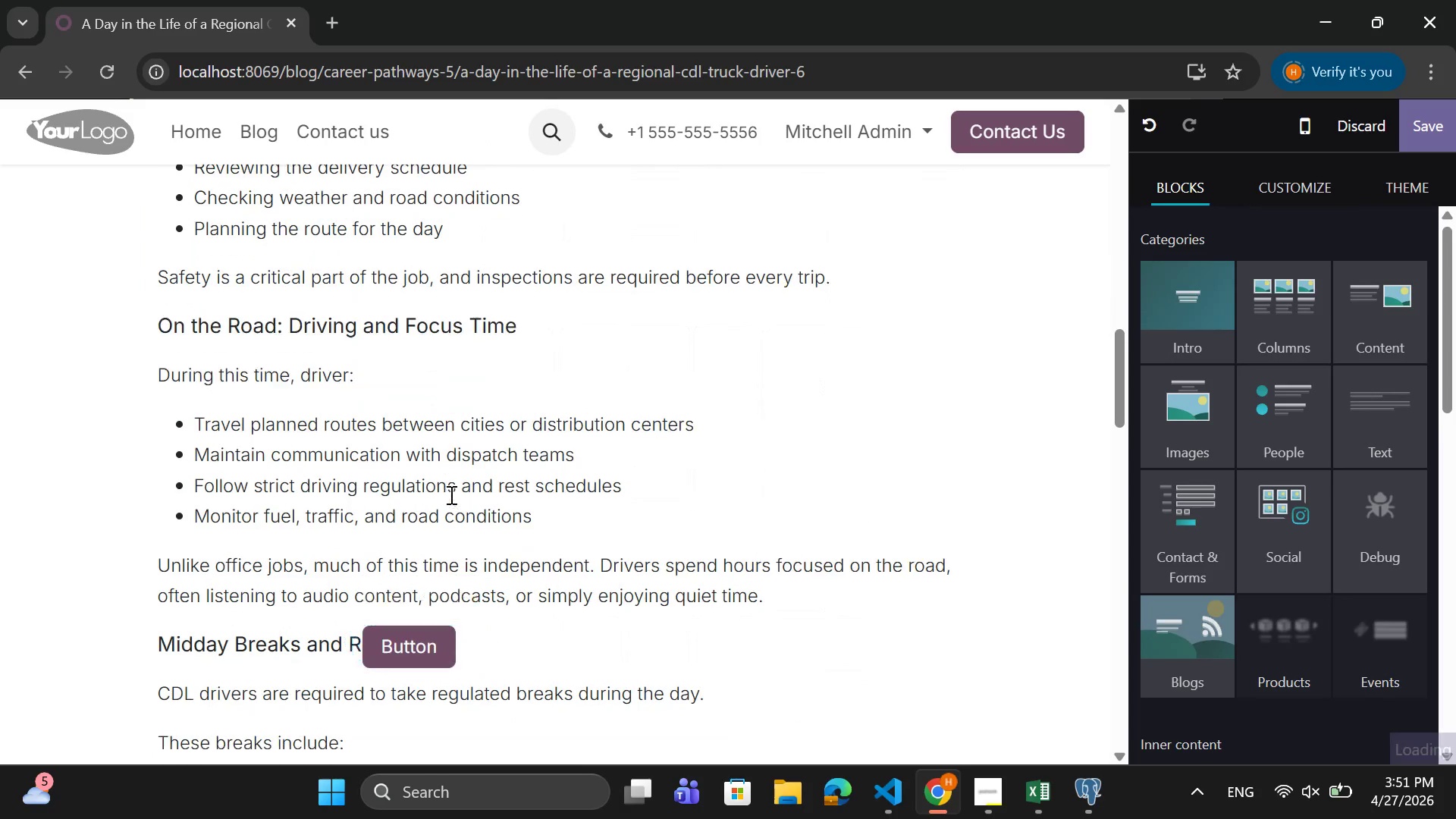 
scroll: coordinate [450, 494], scroll_direction: down, amount: 3.0
 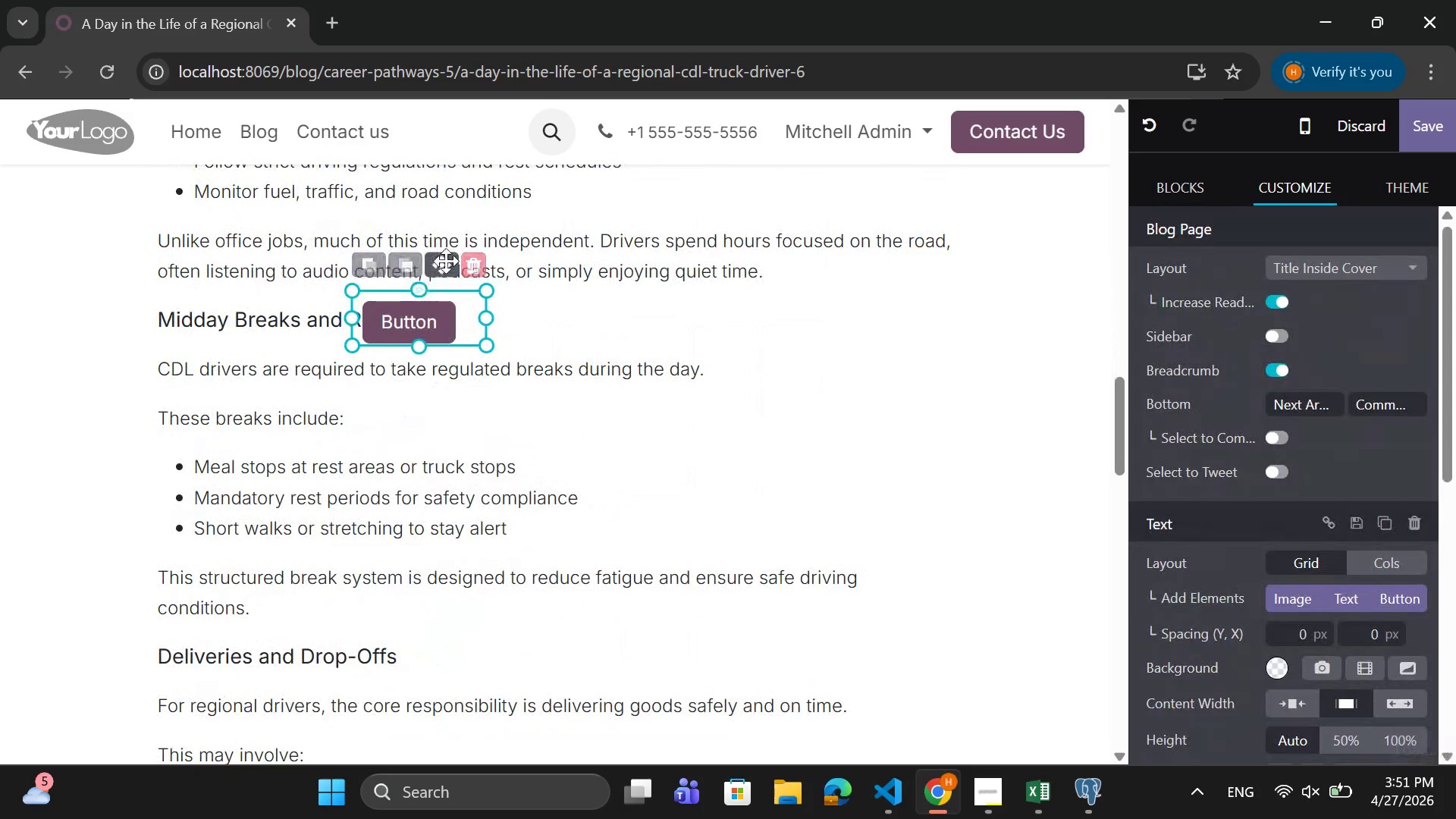 
left_click_drag(start_coordinate=[446, 261], to_coordinate=[454, 637])
 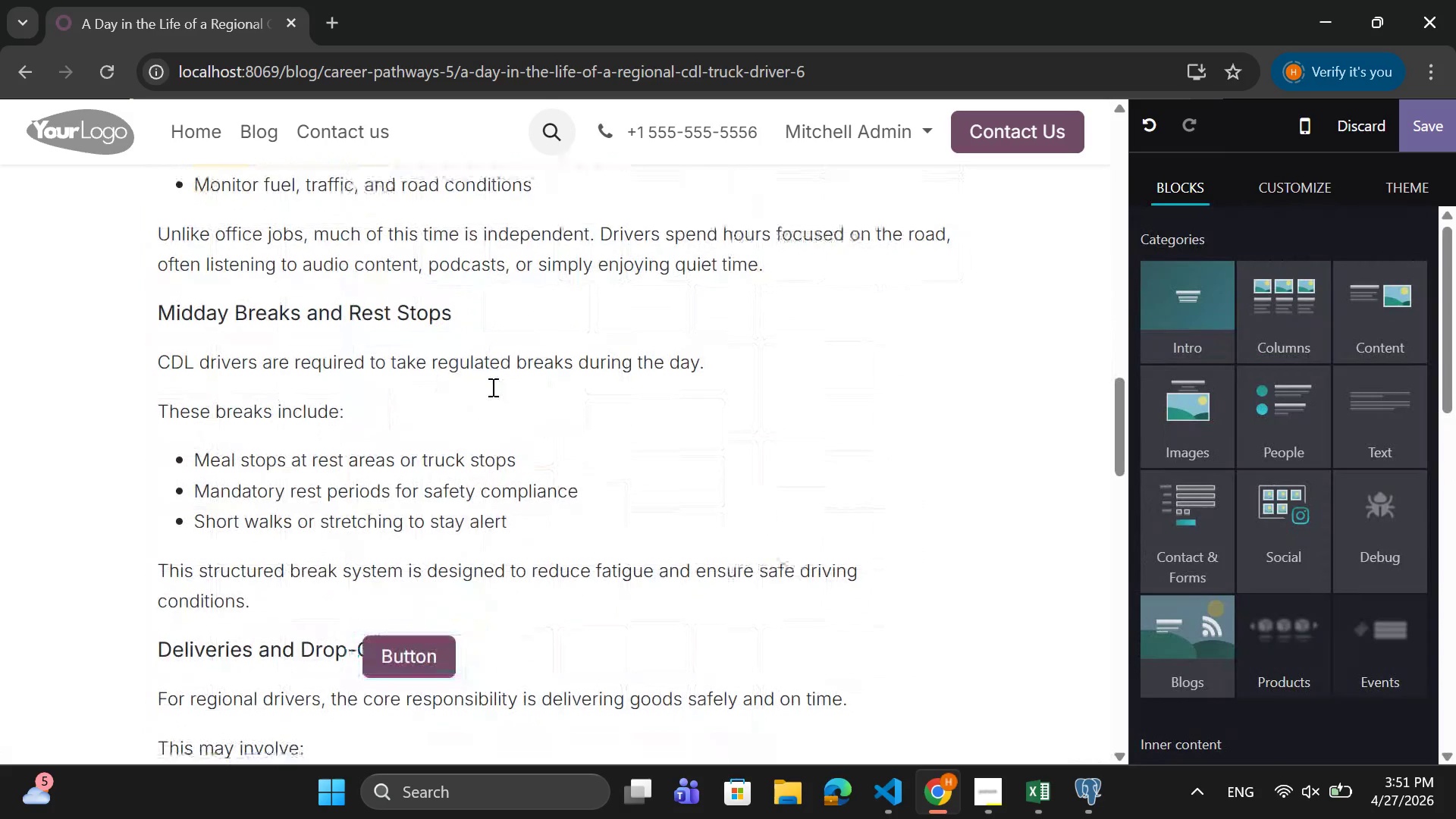 
scroll: coordinate [486, 397], scroll_direction: down, amount: 3.0
 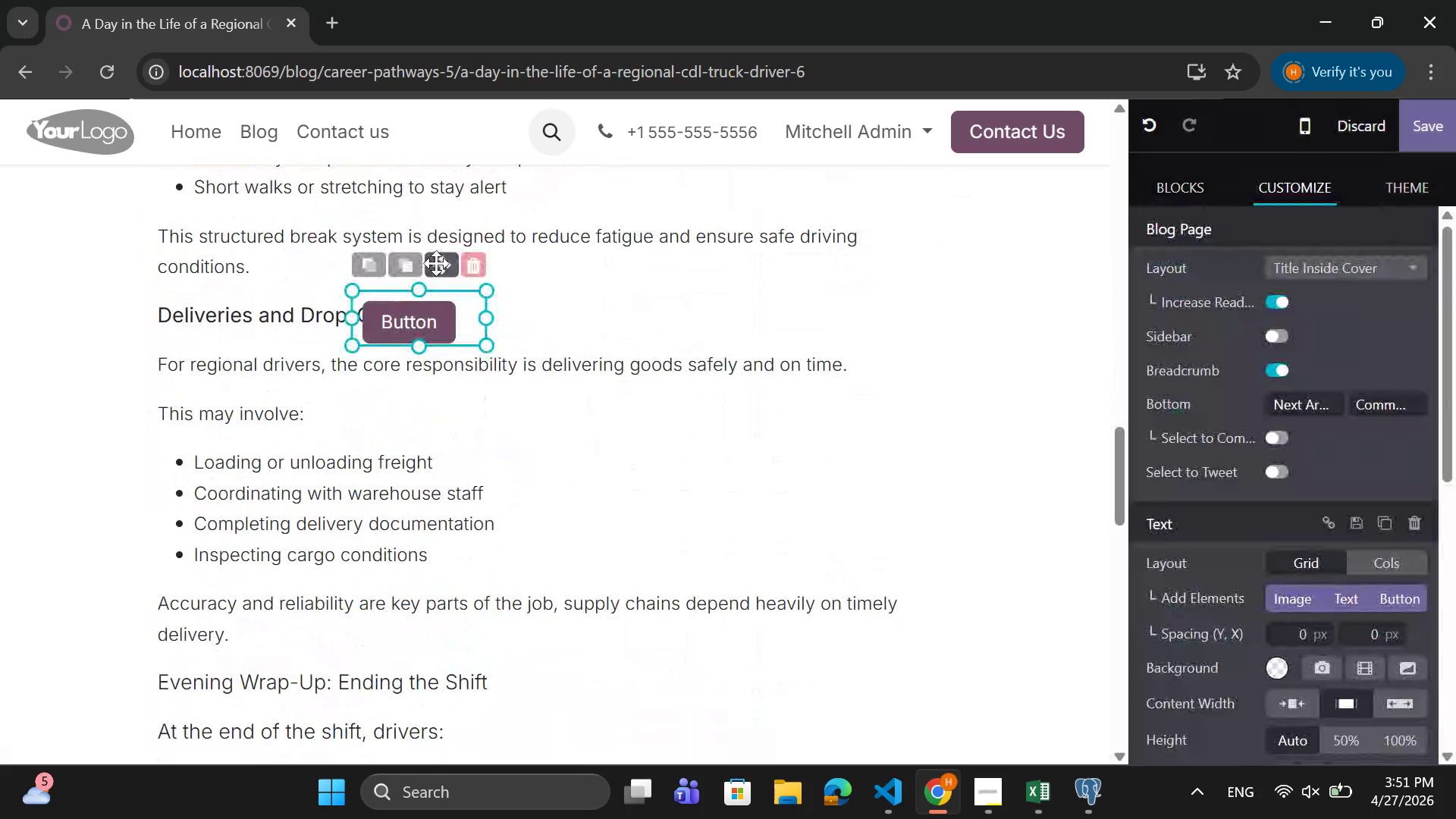 
left_click_drag(start_coordinate=[439, 263], to_coordinate=[442, 651])
 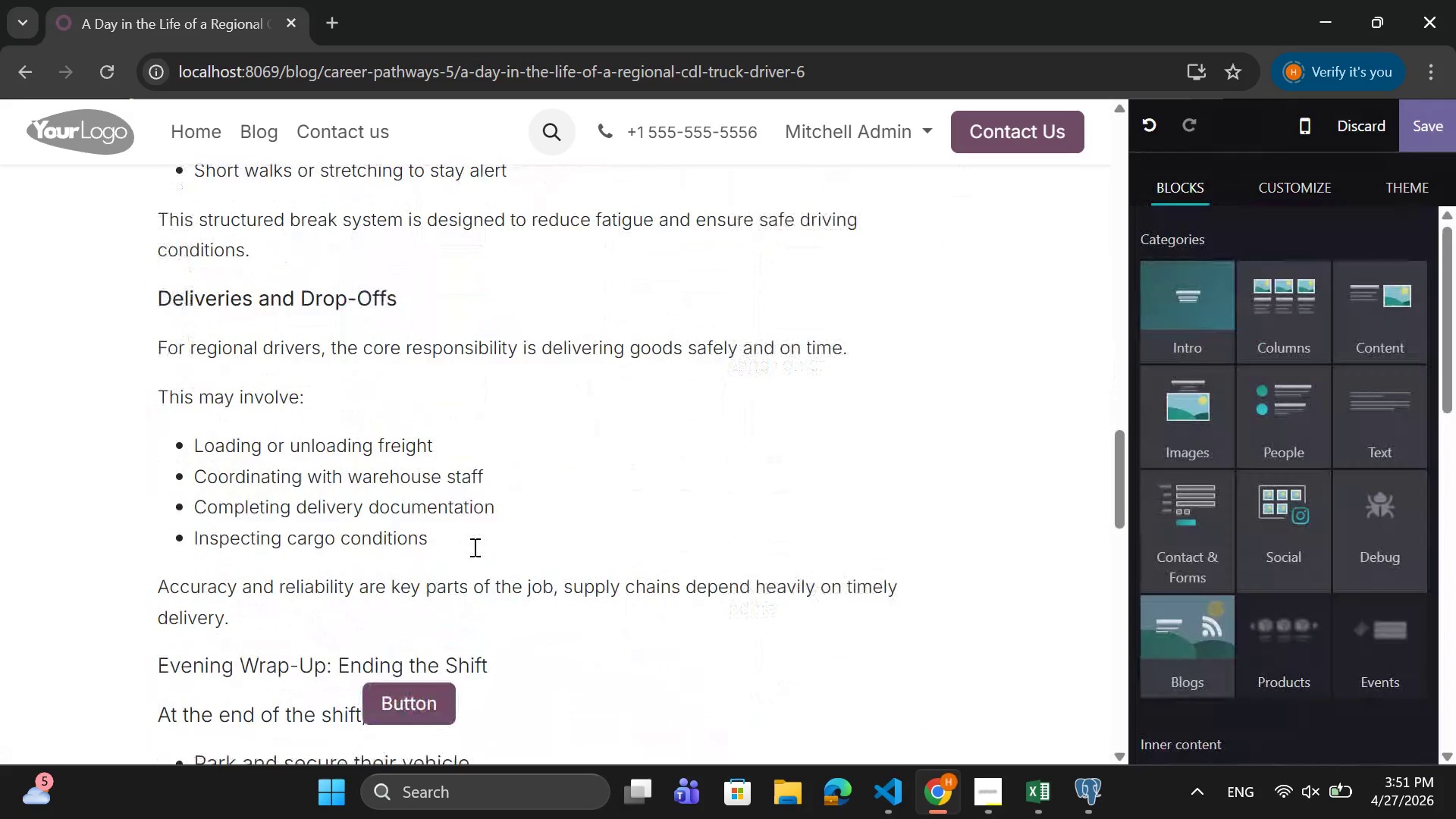 
scroll: coordinate [473, 547], scroll_direction: down, amount: 1.0
 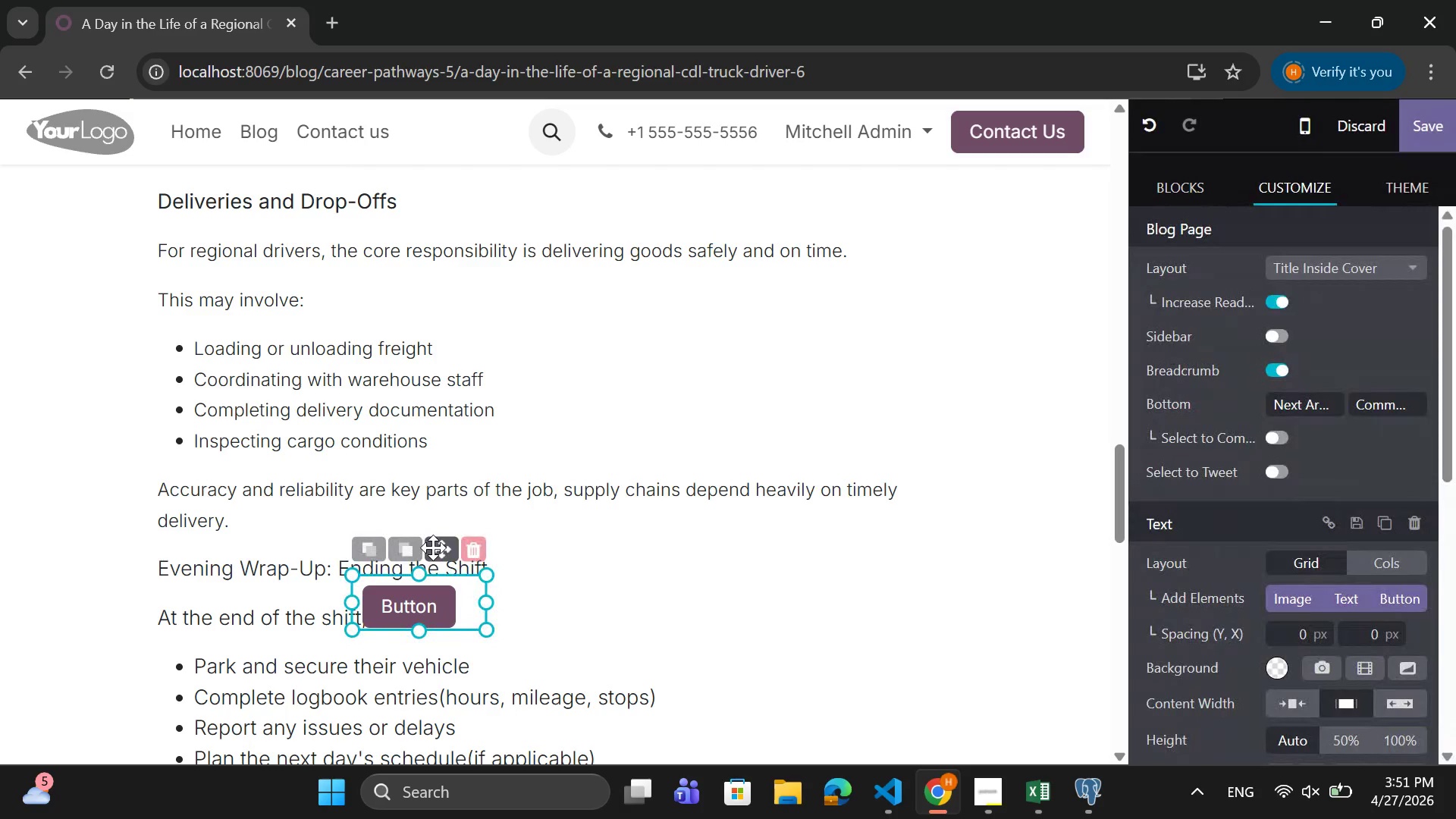 
left_click_drag(start_coordinate=[439, 547], to_coordinate=[435, 670])
 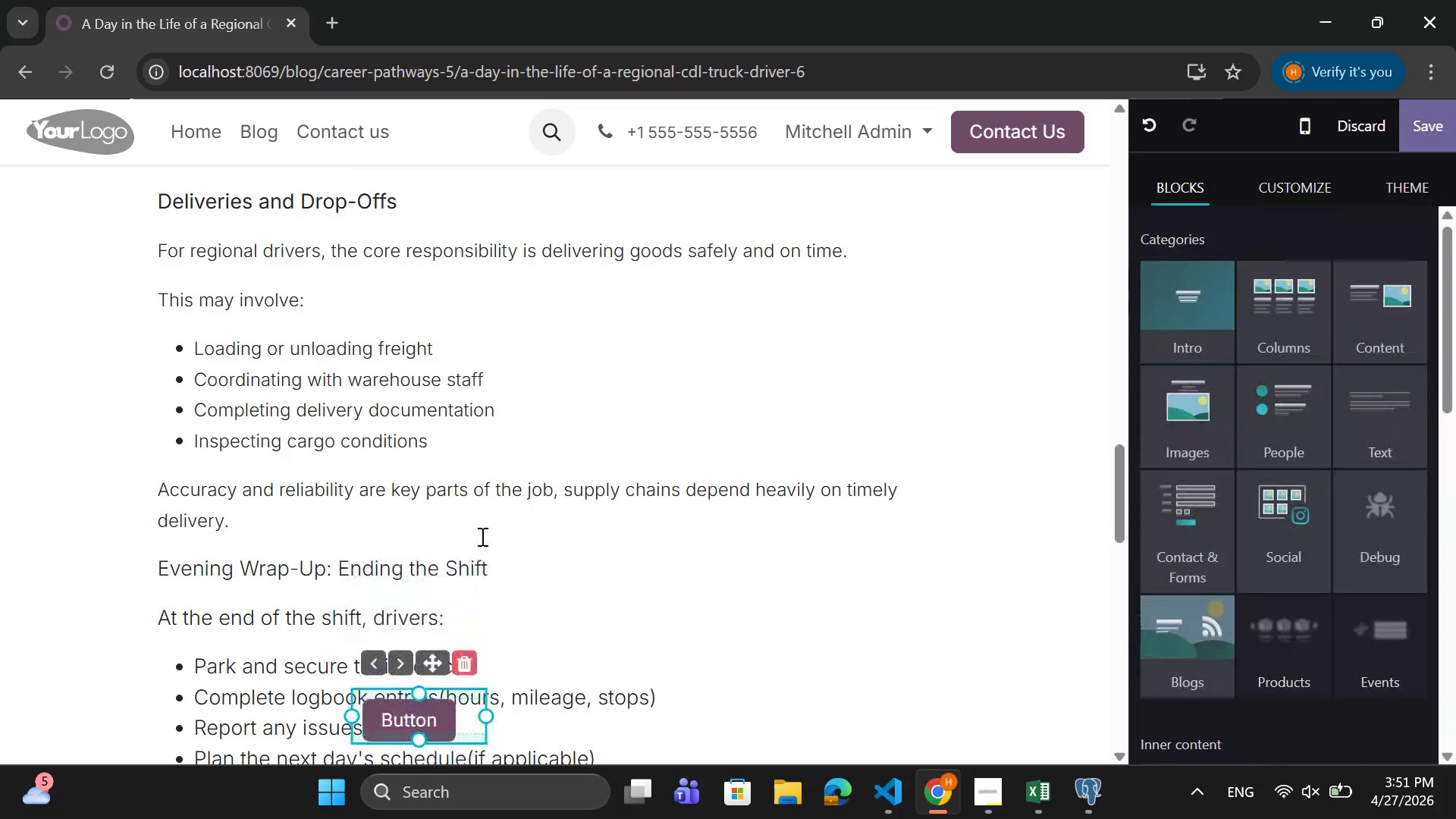 
scroll: coordinate [481, 536], scroll_direction: down, amount: 3.0
 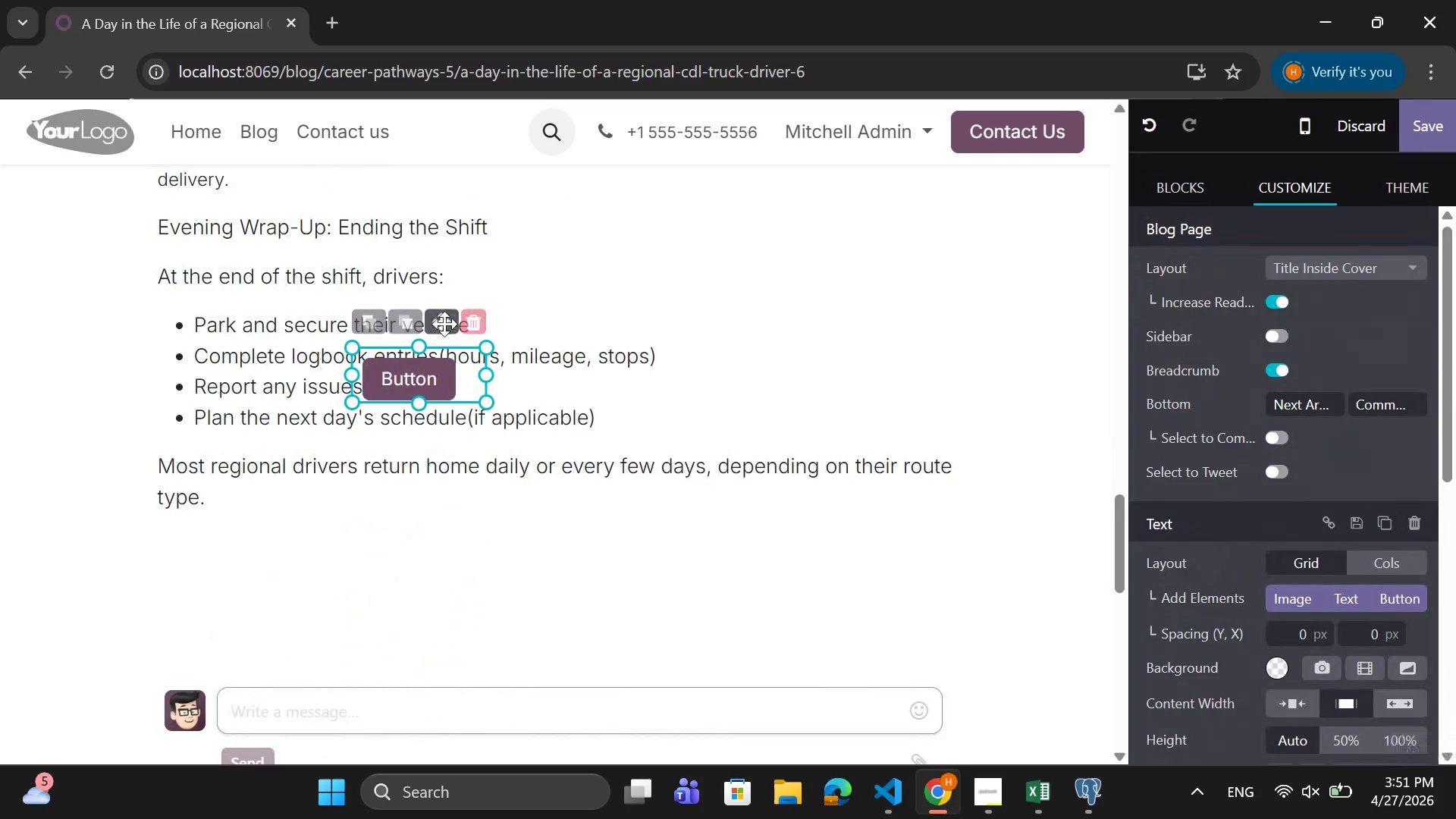 
left_click_drag(start_coordinate=[444, 324], to_coordinate=[444, 516])
 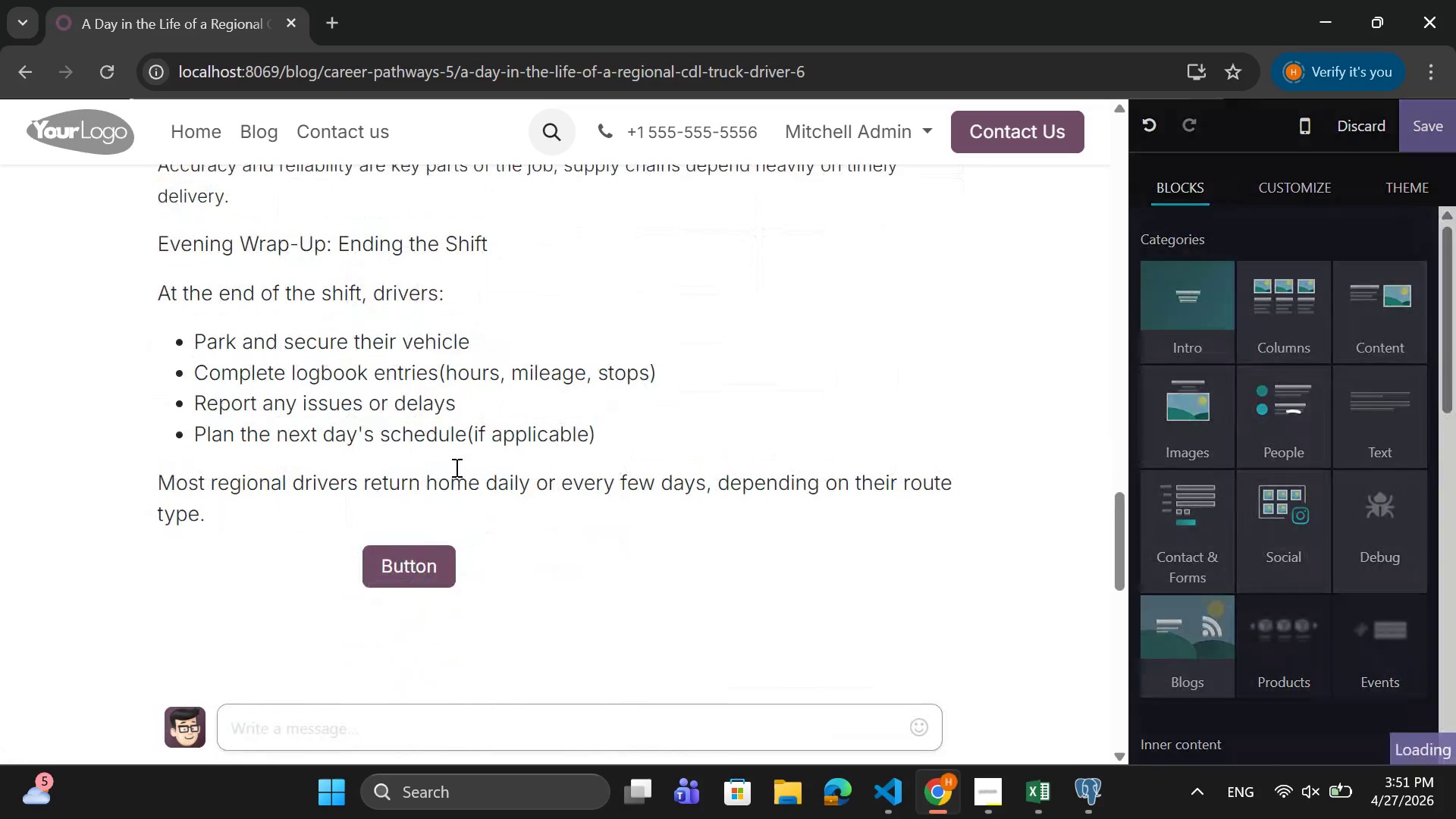 
scroll: coordinate [455, 467], scroll_direction: up, amount: 2.0
 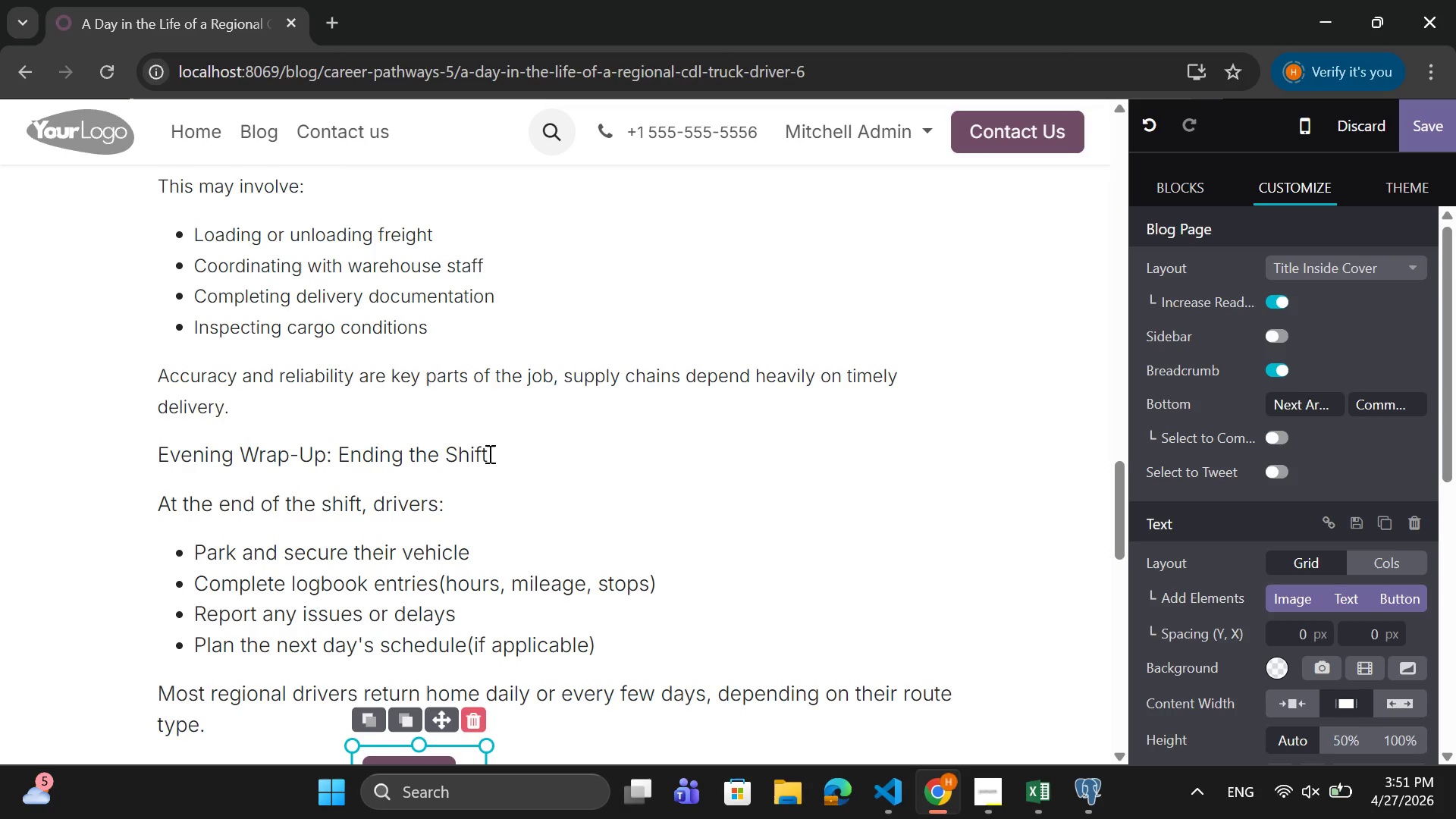 
left_click_drag(start_coordinate=[497, 451], to_coordinate=[157, 460])
 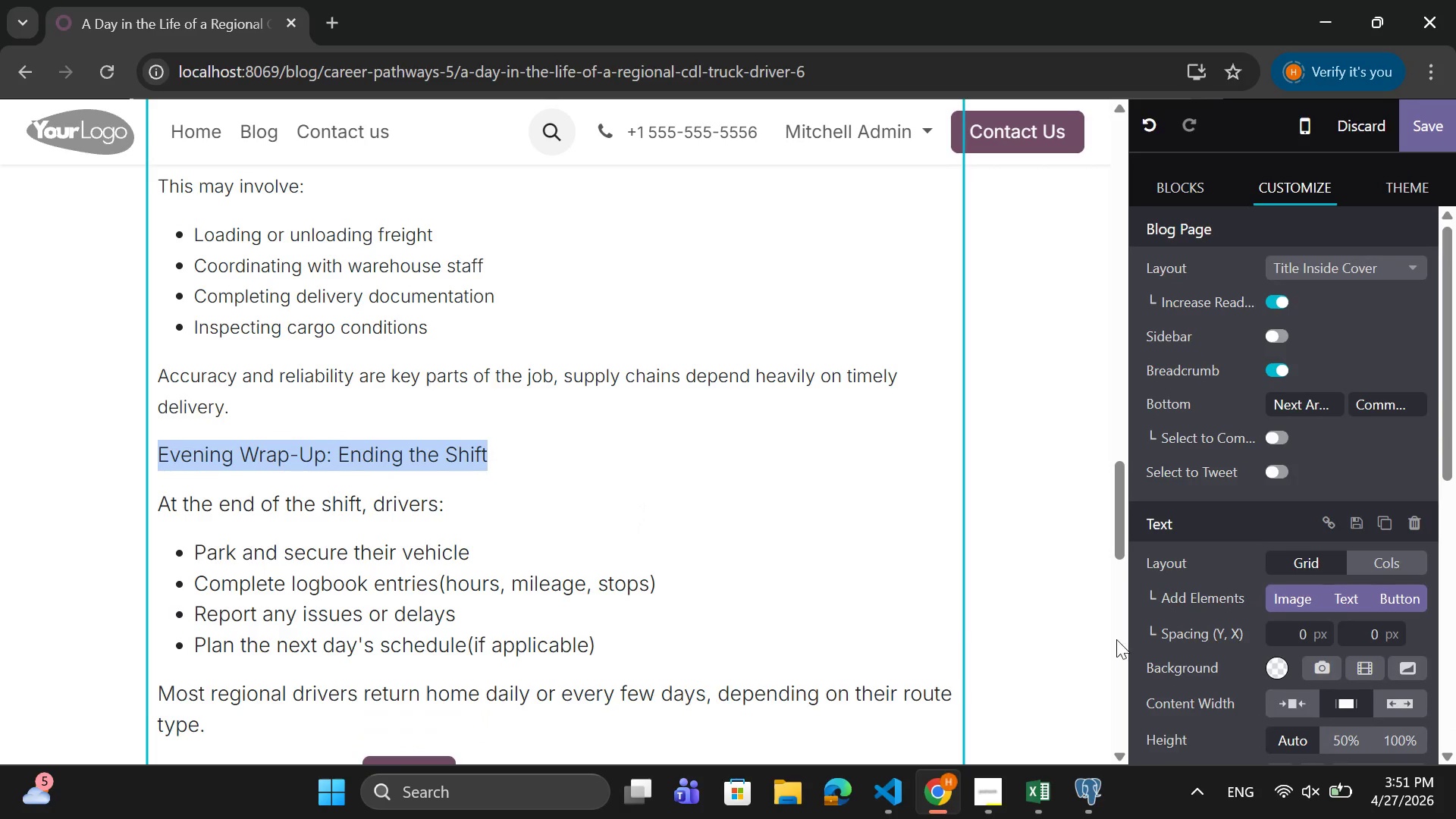 
scroll: coordinate [1266, 689], scroll_direction: down, amount: 7.0
 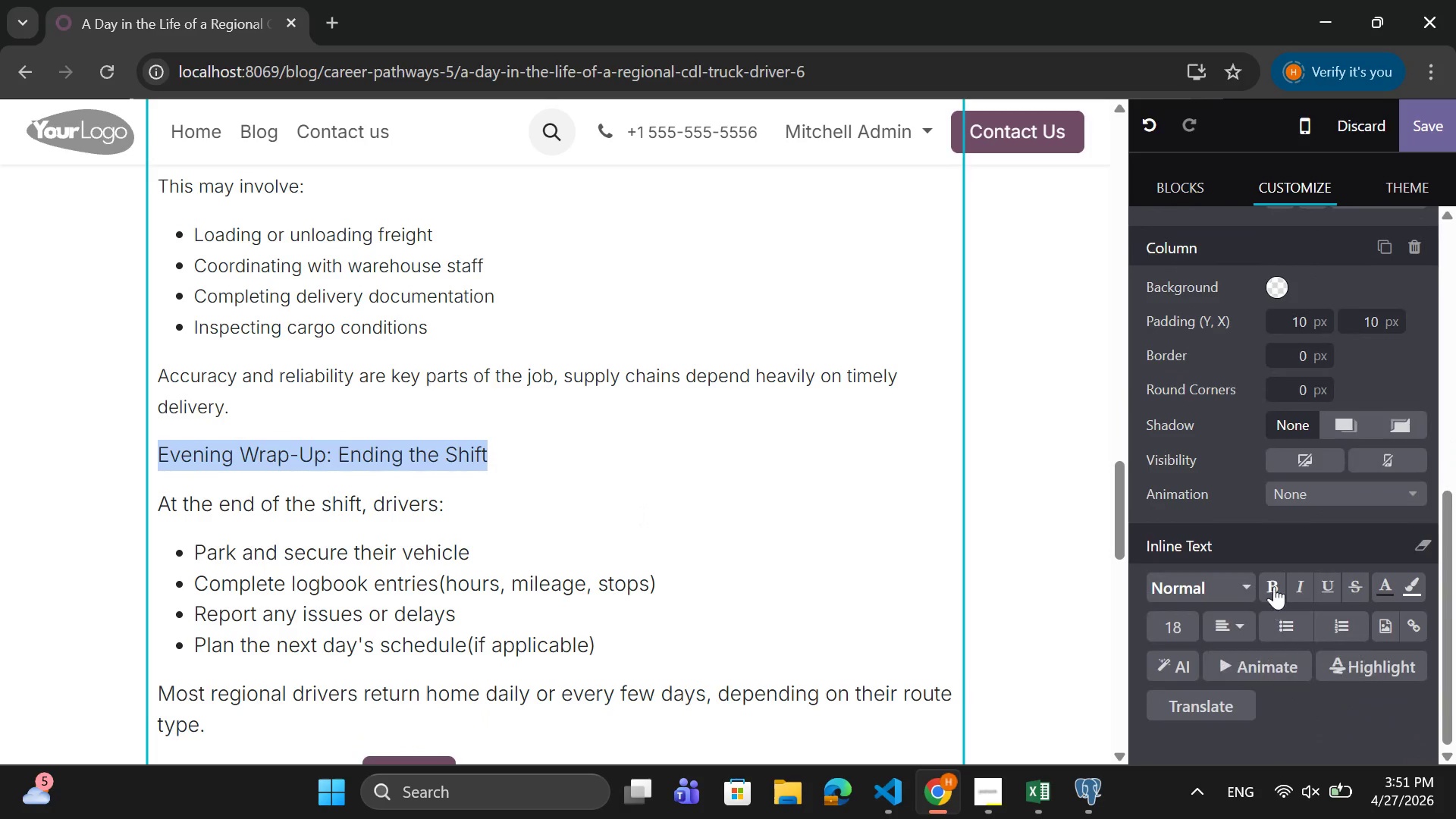 
left_click([1274, 586])
 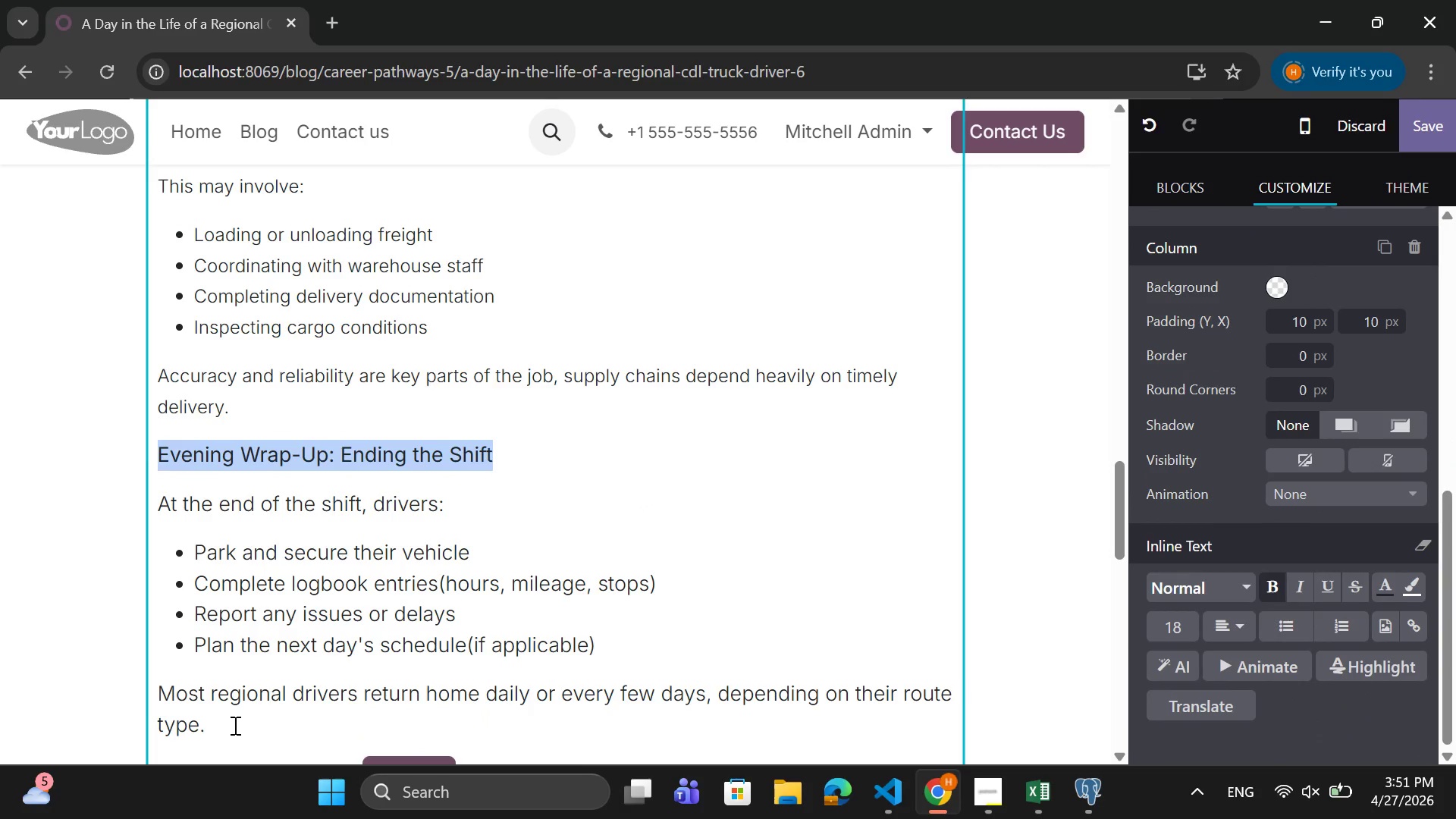 
left_click_drag(start_coordinate=[231, 728], to_coordinate=[155, 506])
 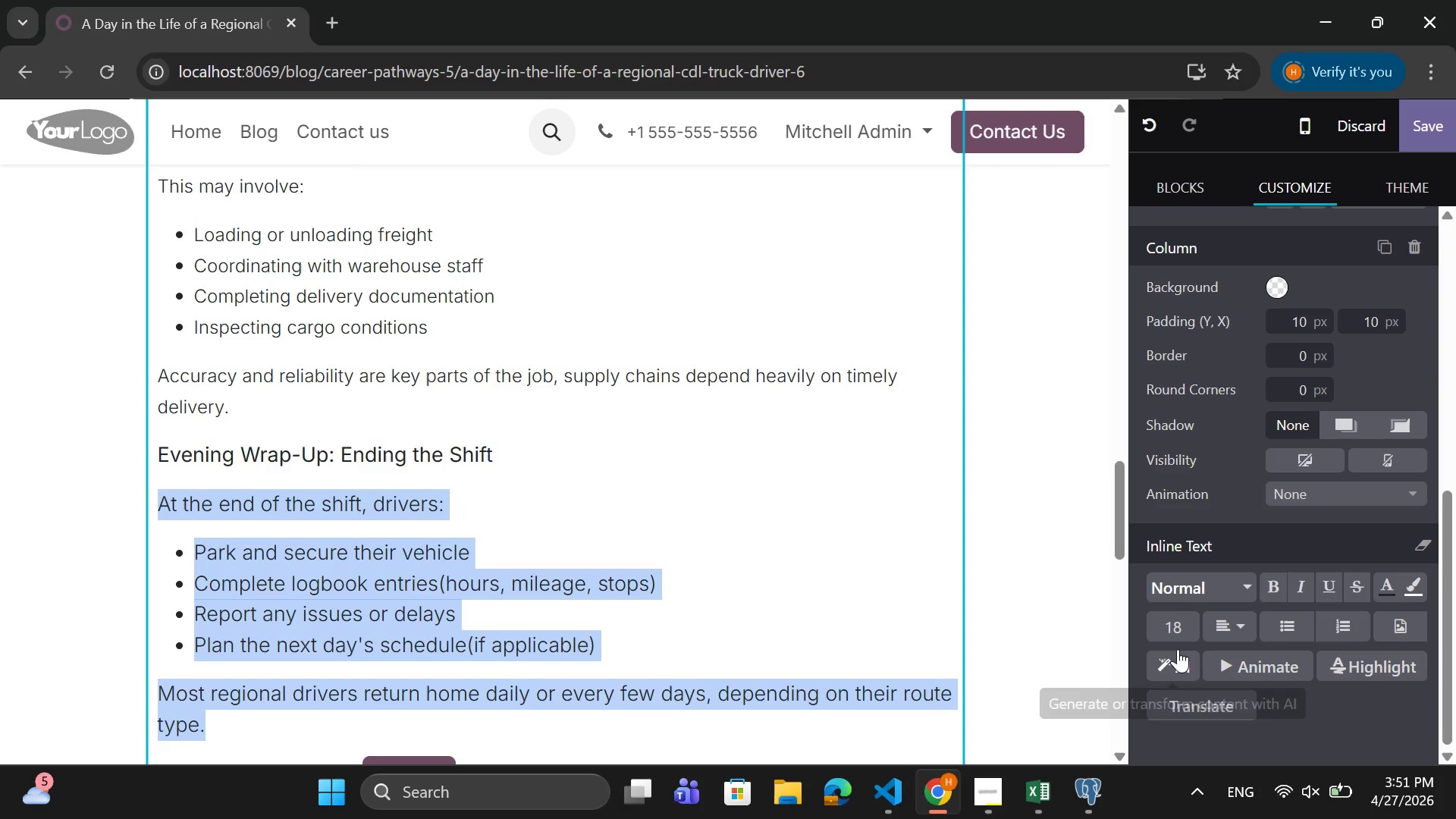 
left_click([1164, 620])
 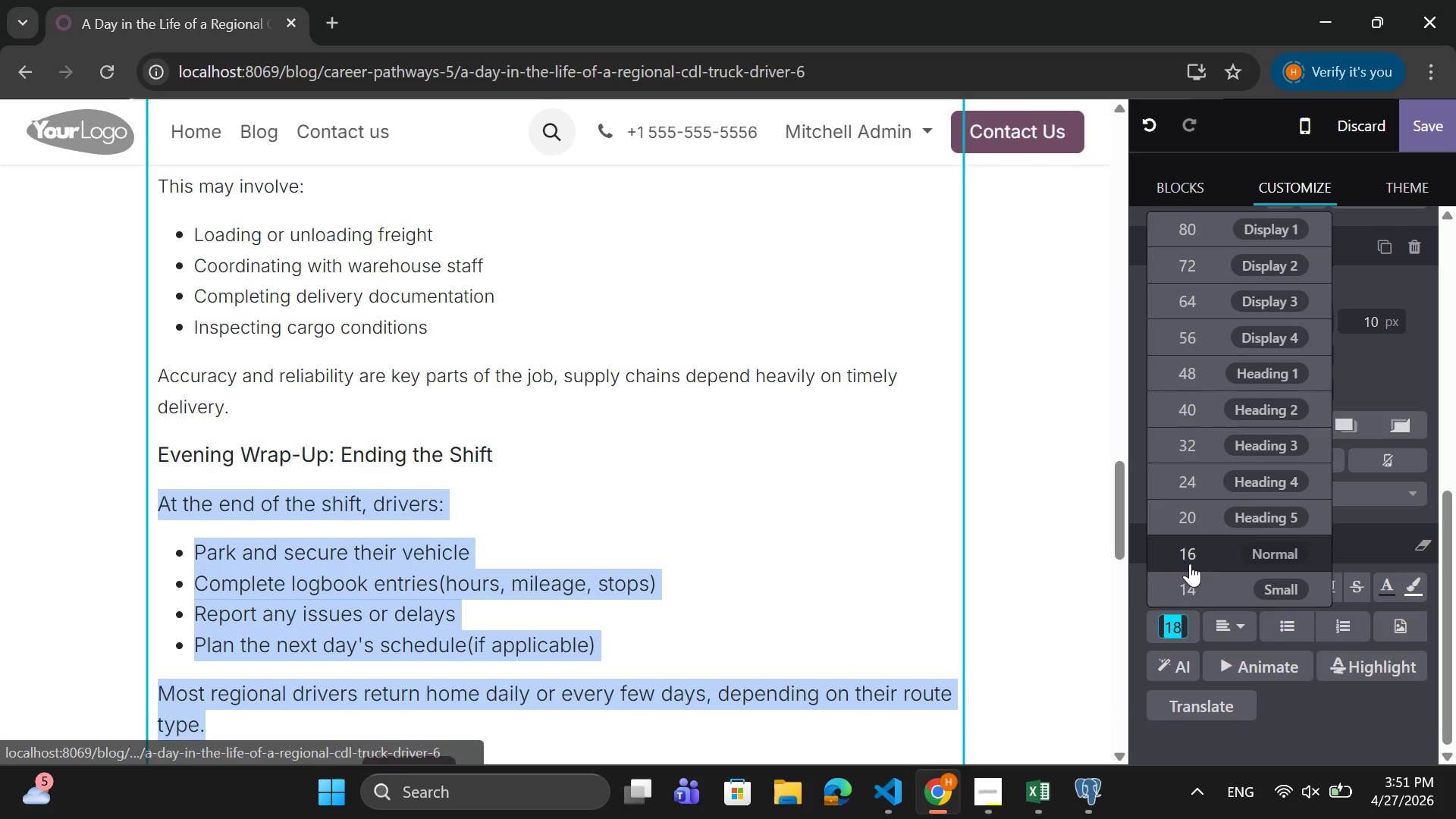 
left_click([1191, 563])
 